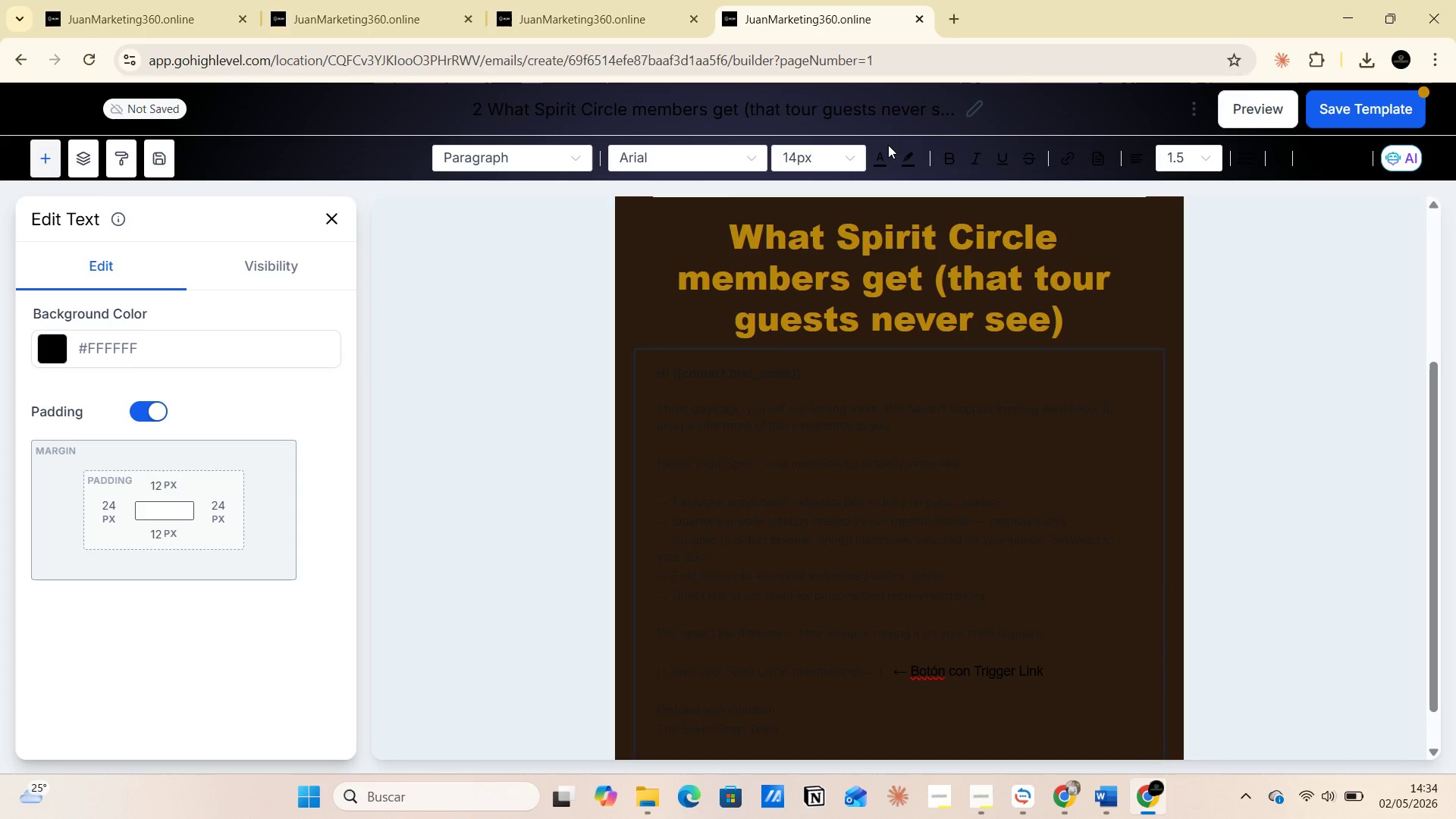 
left_click([885, 166])
 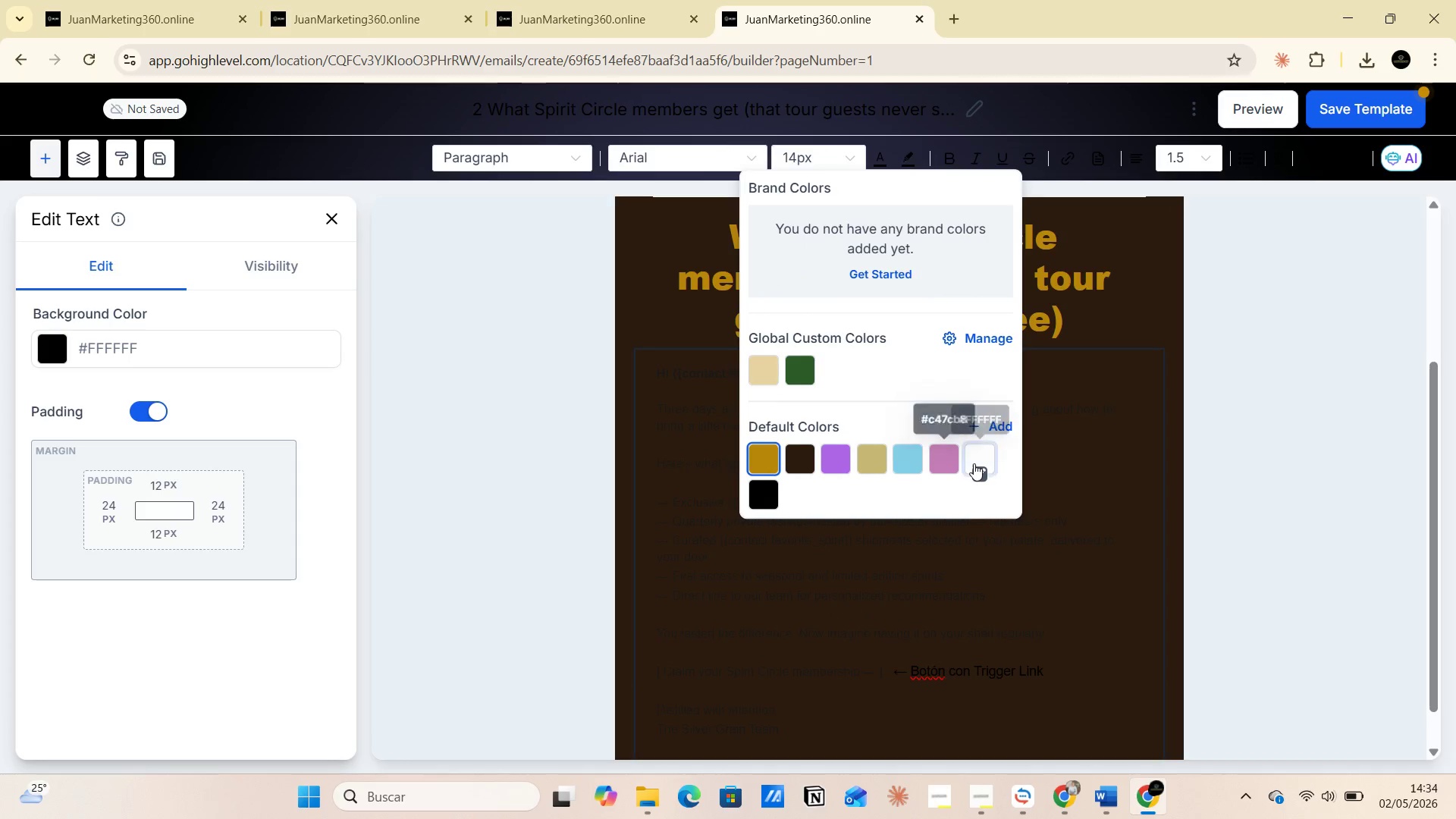 
left_click([975, 457])
 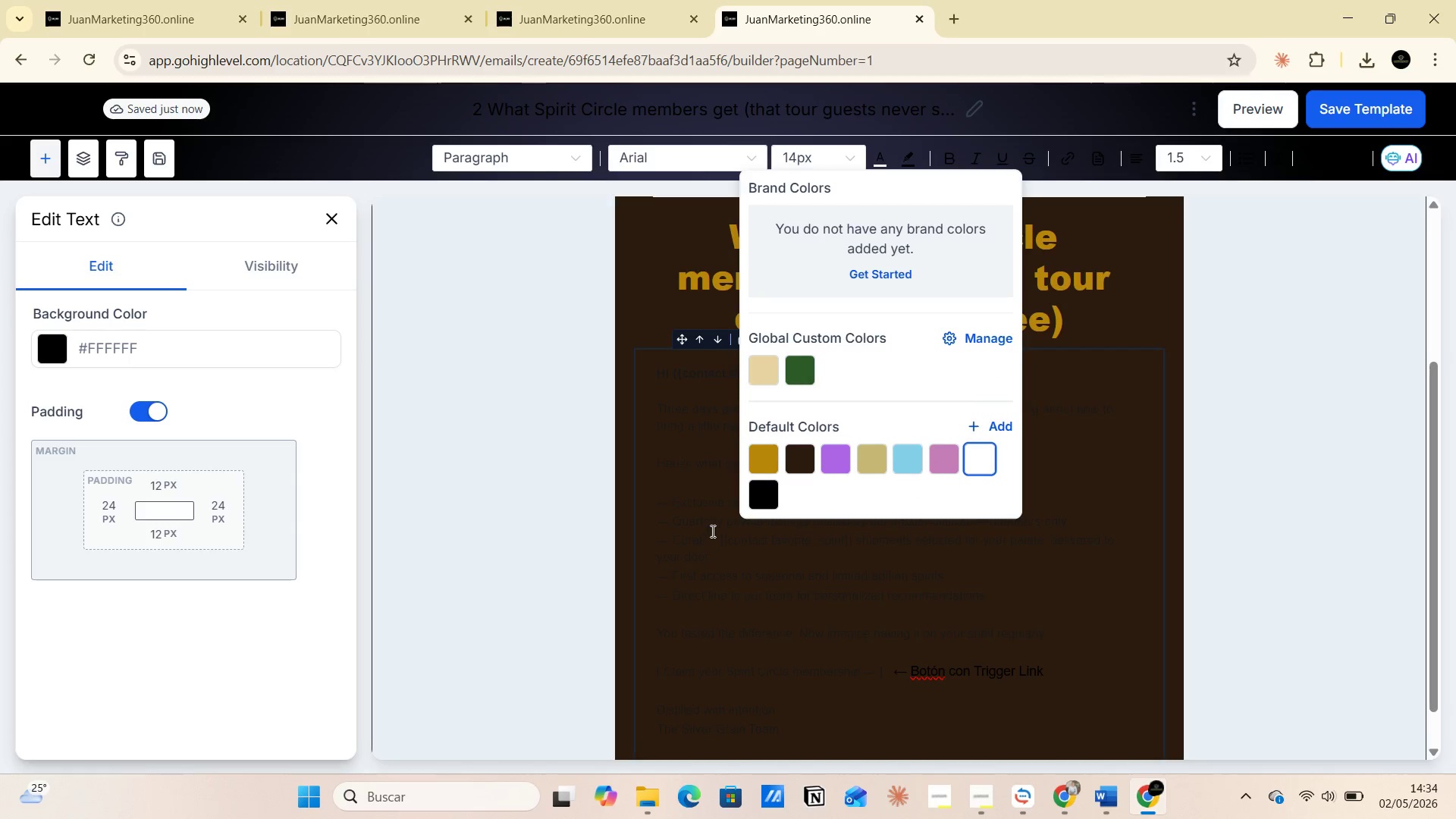 
left_click([710, 510])
 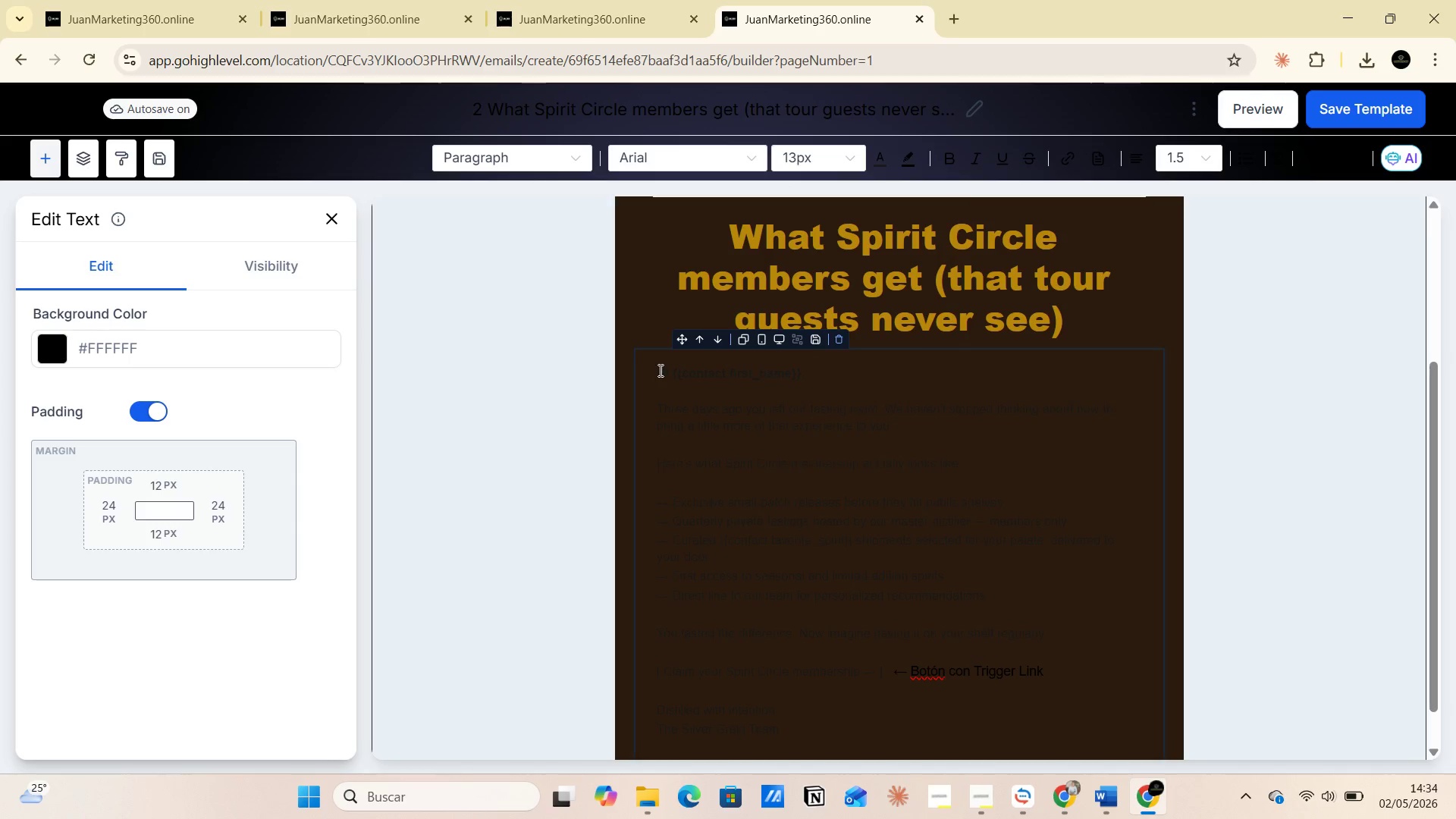 
left_click_drag(start_coordinate=[661, 370], to_coordinate=[1050, 750])
 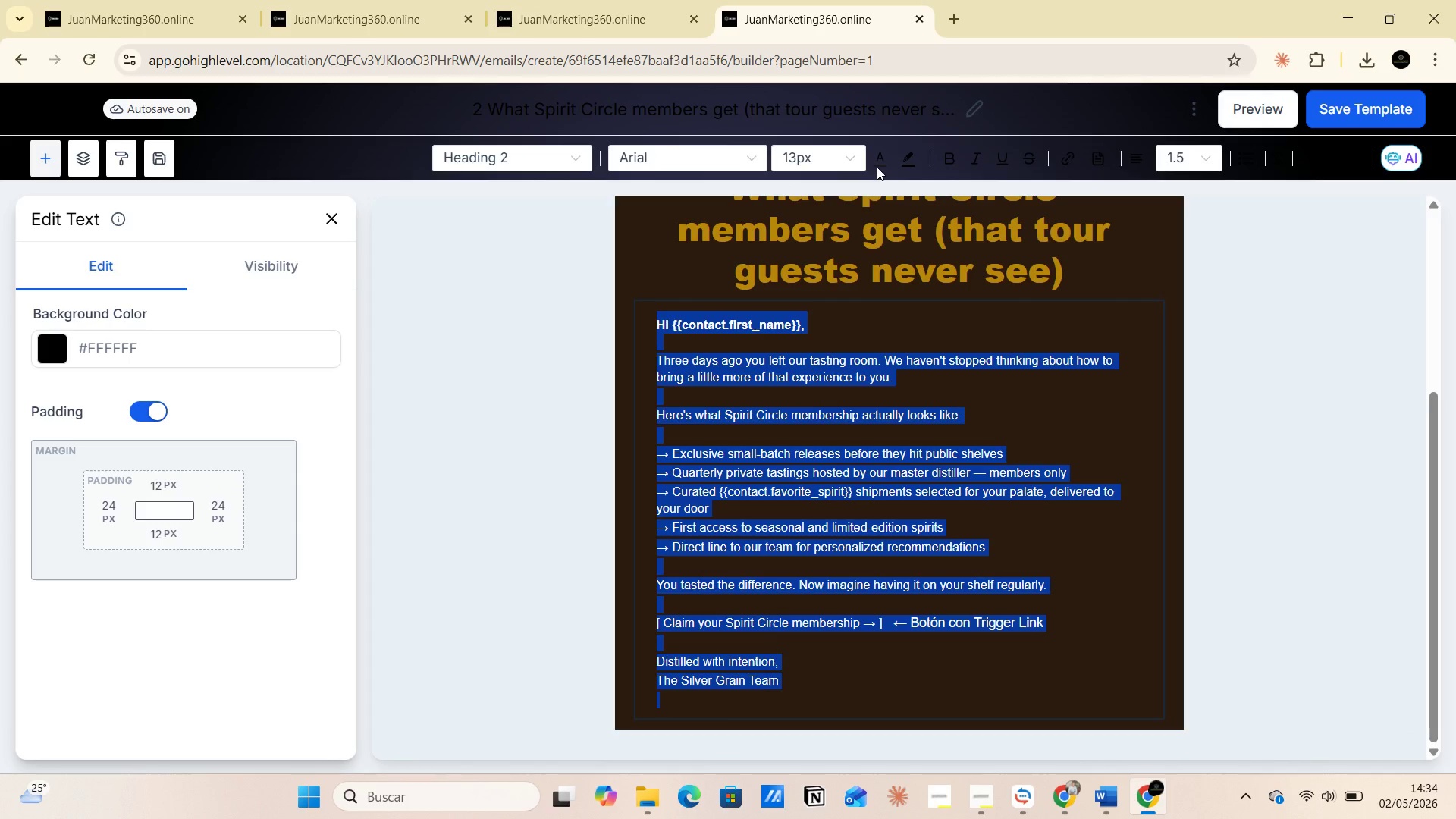 
left_click([877, 163])
 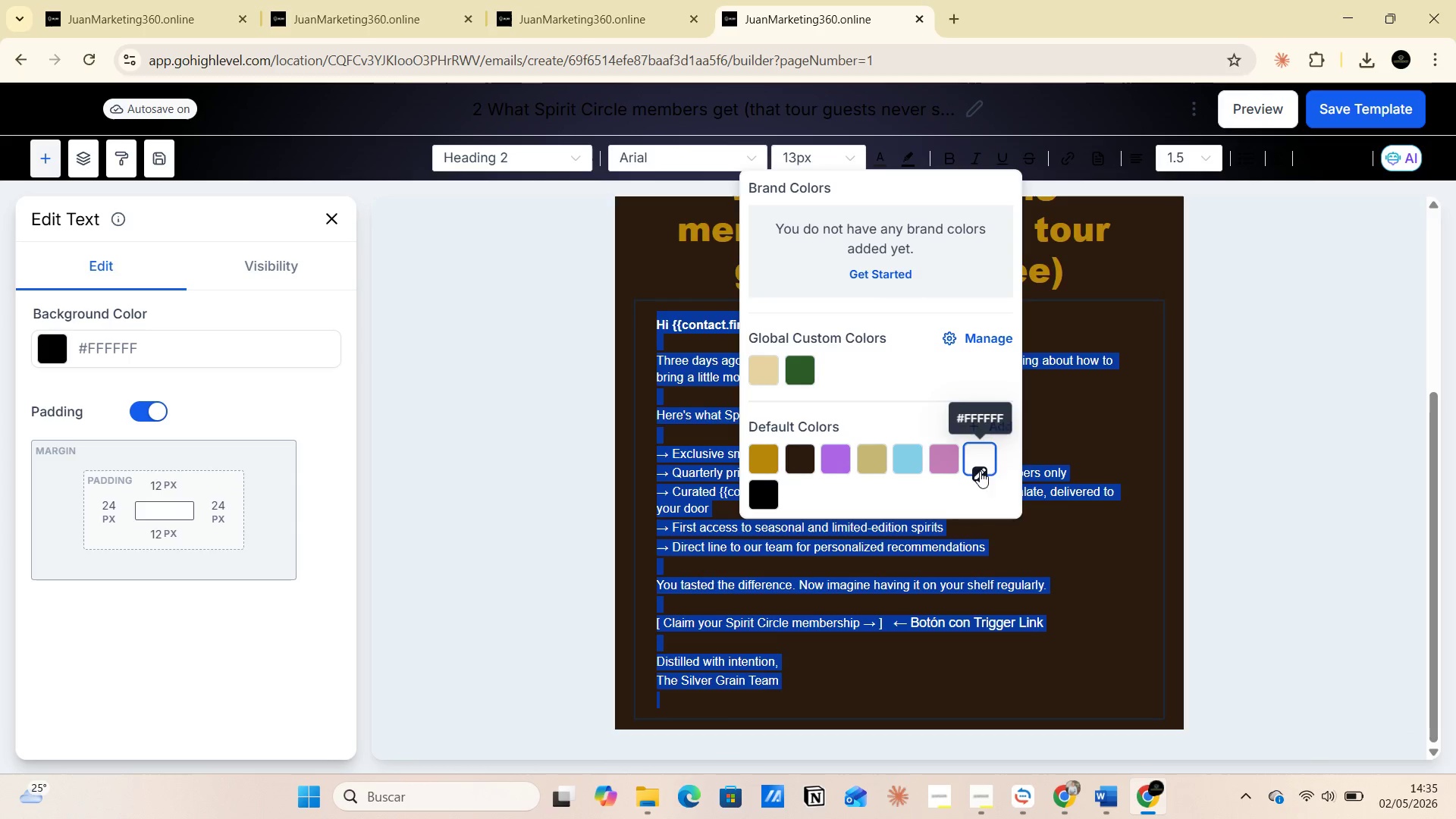 
left_click([977, 457])
 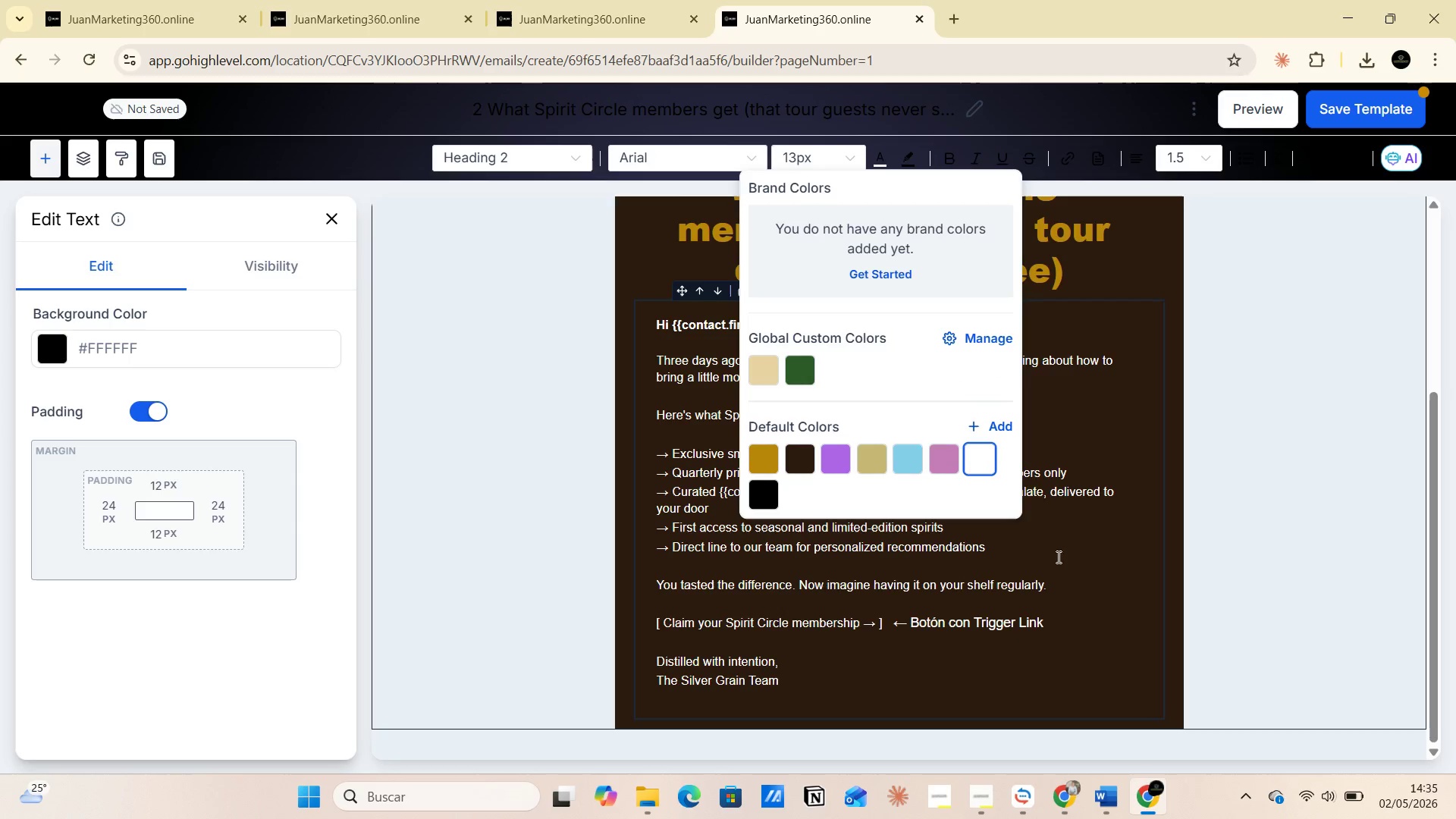 
left_click([1069, 557])
 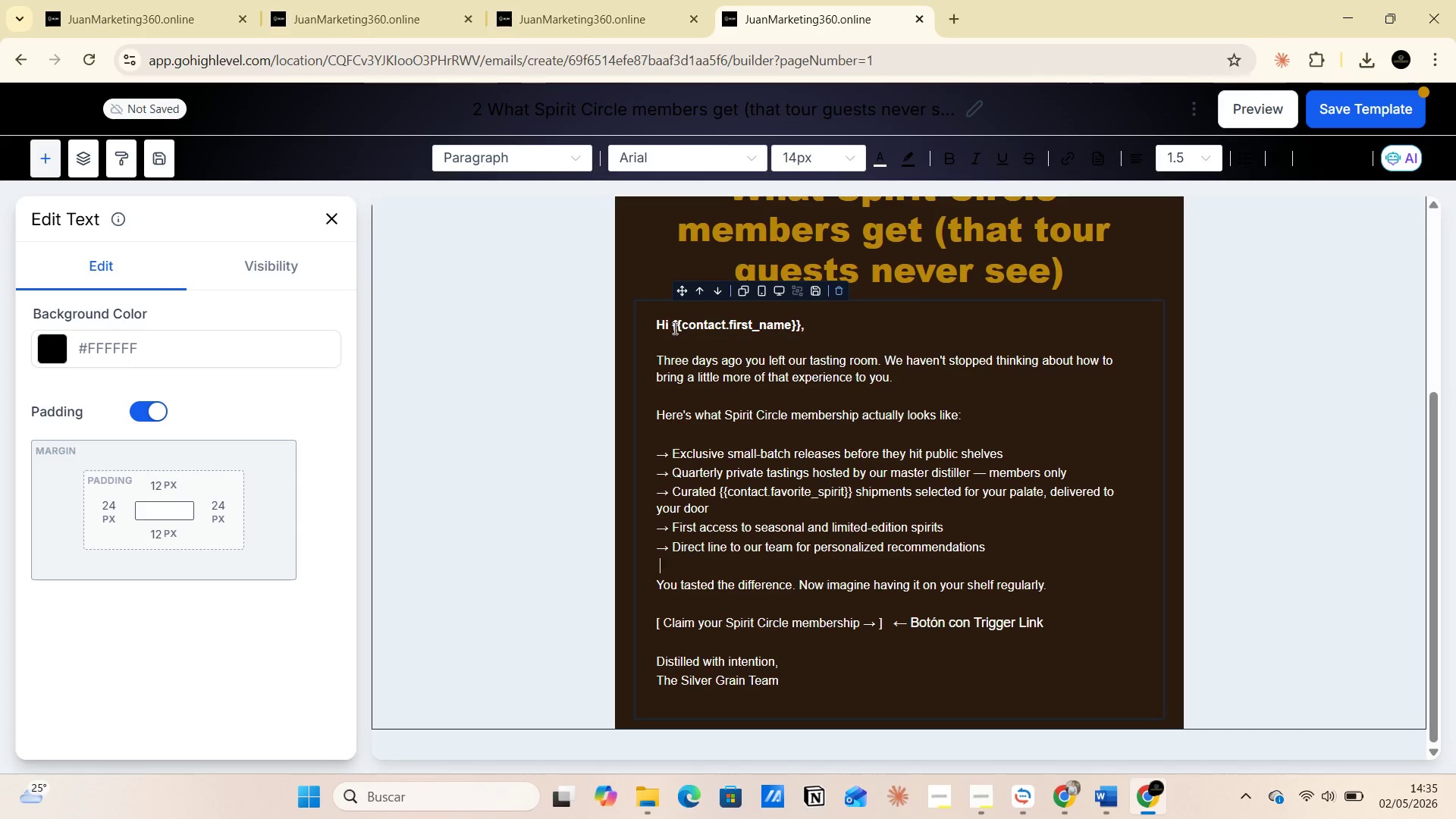 
left_click_drag(start_coordinate=[673, 325], to_coordinate=[802, 328])
 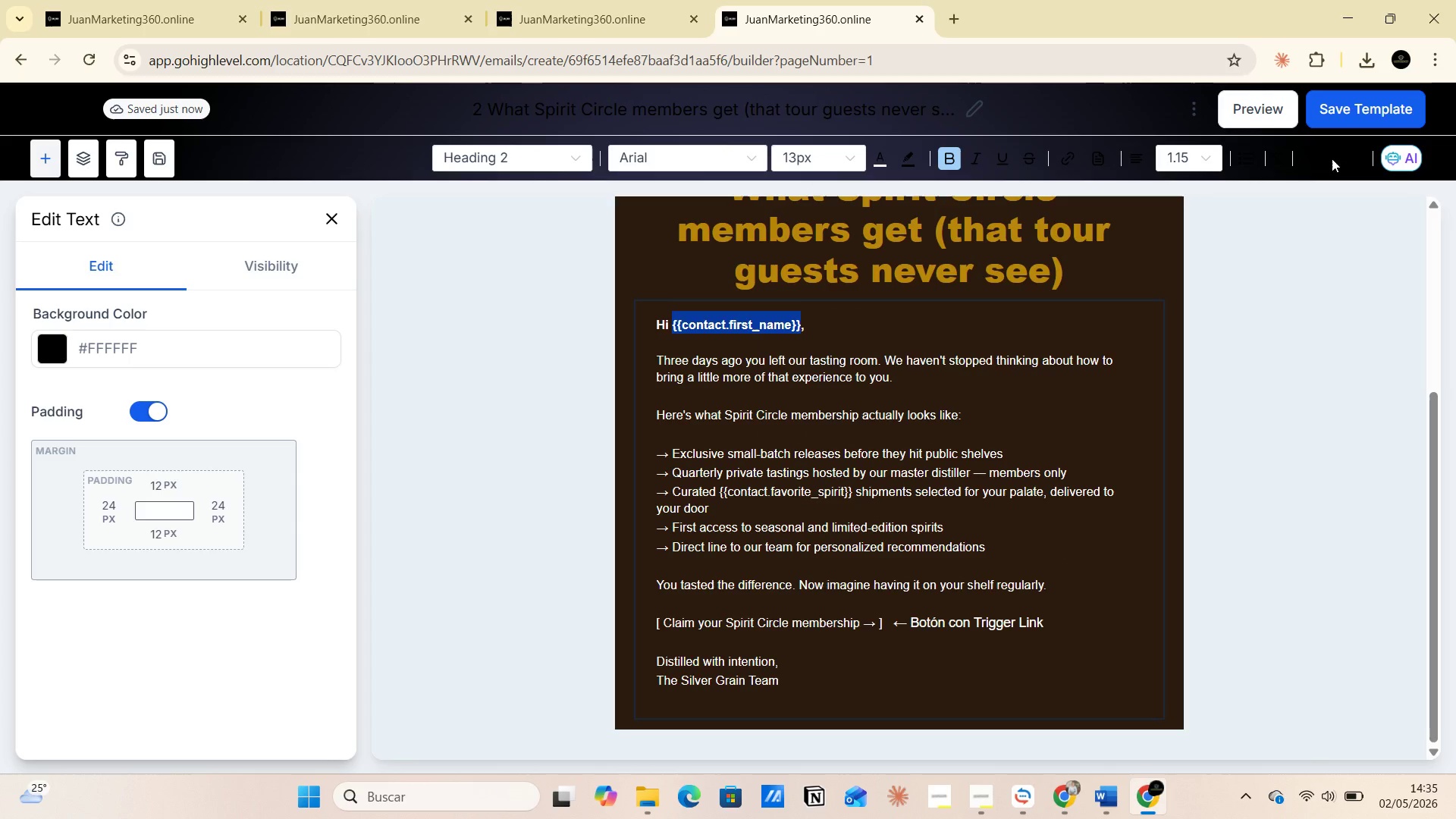 
left_click([1322, 159])
 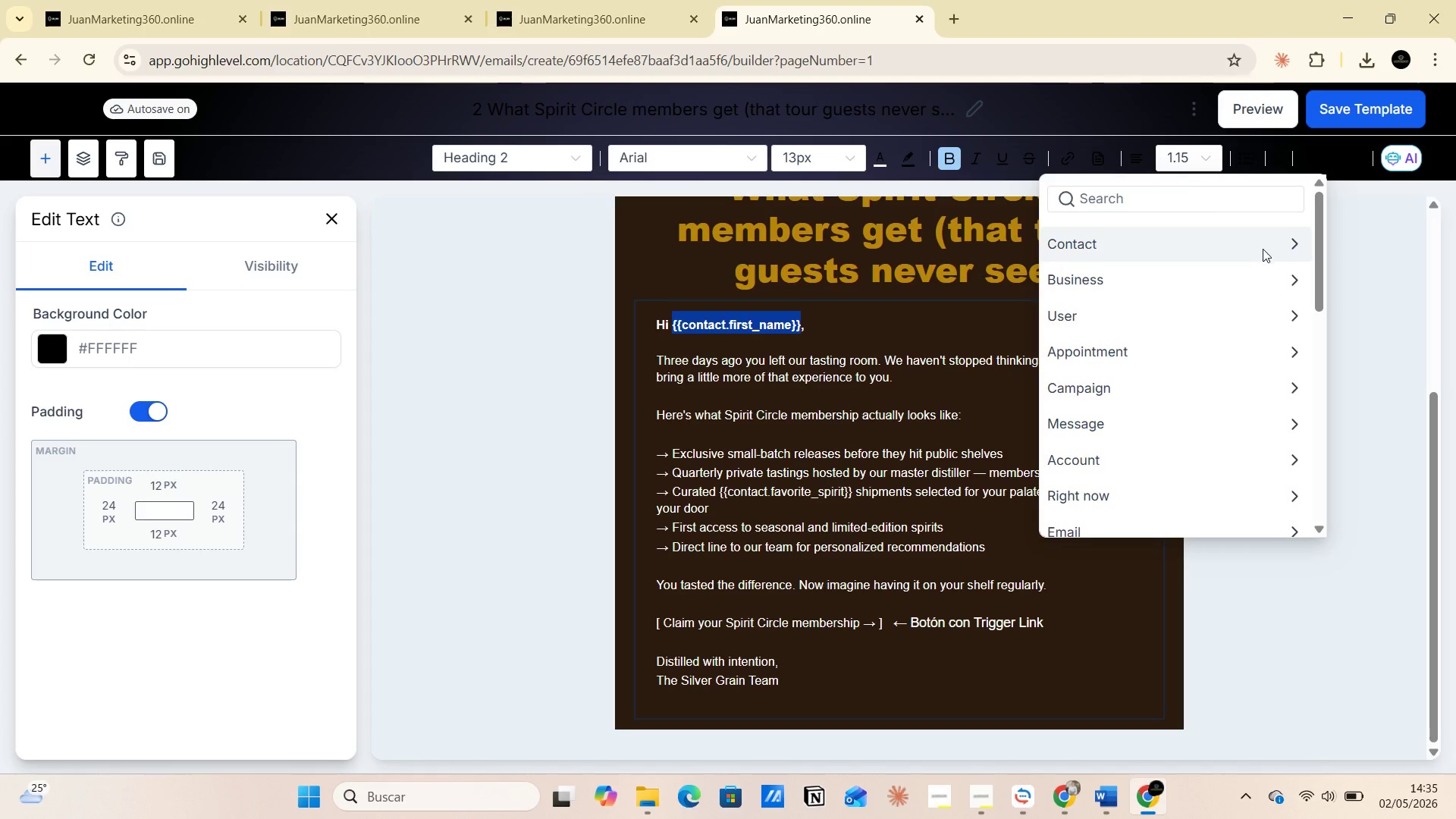 
left_click([1274, 242])
 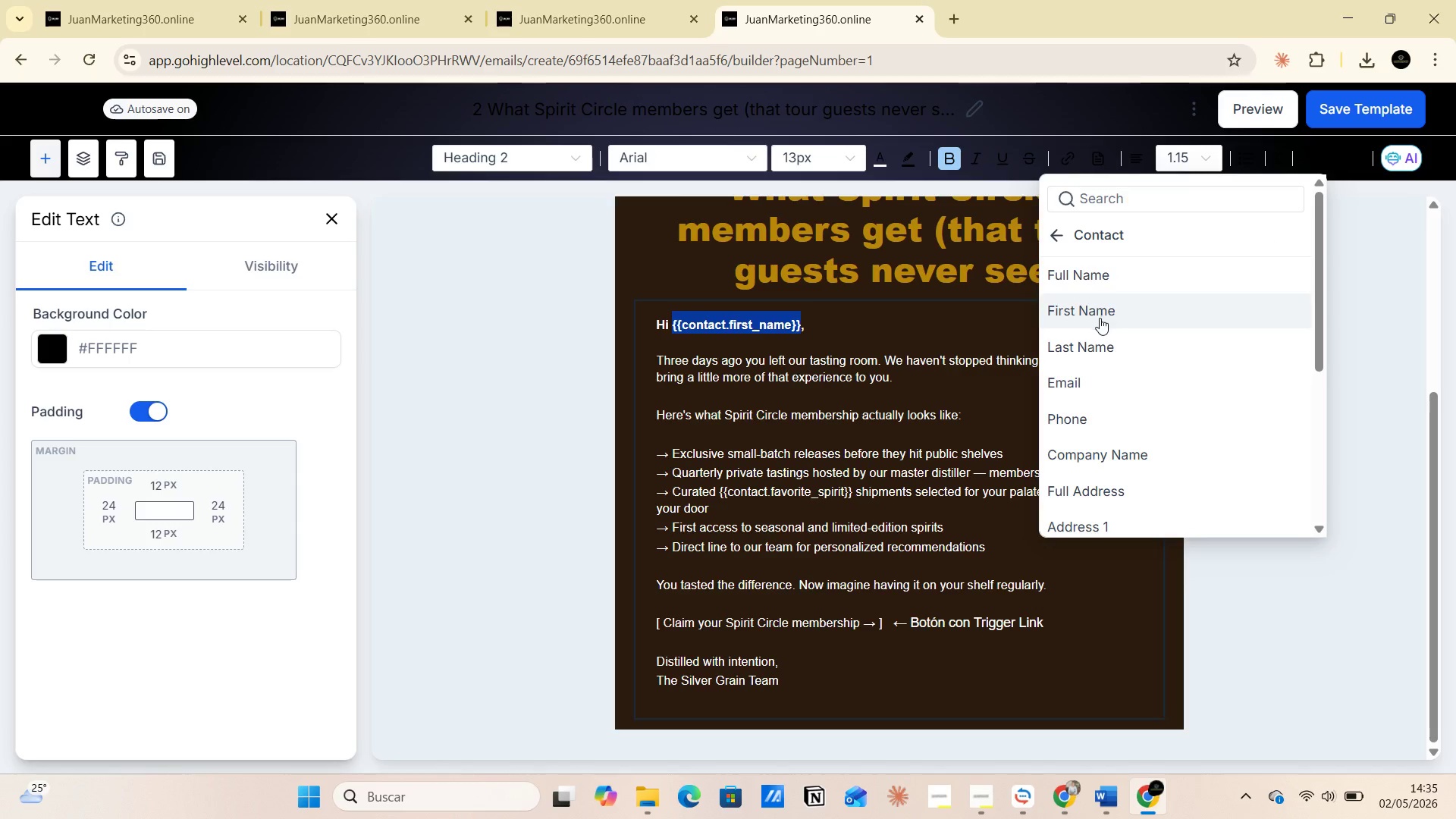 
left_click([1099, 313])
 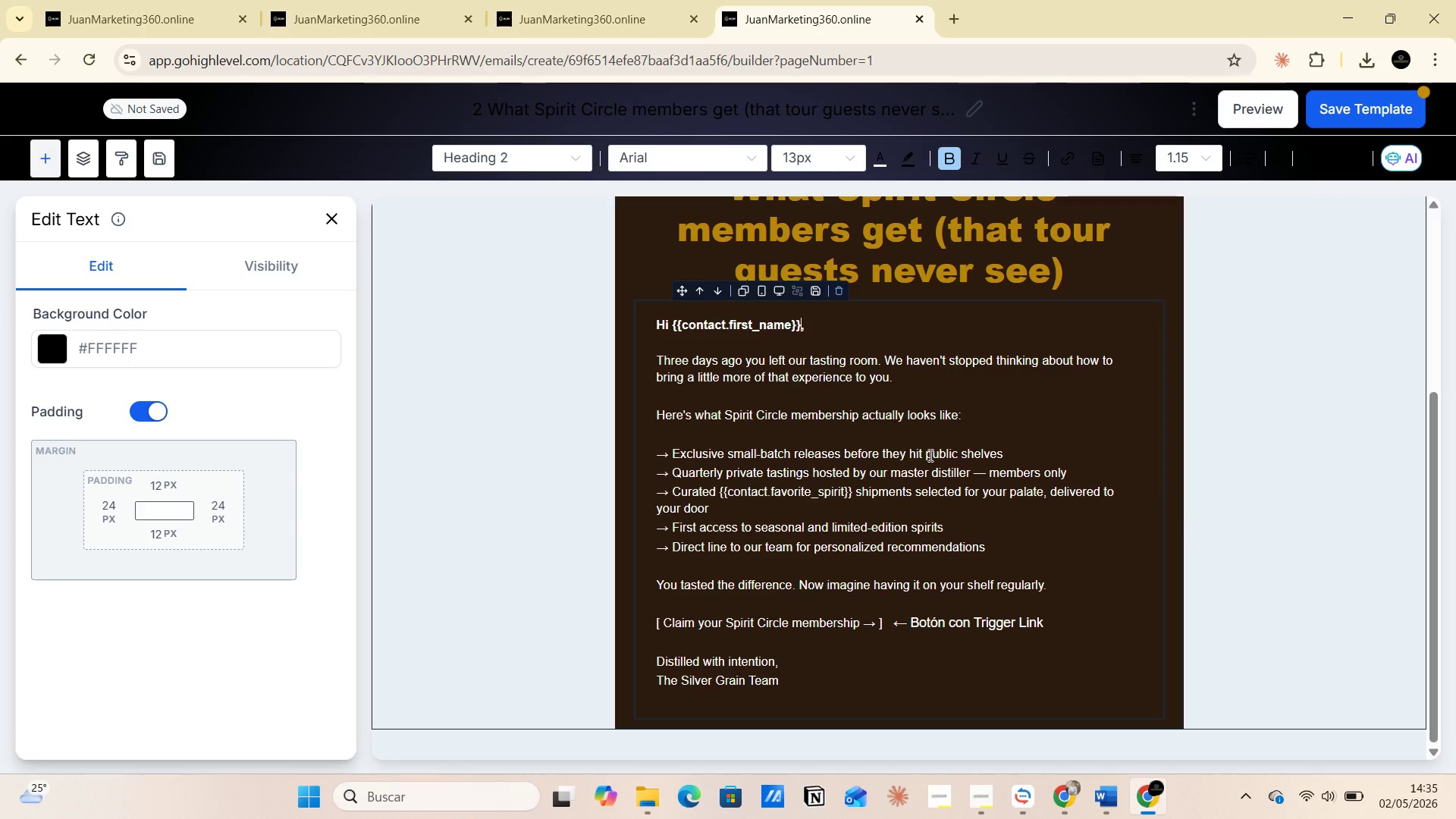 
left_click_drag(start_coordinate=[720, 489], to_coordinate=[852, 488])
 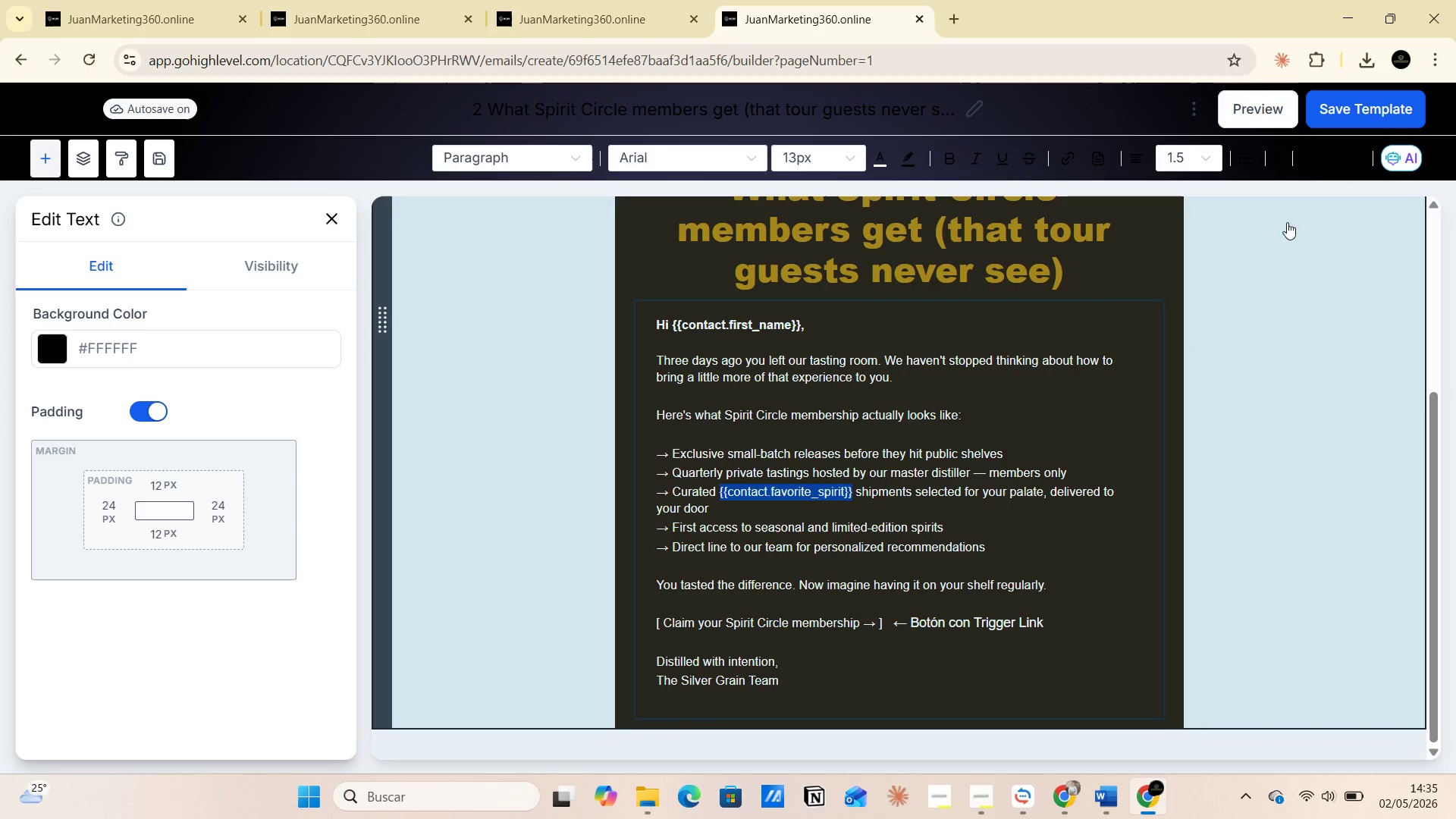 
left_click([1307, 161])
 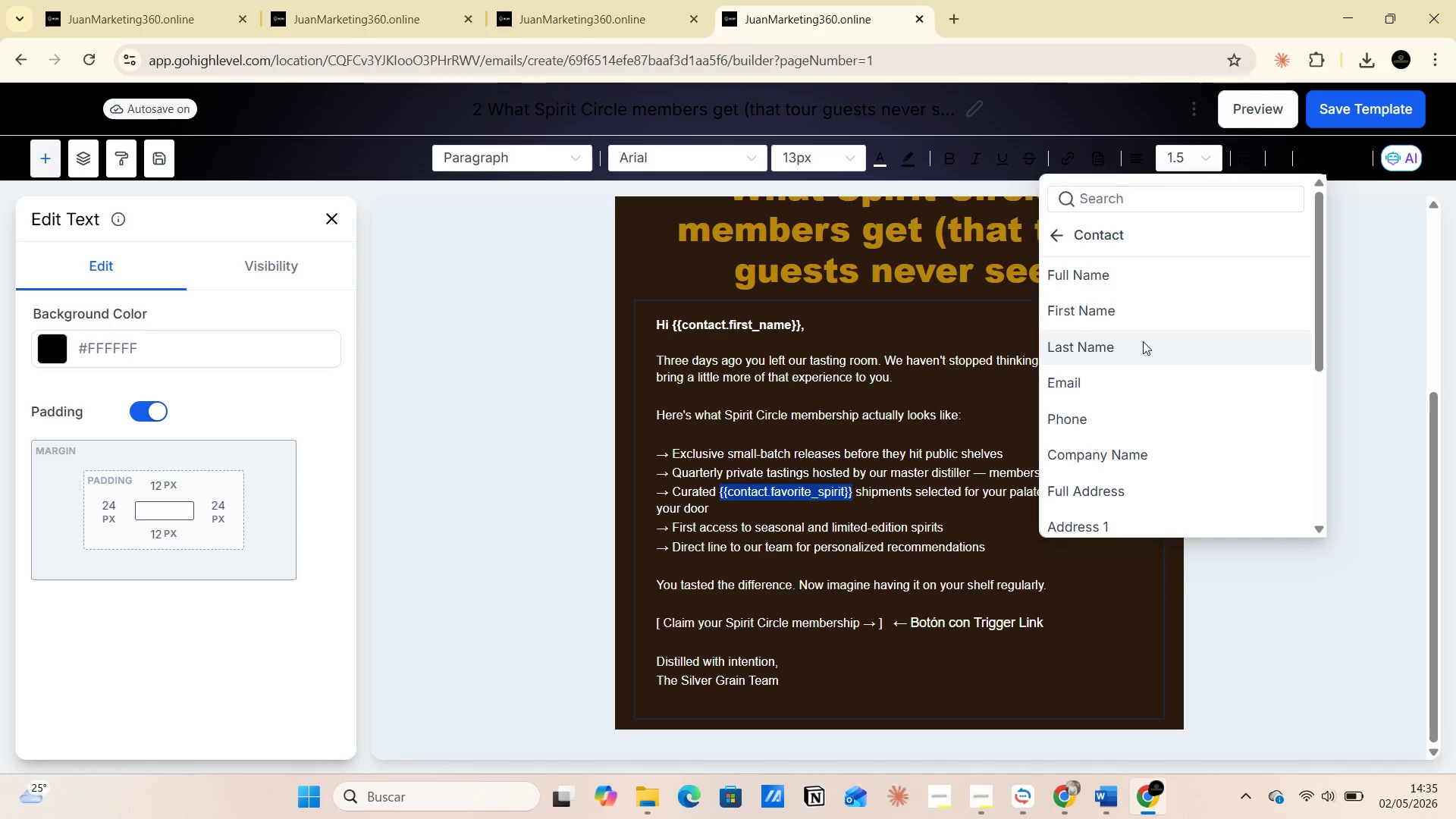 
scroll: coordinate [1168, 407], scroll_direction: down, amount: 10.0
 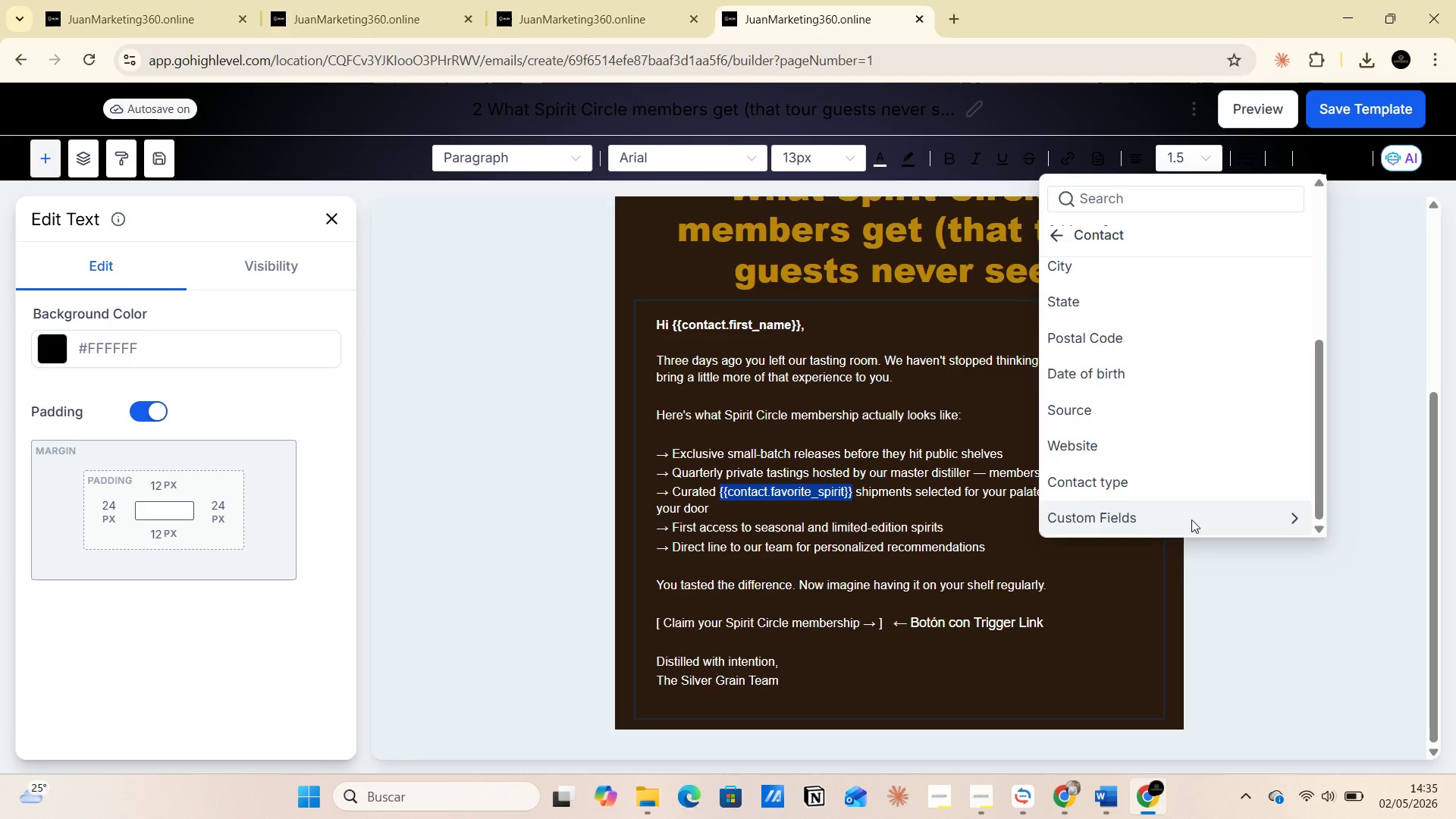 
left_click([1191, 519])
 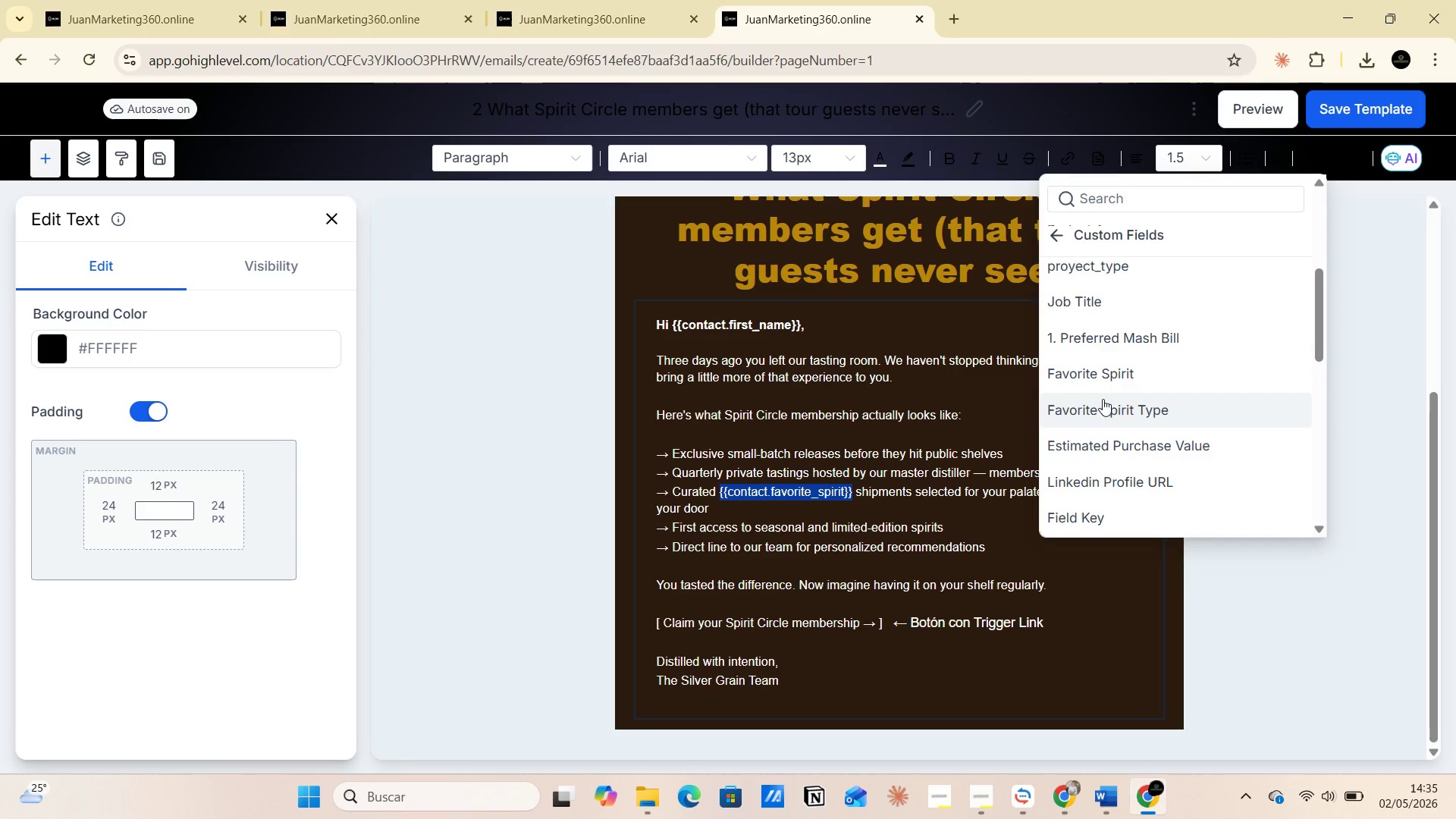 
left_click([1086, 374])
 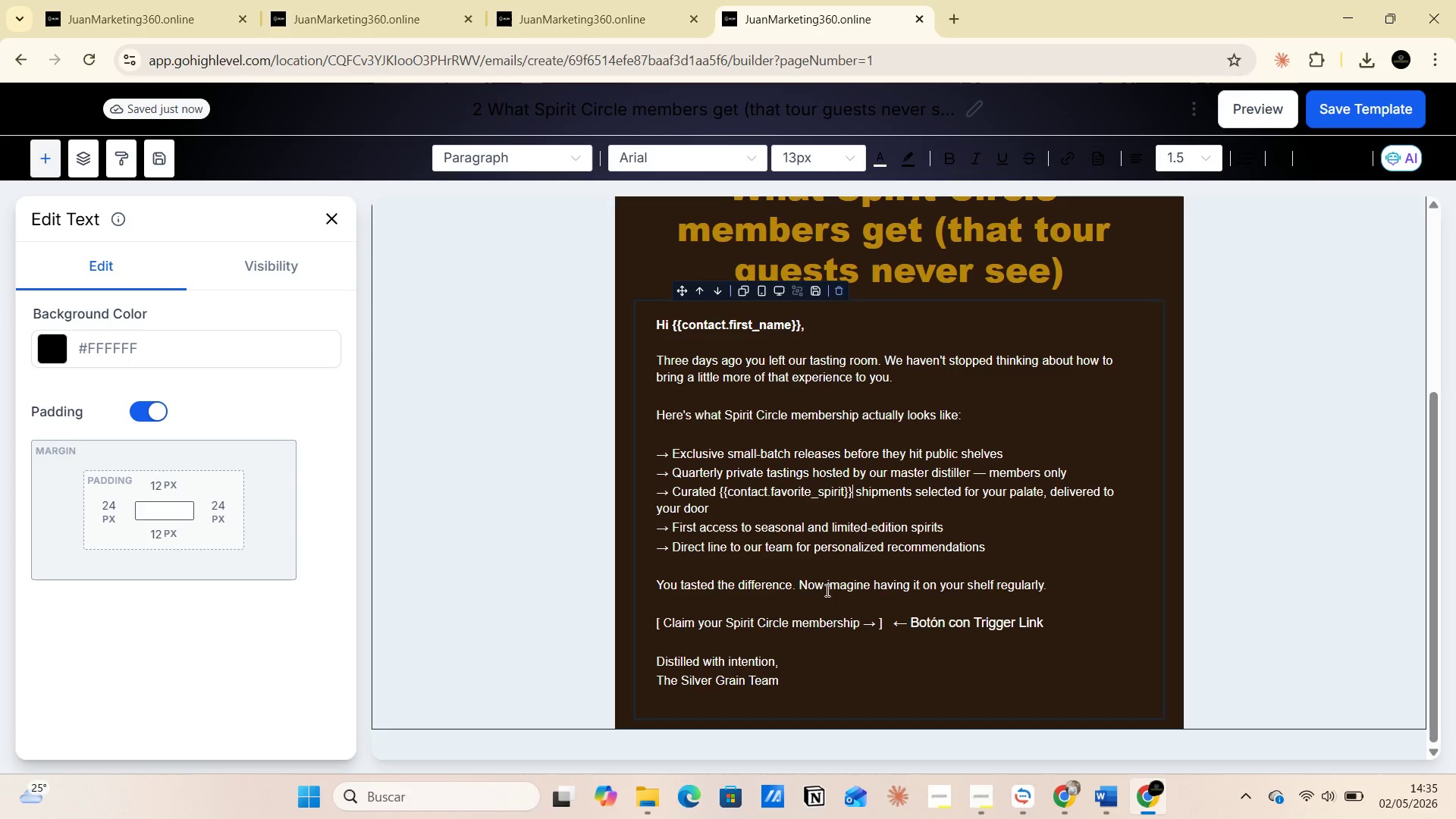 
wait(7.38)
 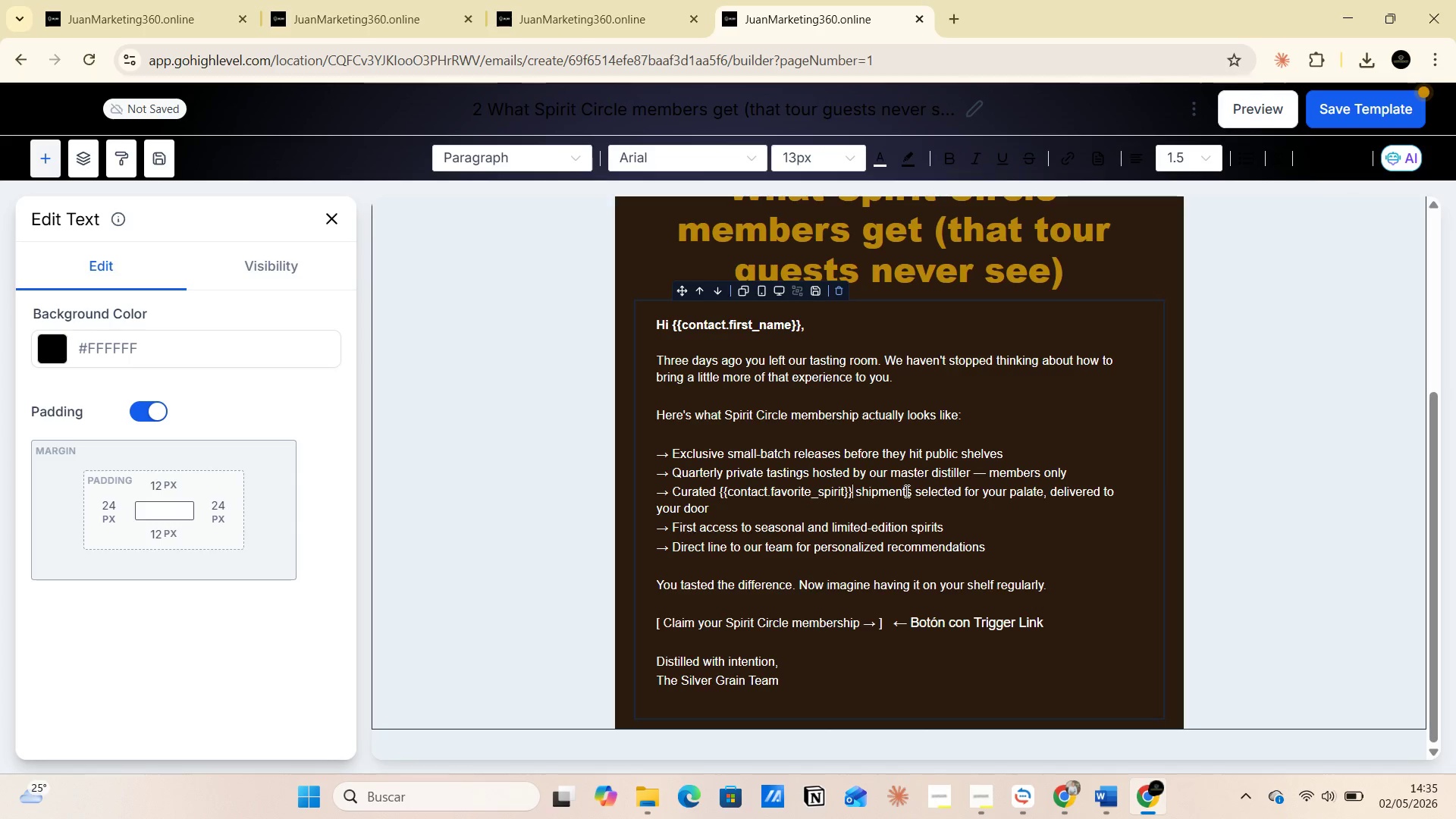 
left_click([1052, 626])
 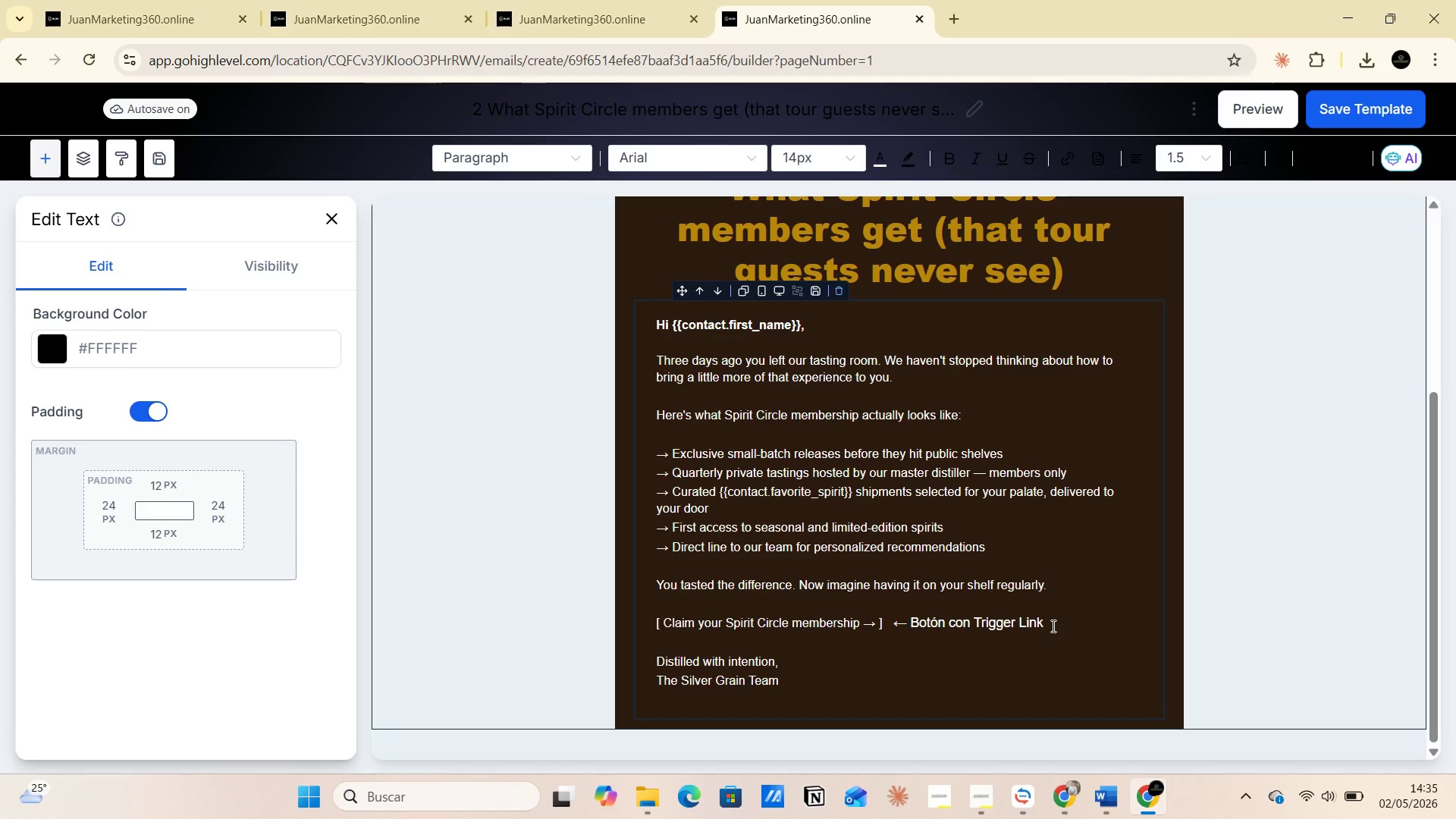 
left_click([1052, 626])
 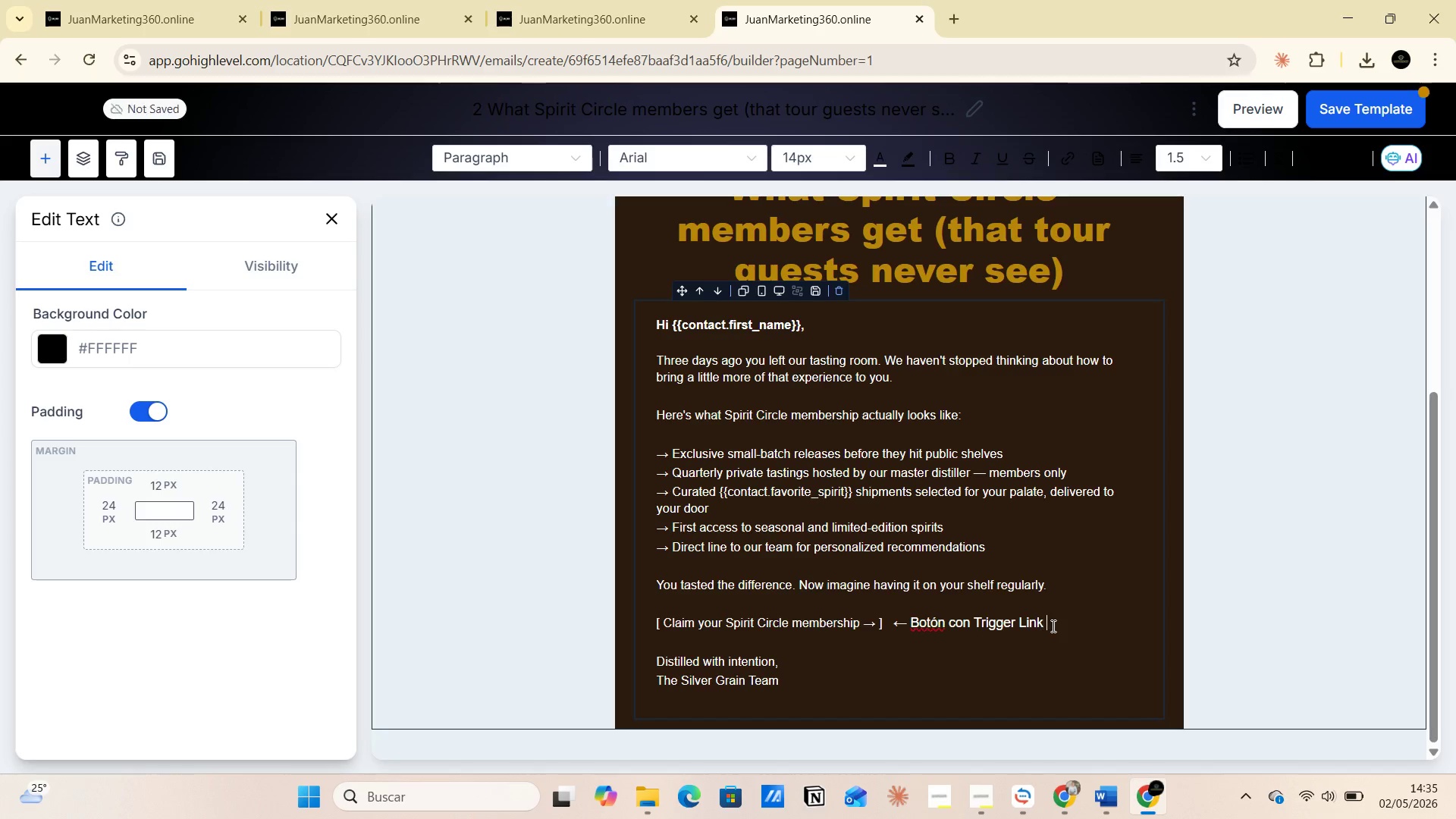 
key(Space)
 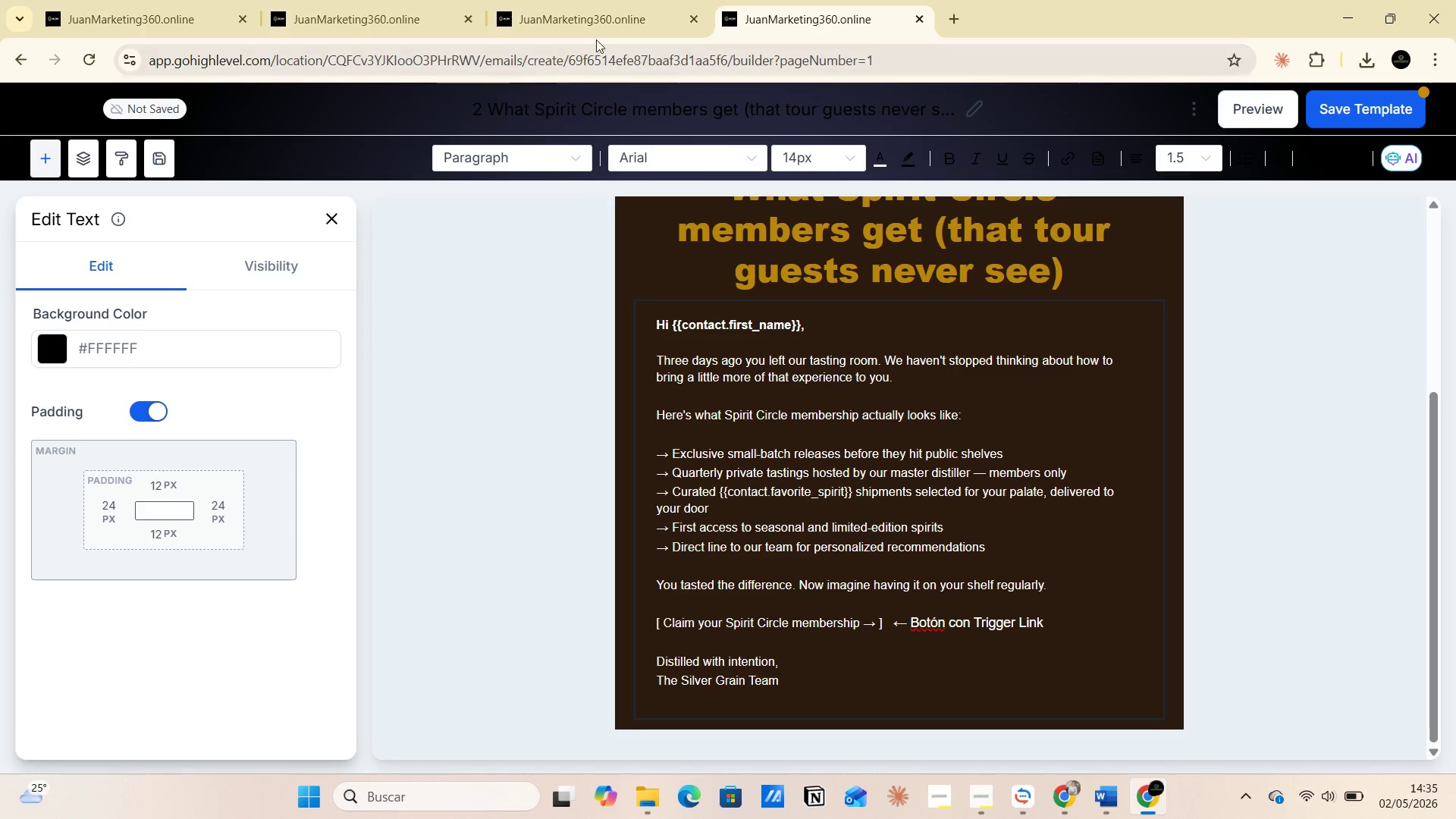 
left_click([595, 22])
 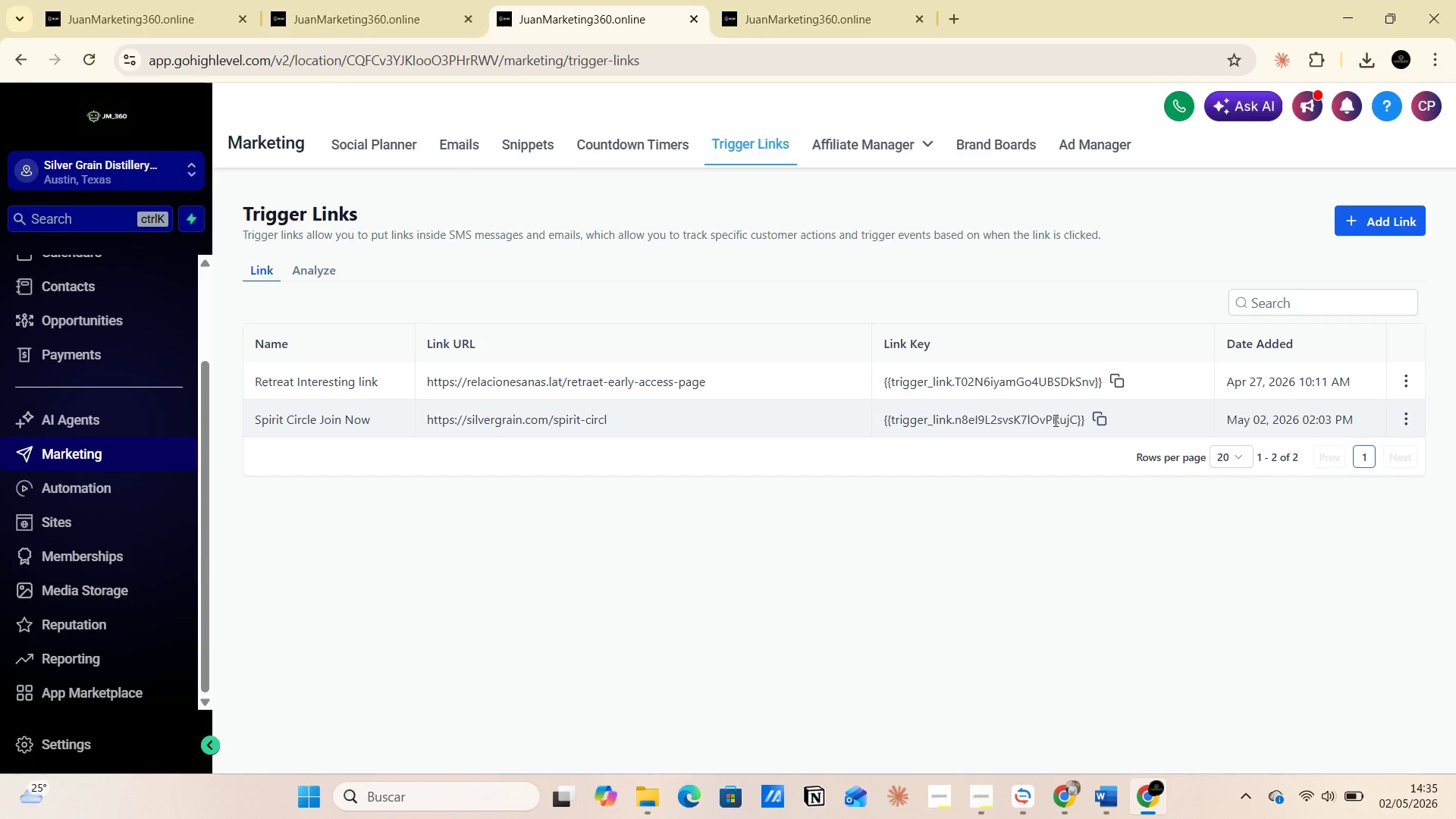 
left_click([1098, 416])
 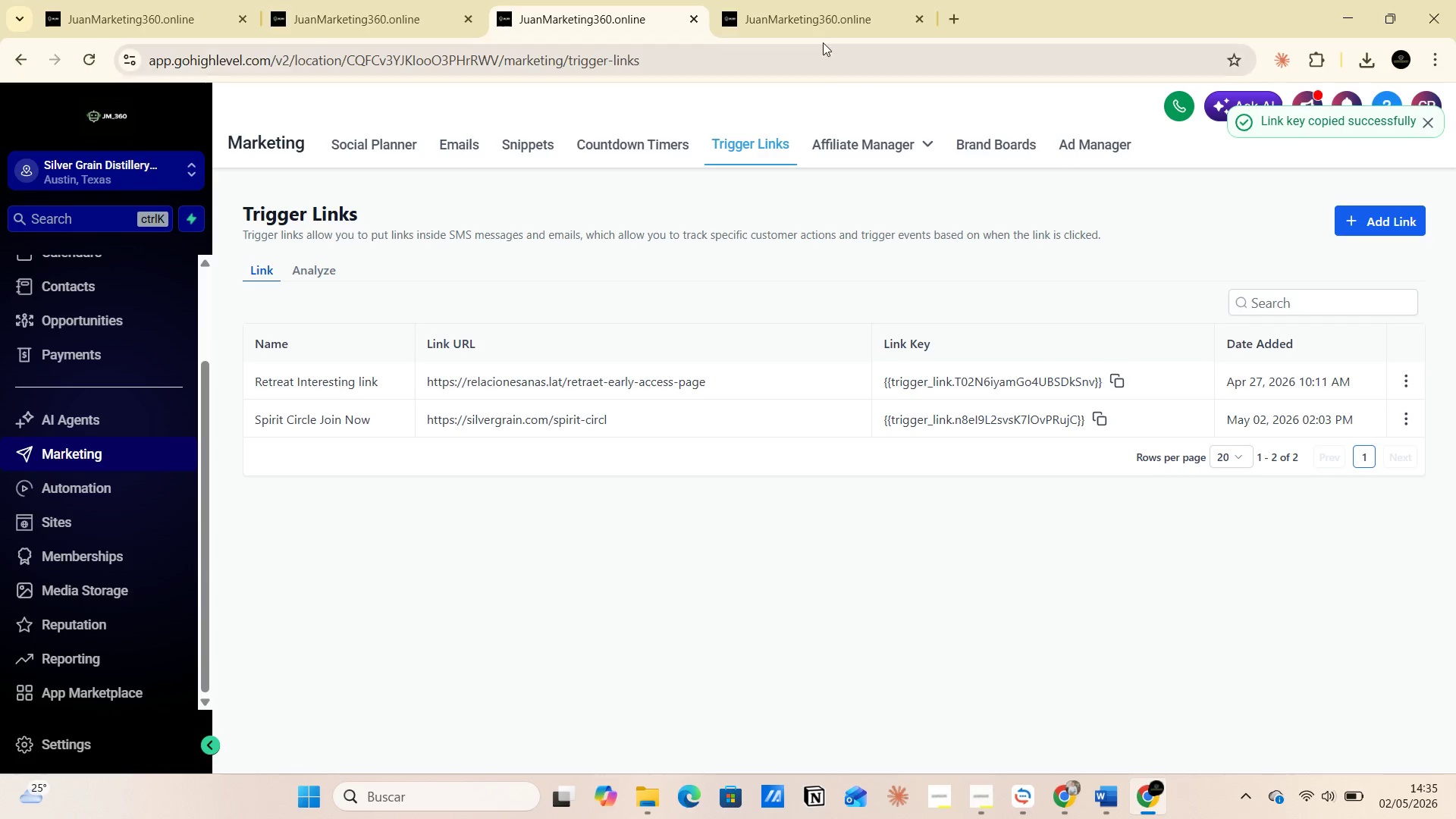 
left_click([811, 9])
 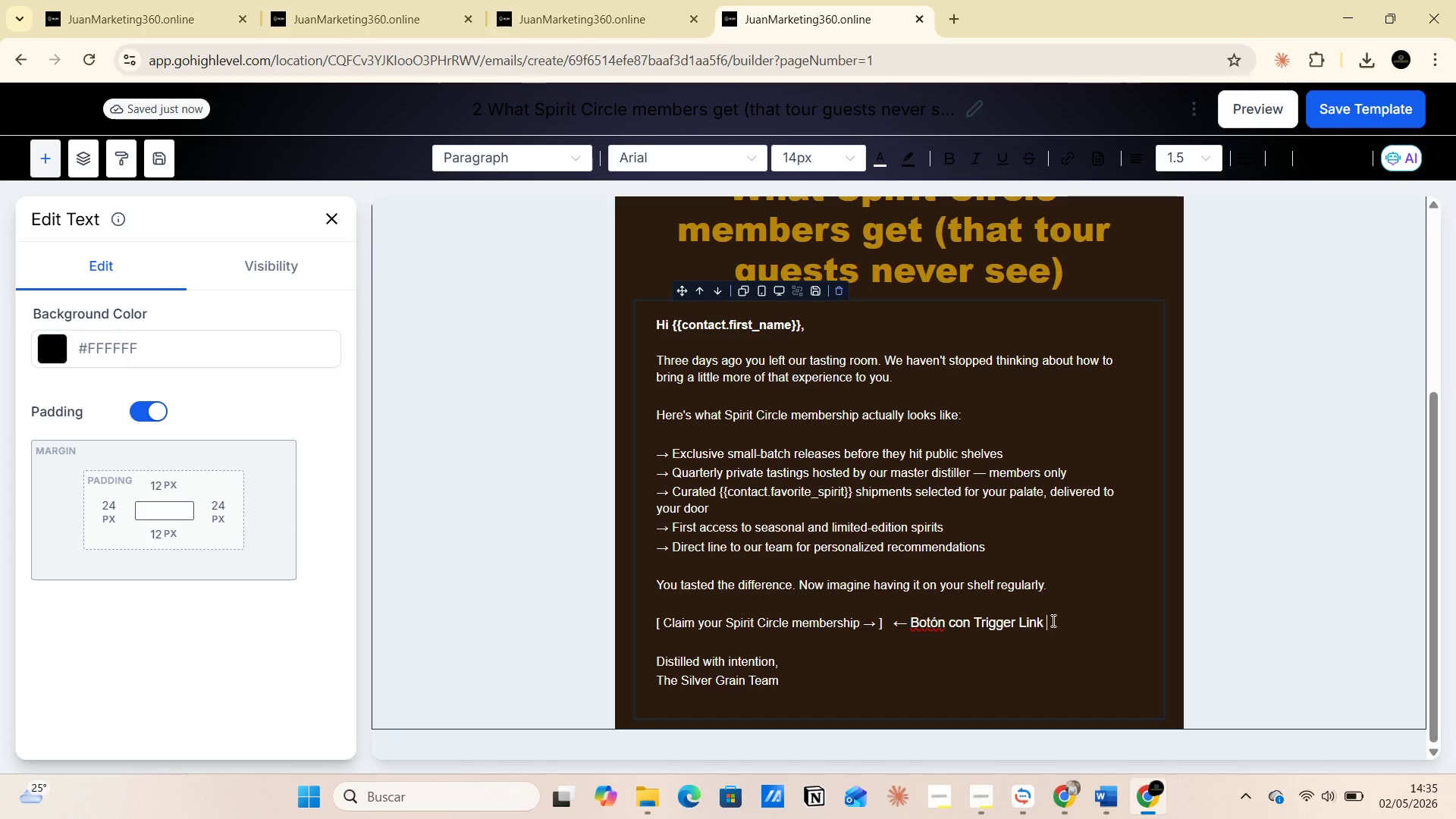 
left_click([1056, 621])
 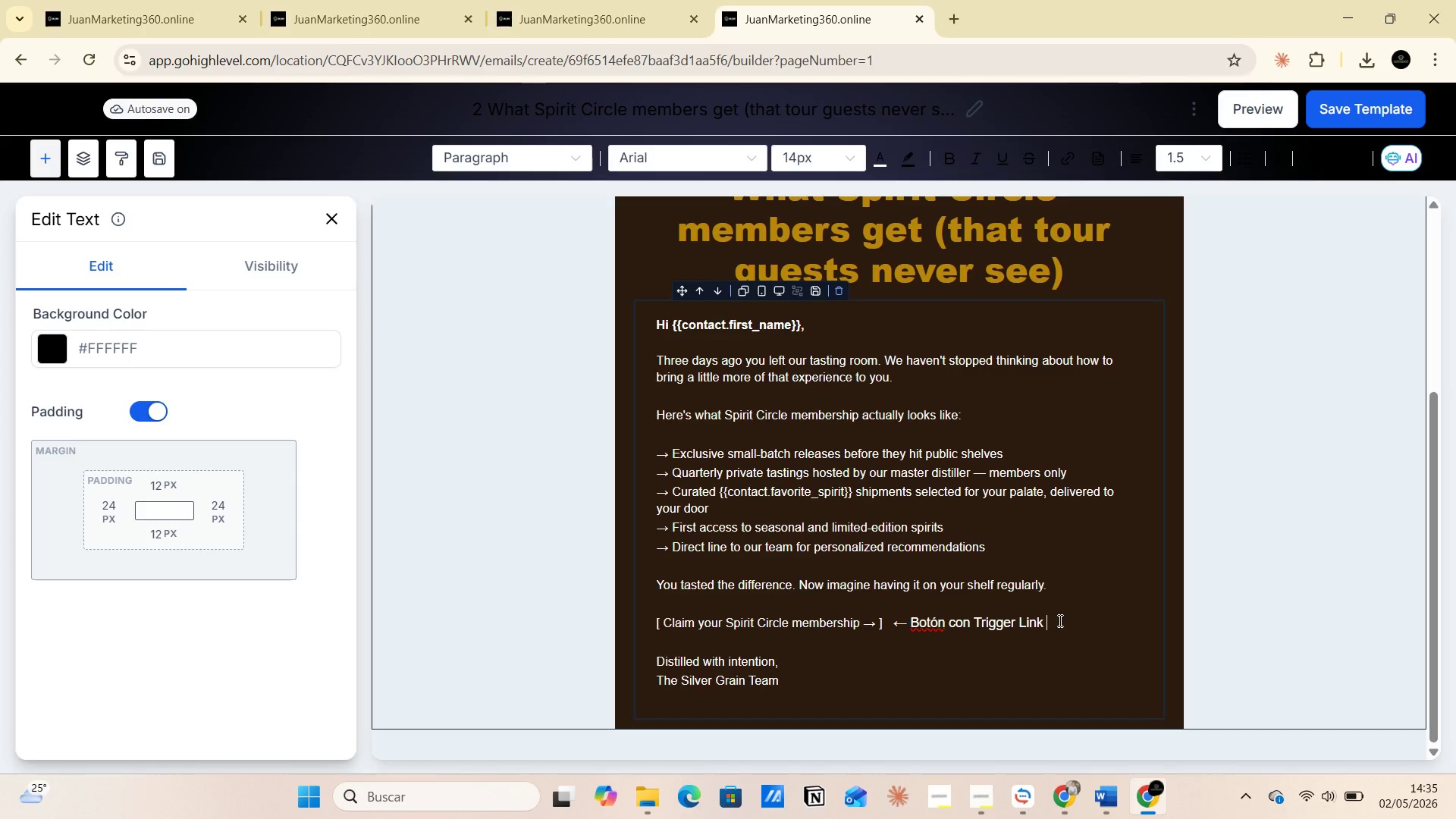 
key(Control+V)
 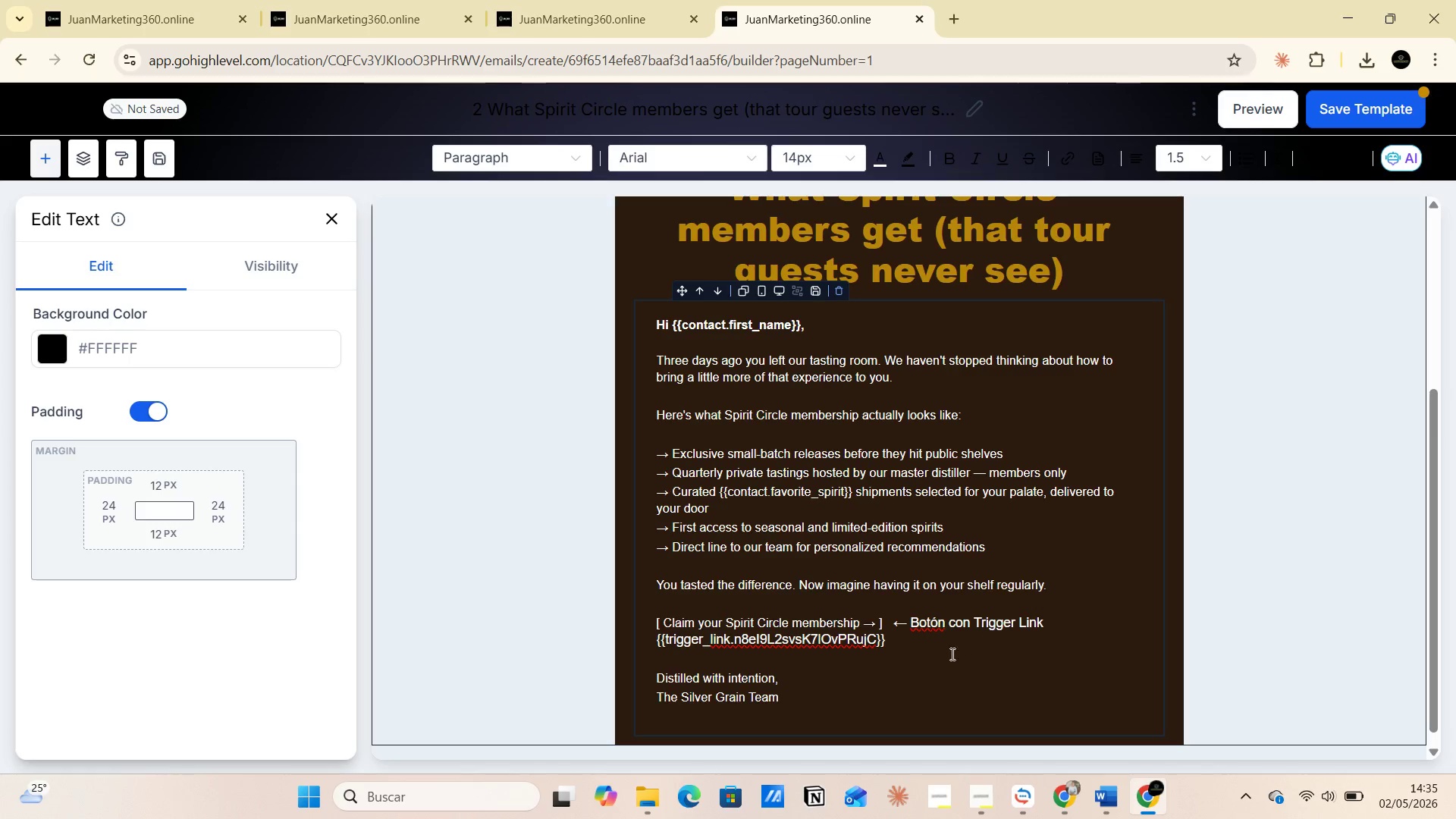 
left_click([930, 665])
 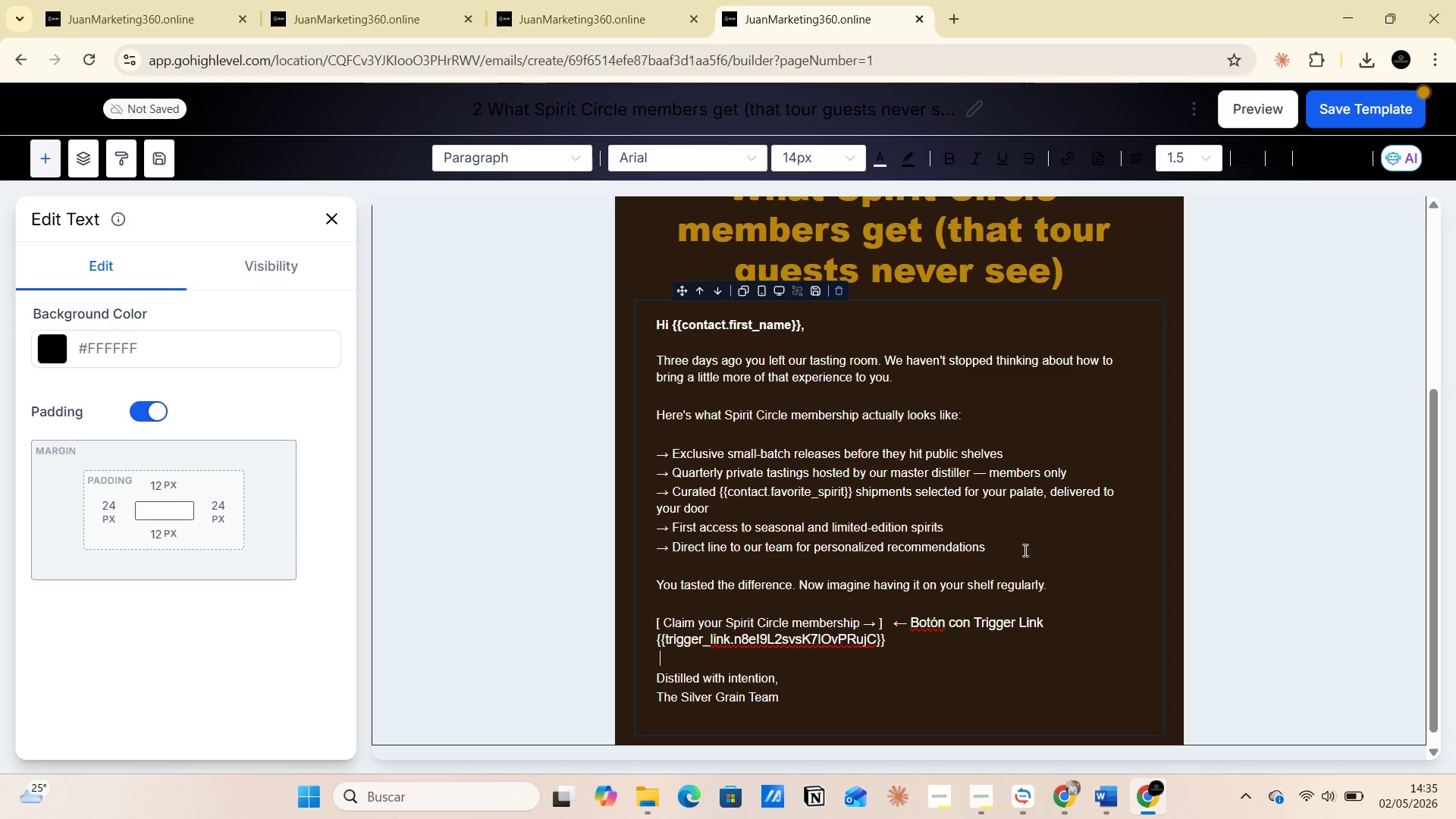 
left_click([1054, 546])
 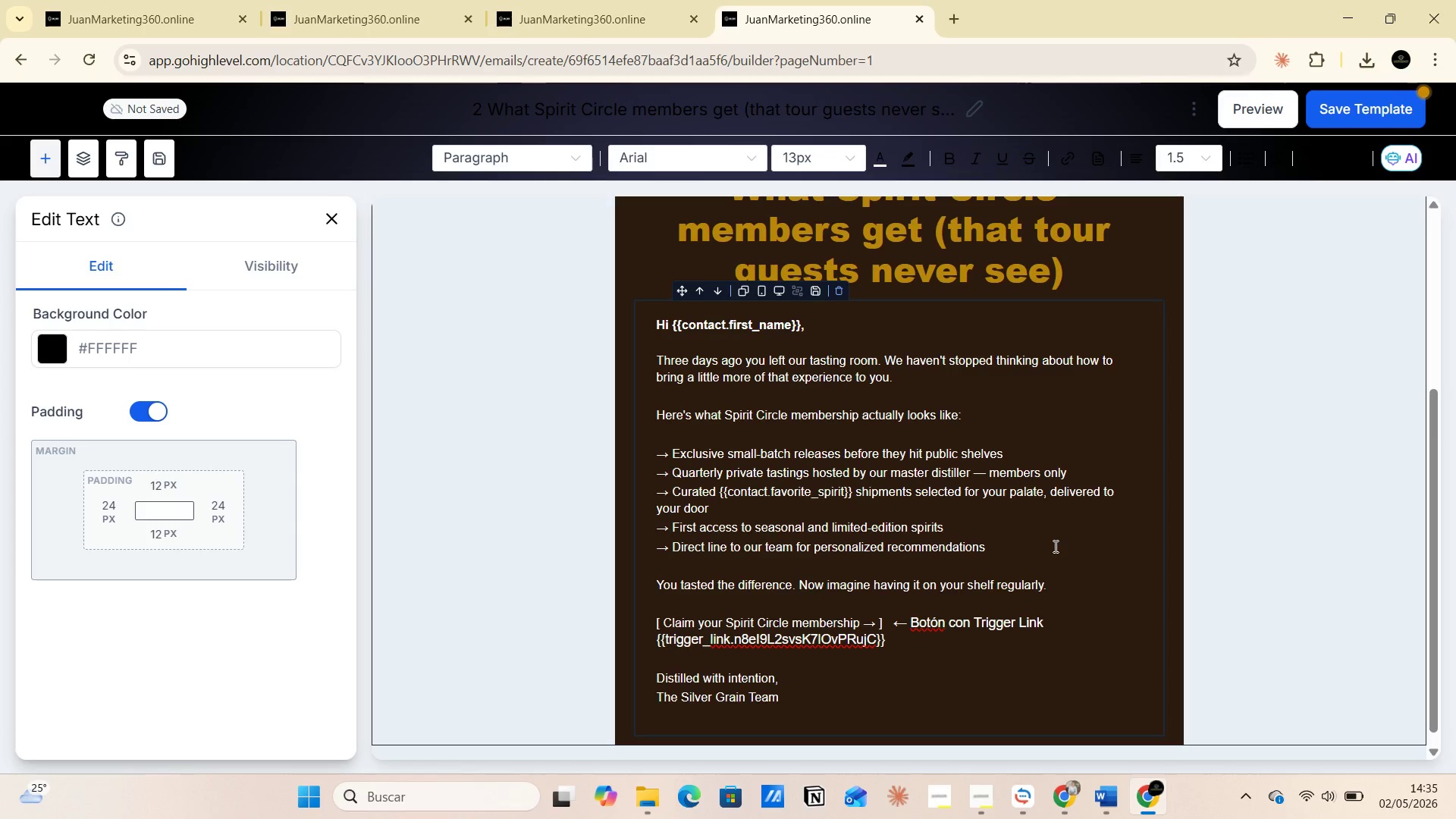 
scroll: coordinate [1049, 548], scroll_direction: up, amount: 6.0
 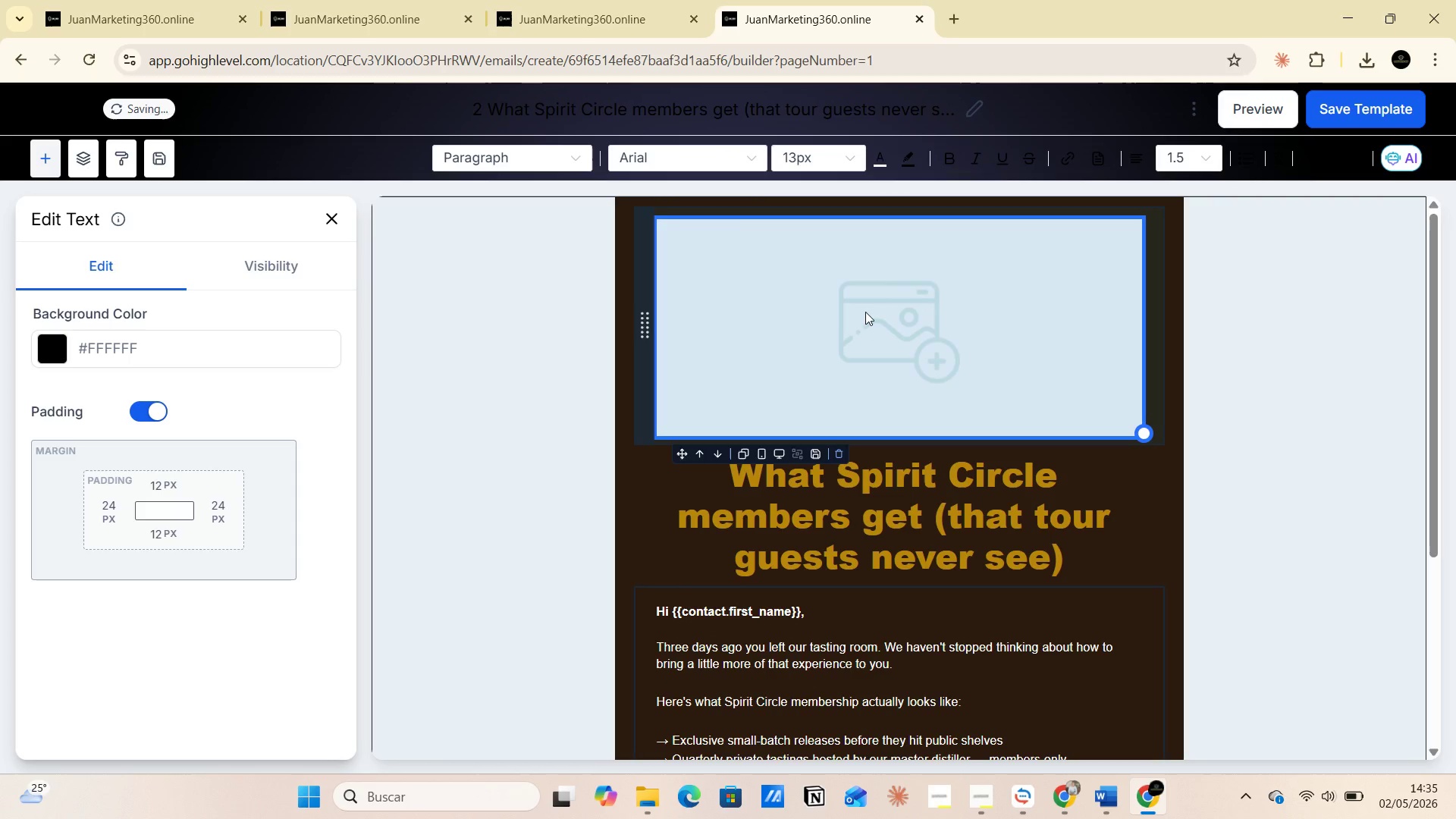 
scroll: coordinate [865, 319], scroll_direction: down, amount: 1.0
 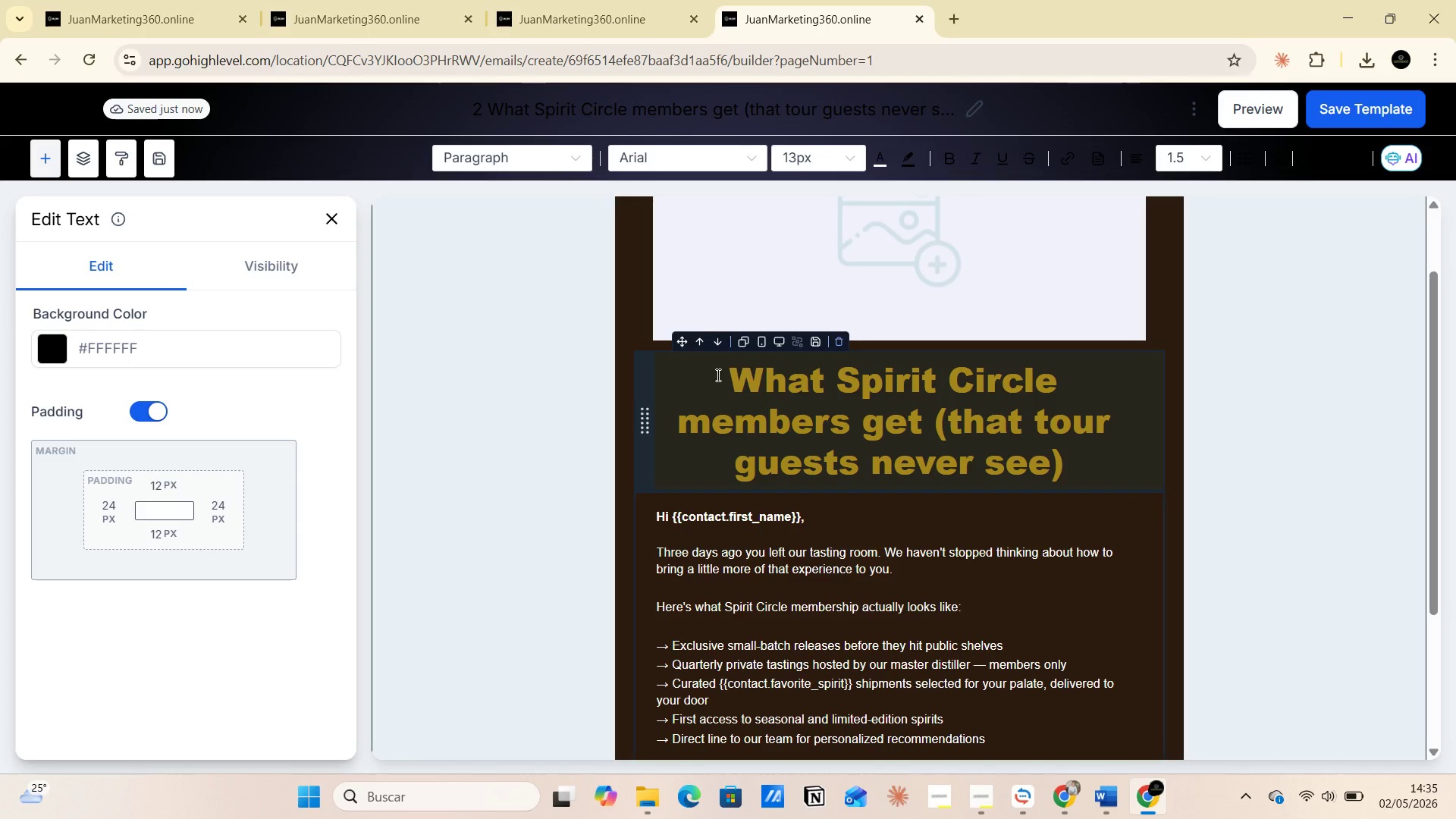 
left_click_drag(start_coordinate=[722, 375], to_coordinate=[1073, 464])
 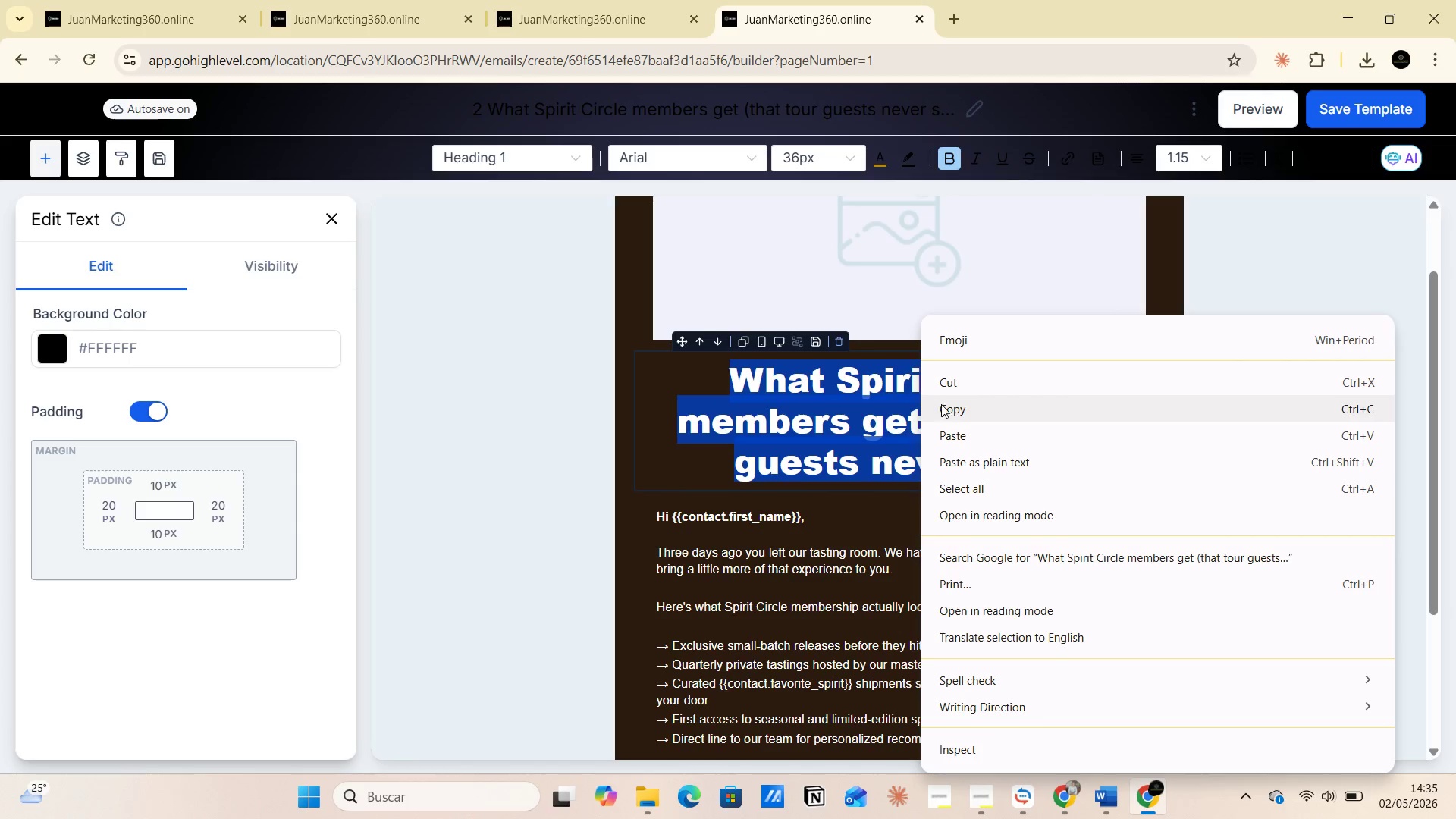 
left_click([946, 405])
 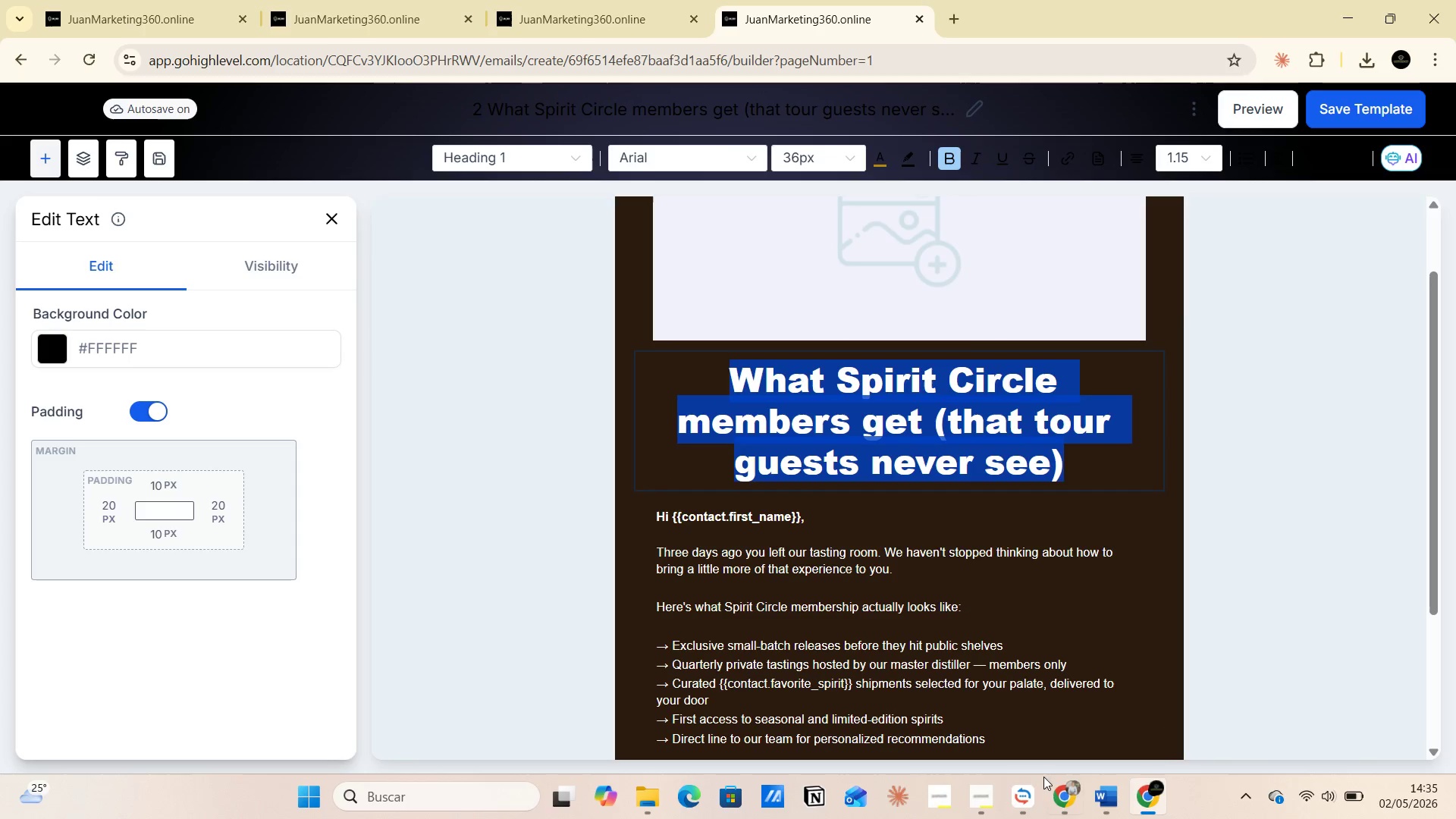 
left_click([1018, 801])
 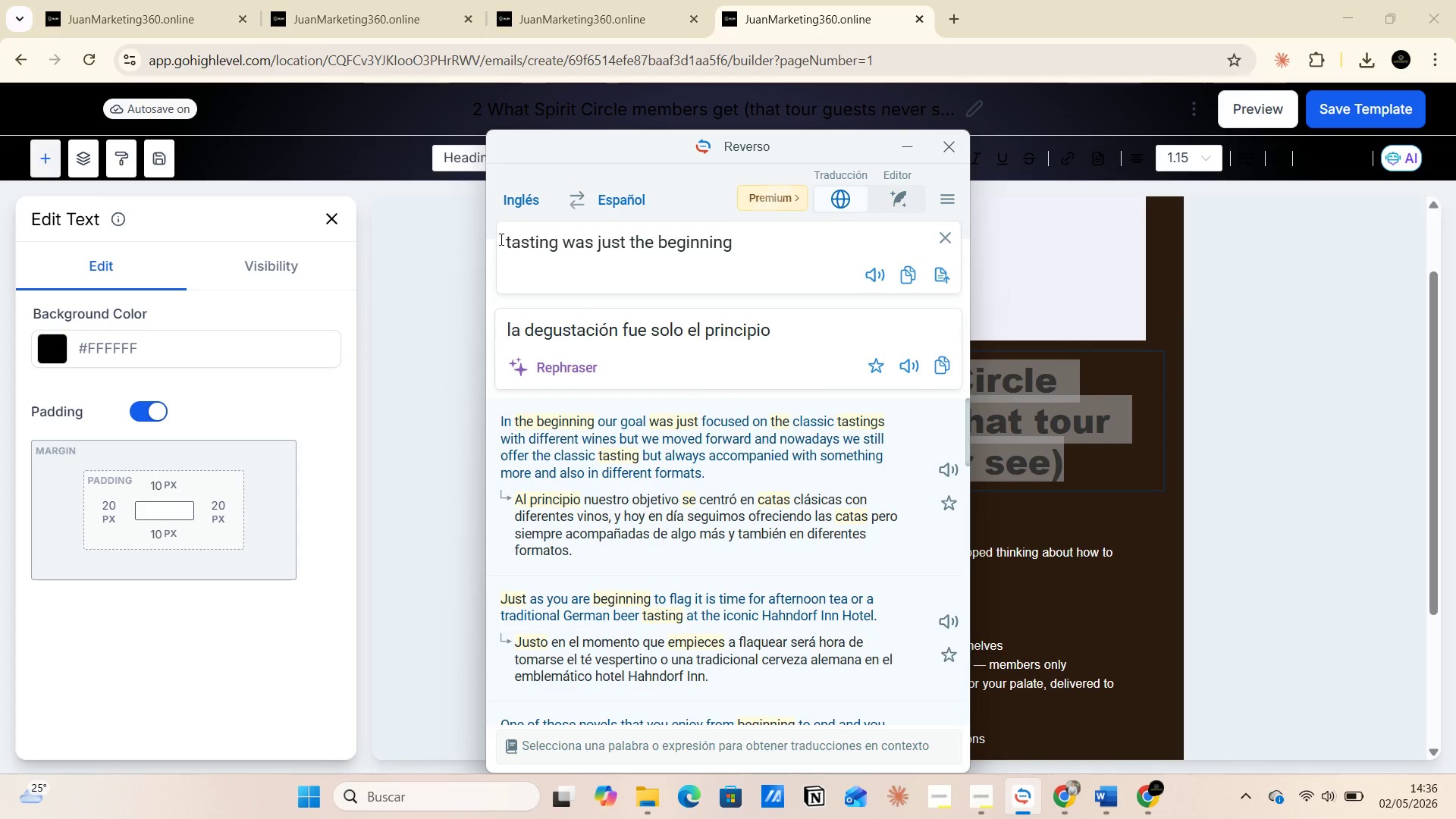 
left_click_drag(start_coordinate=[499, 237], to_coordinate=[745, 246])
 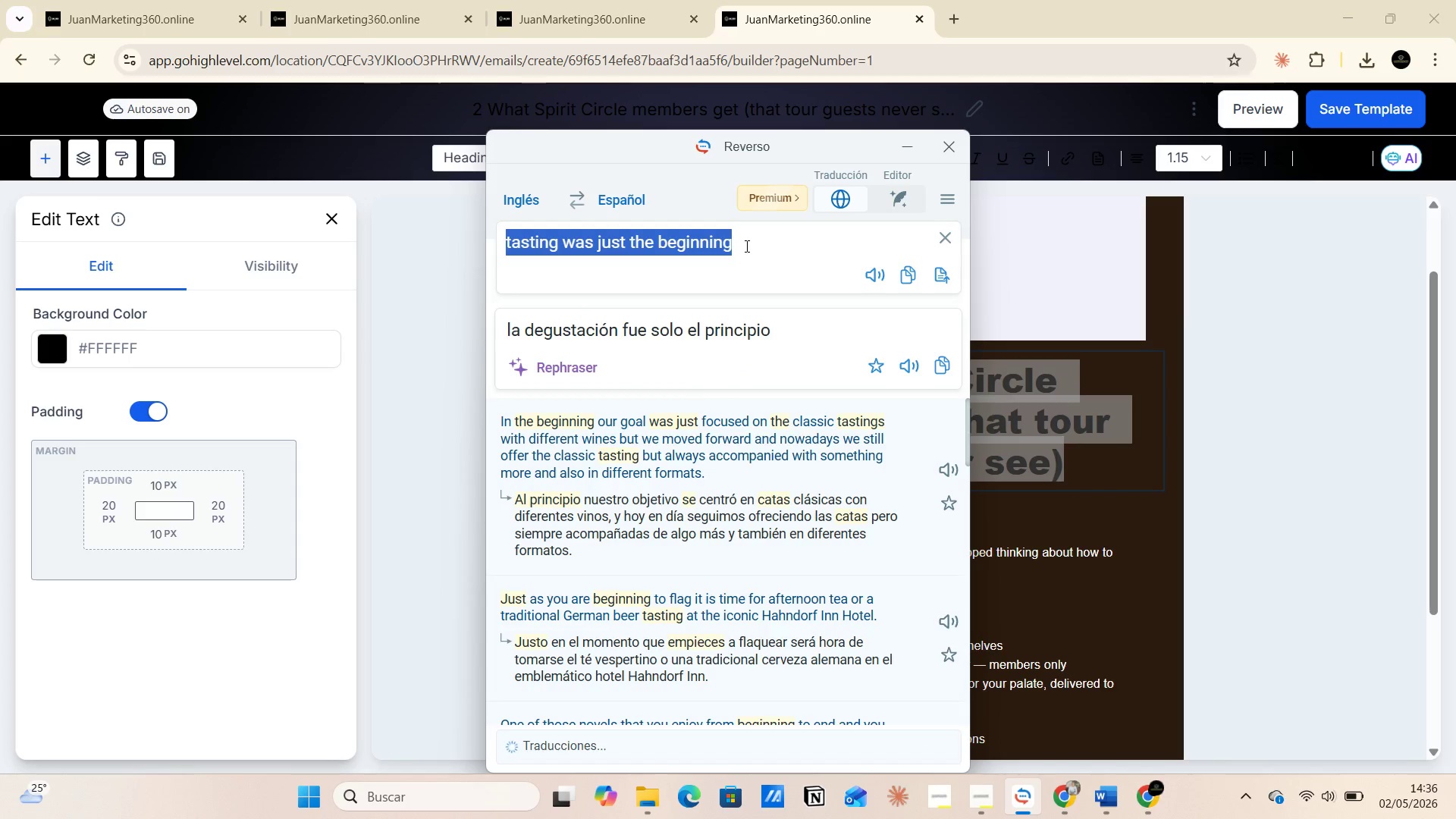 
key(Control+V)
 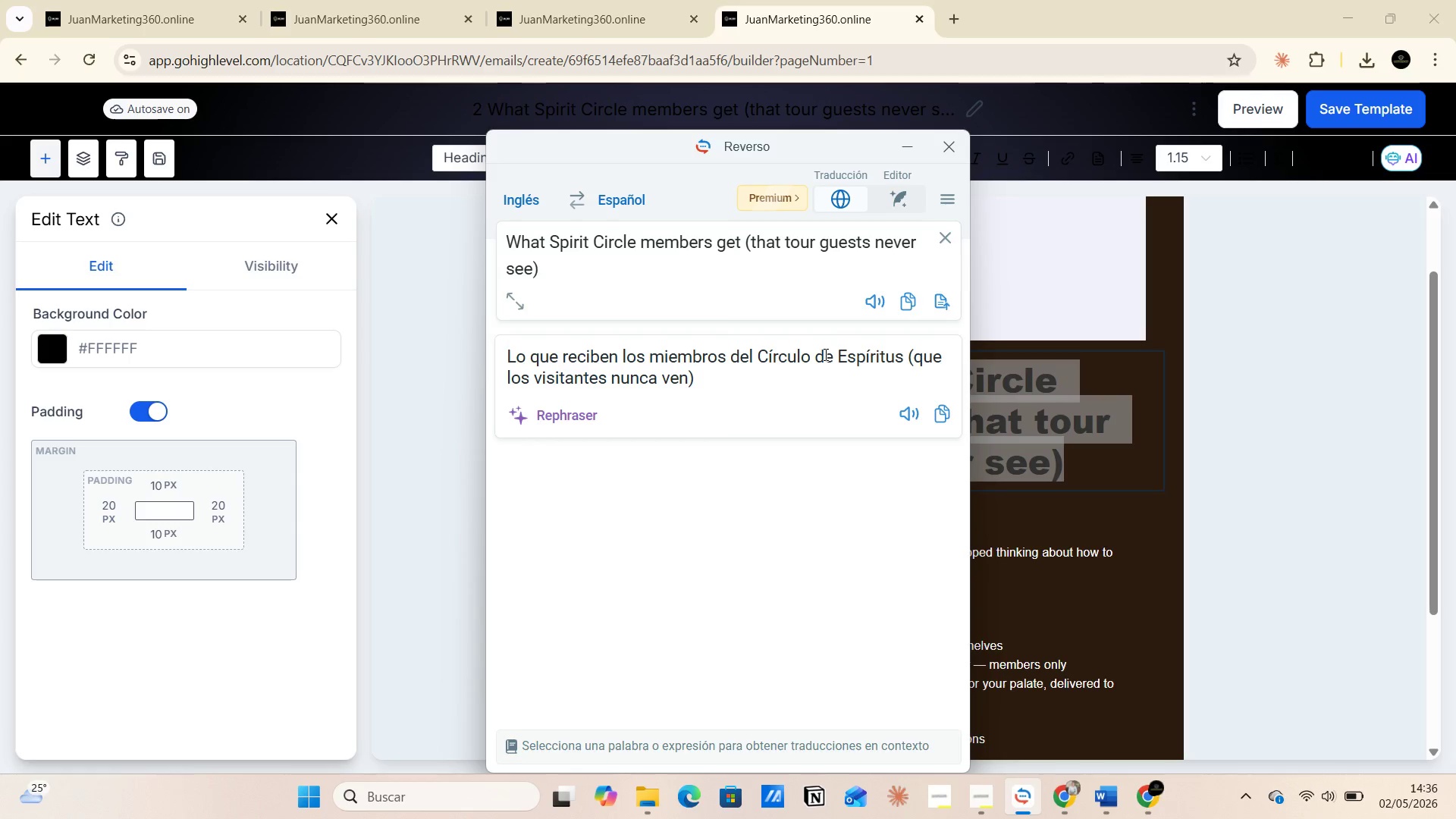 
wait(13.08)
 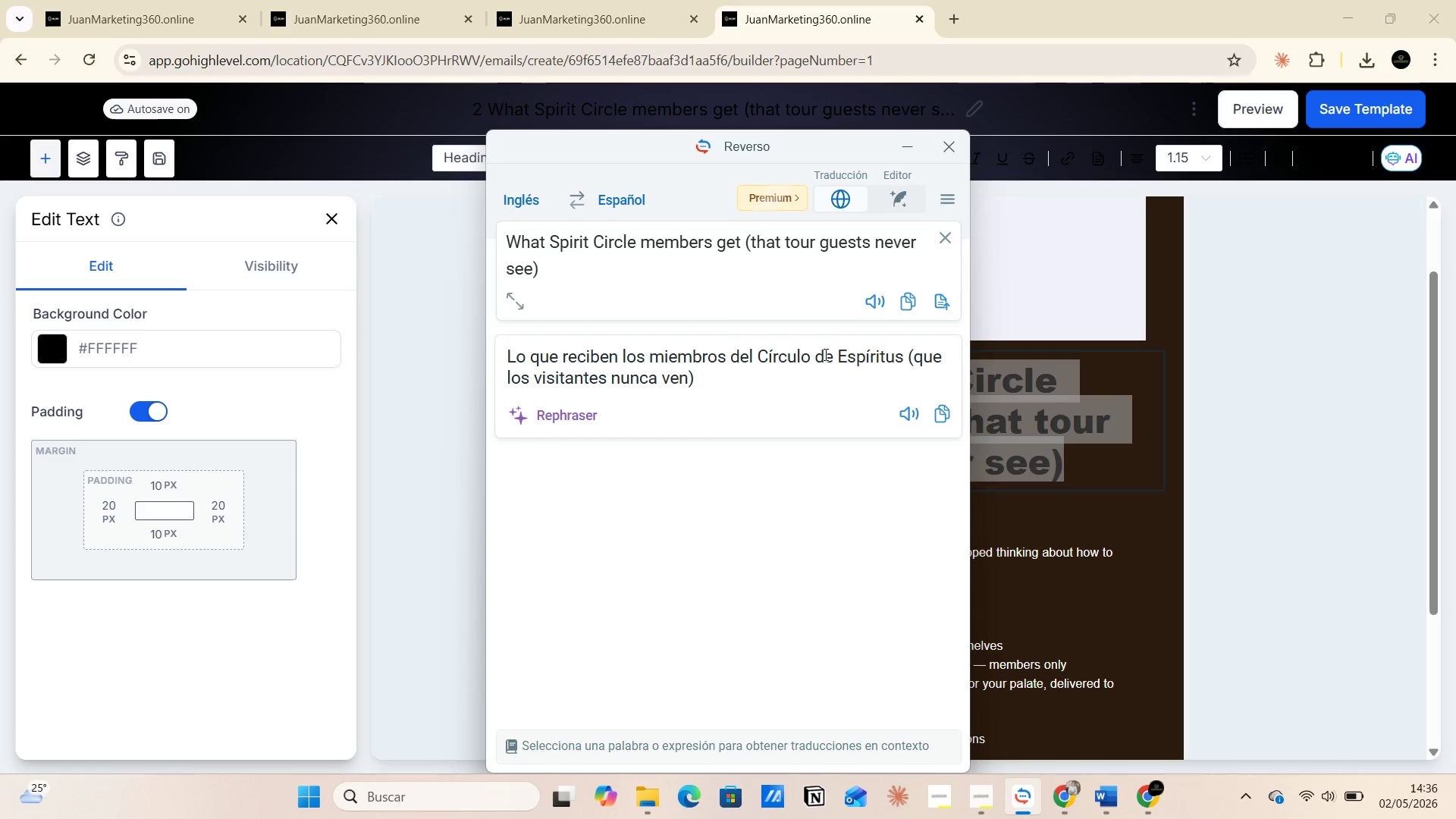 
left_click([917, 147])
 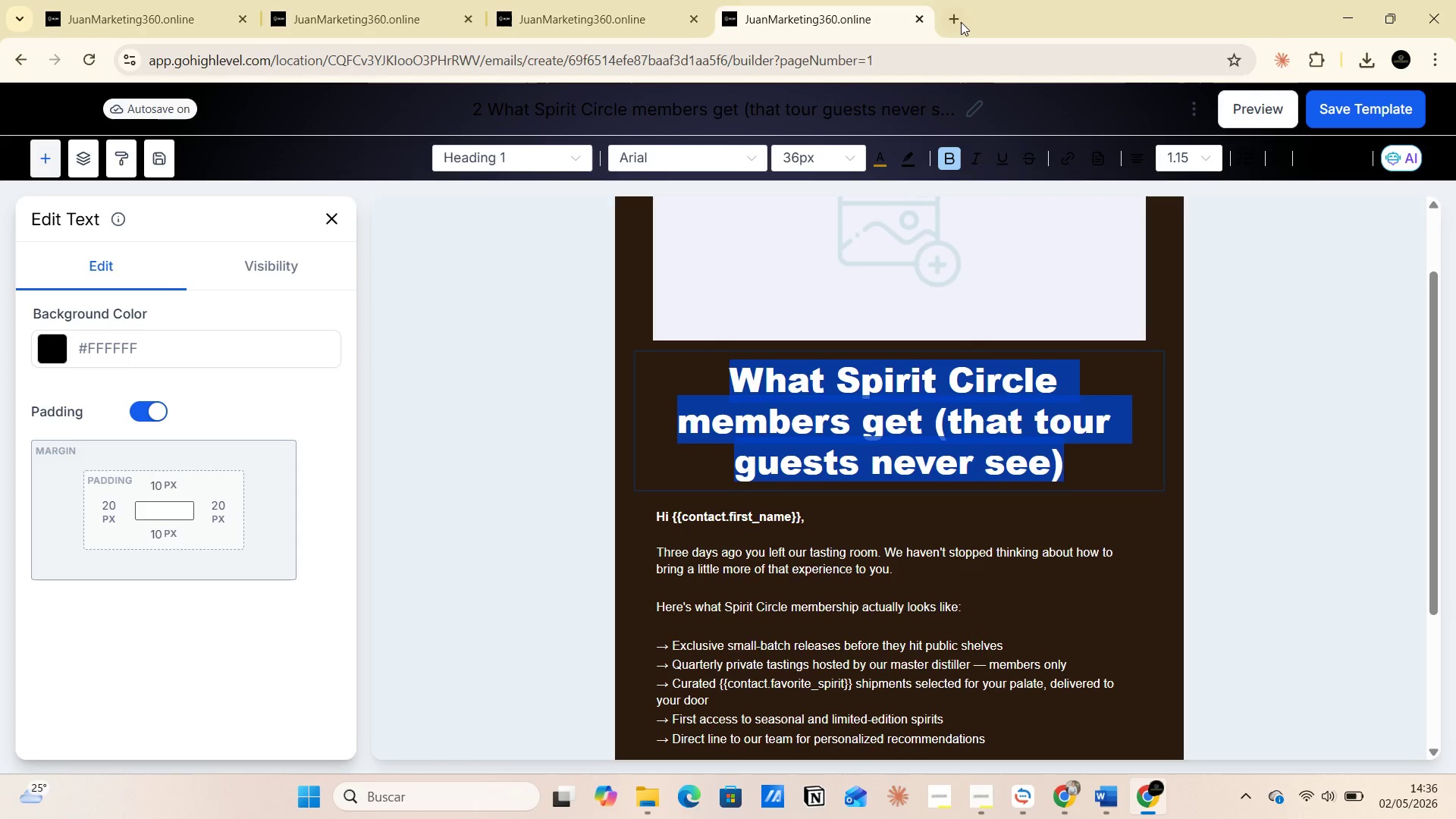 
left_click([962, 14])
 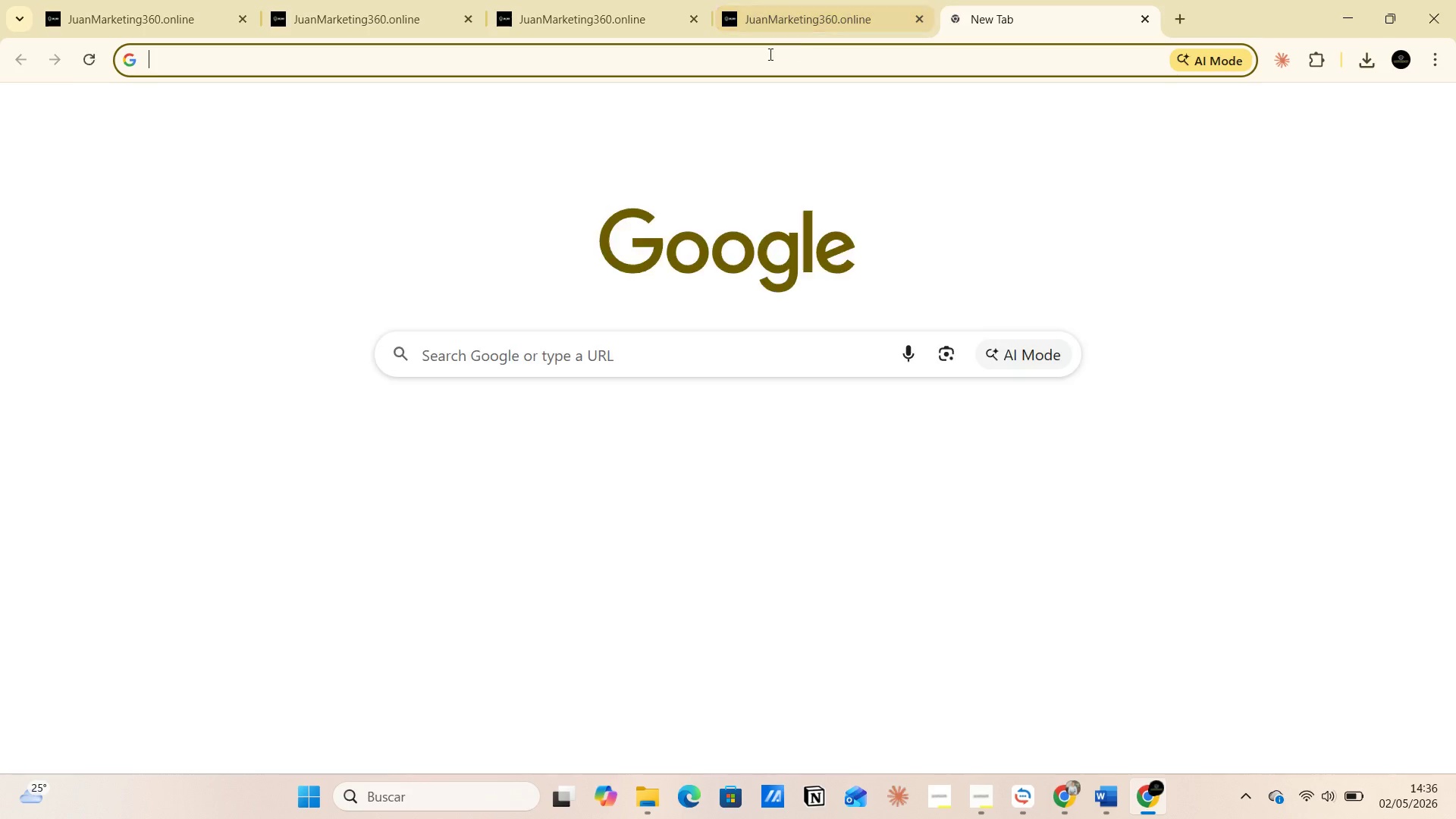 
left_click([761, 58])
 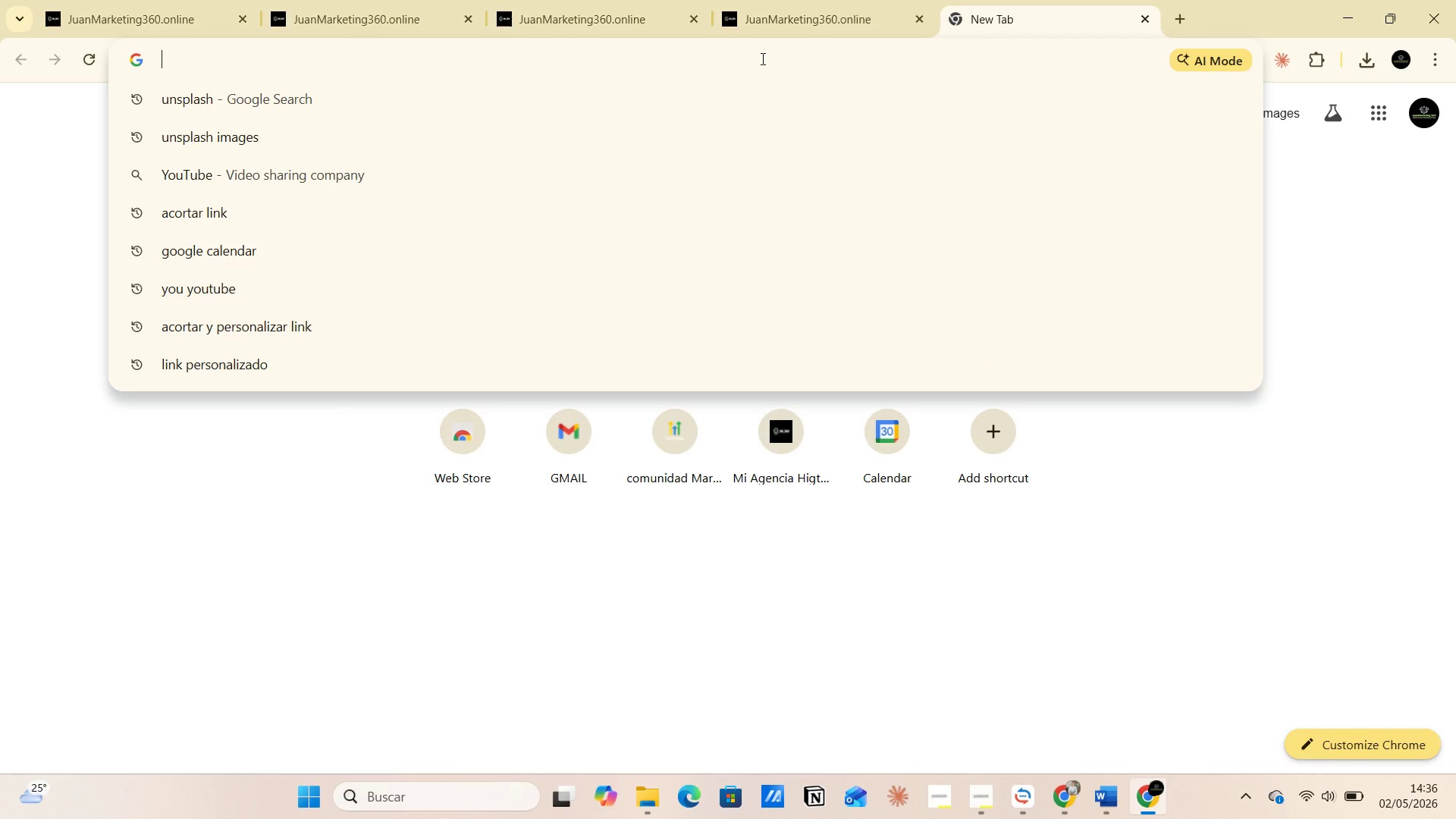 
type(unplash)
 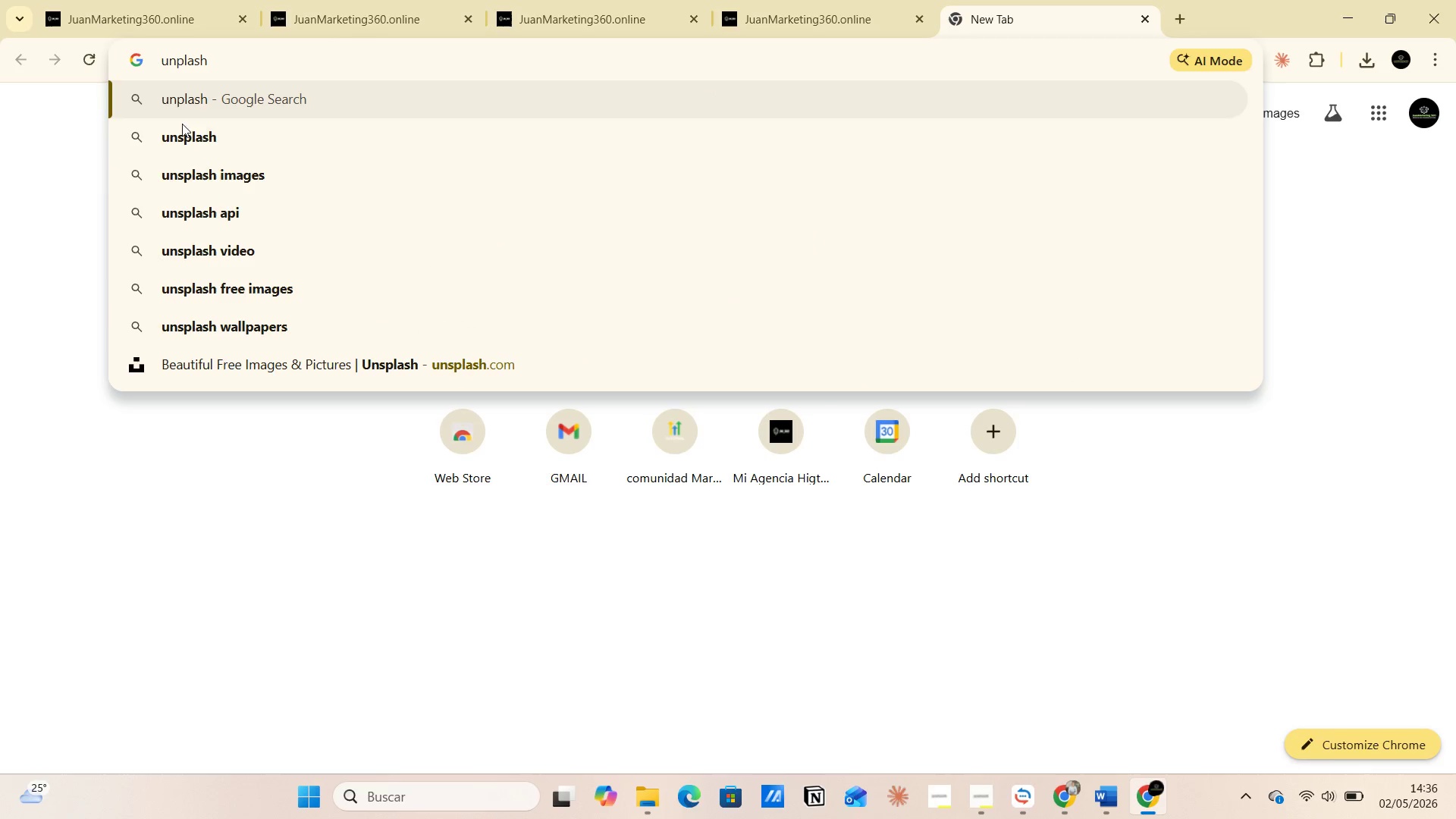 
left_click([205, 164])
 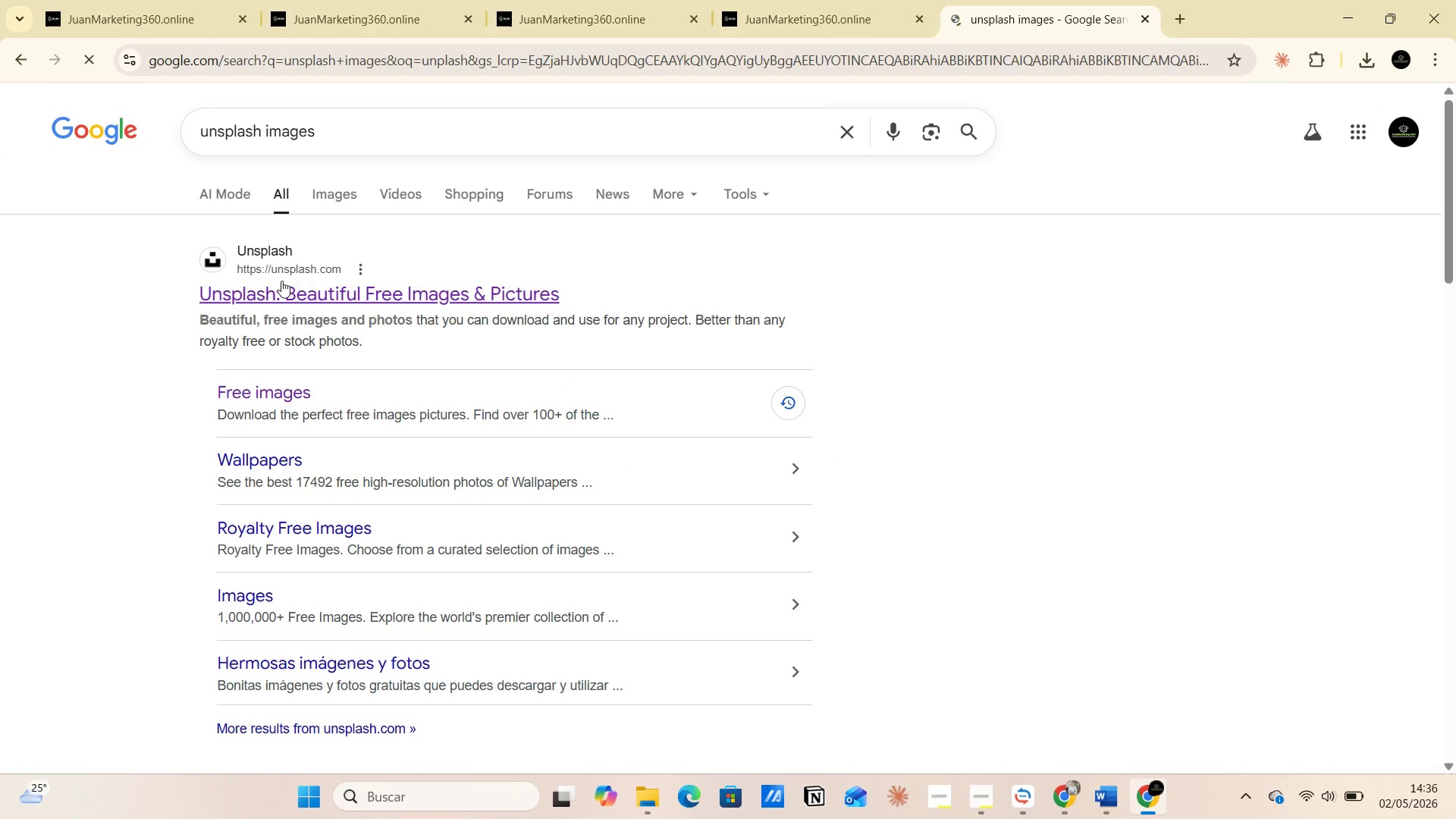 
left_click([276, 290])
 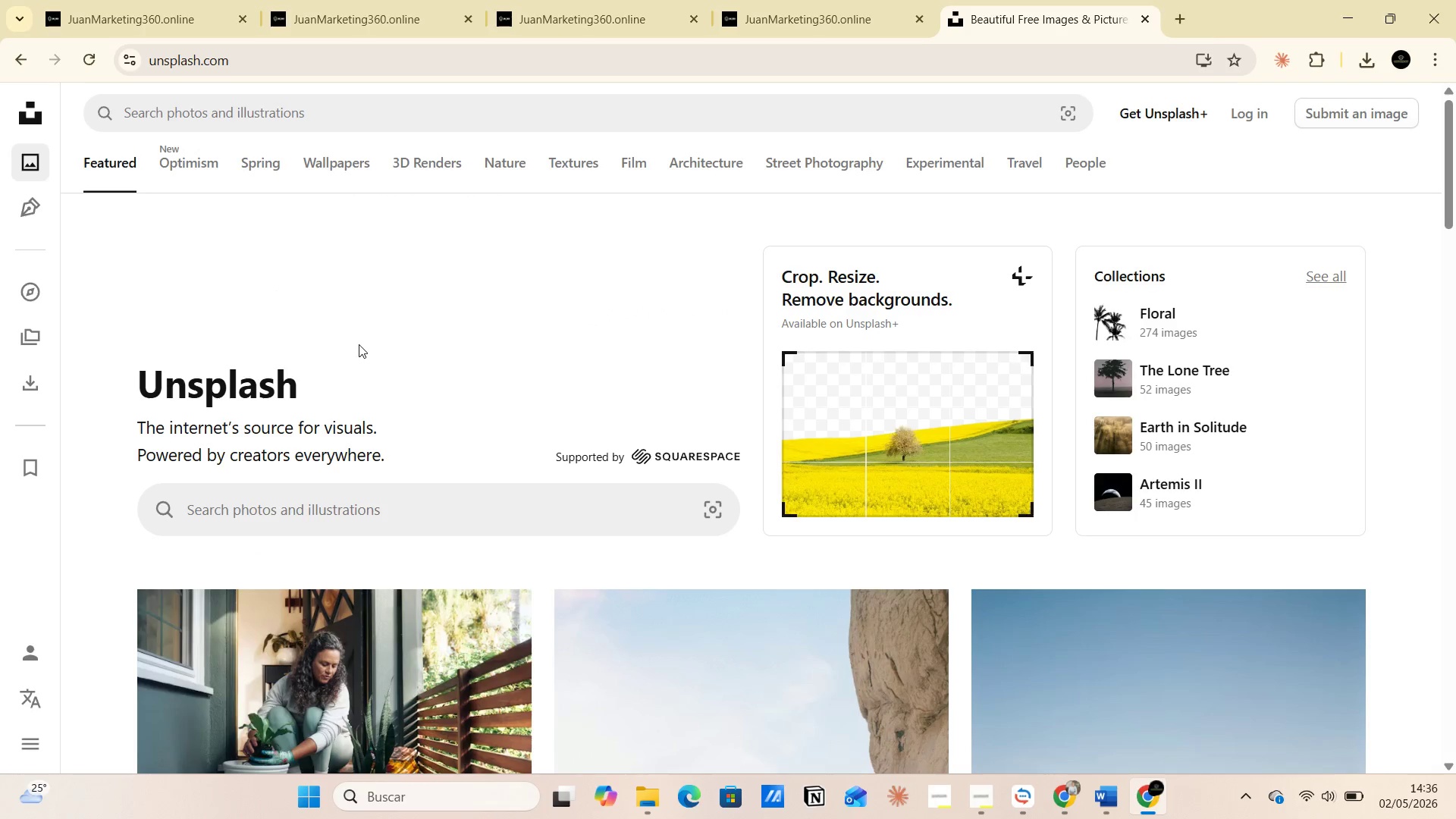 
left_click([238, 114])
 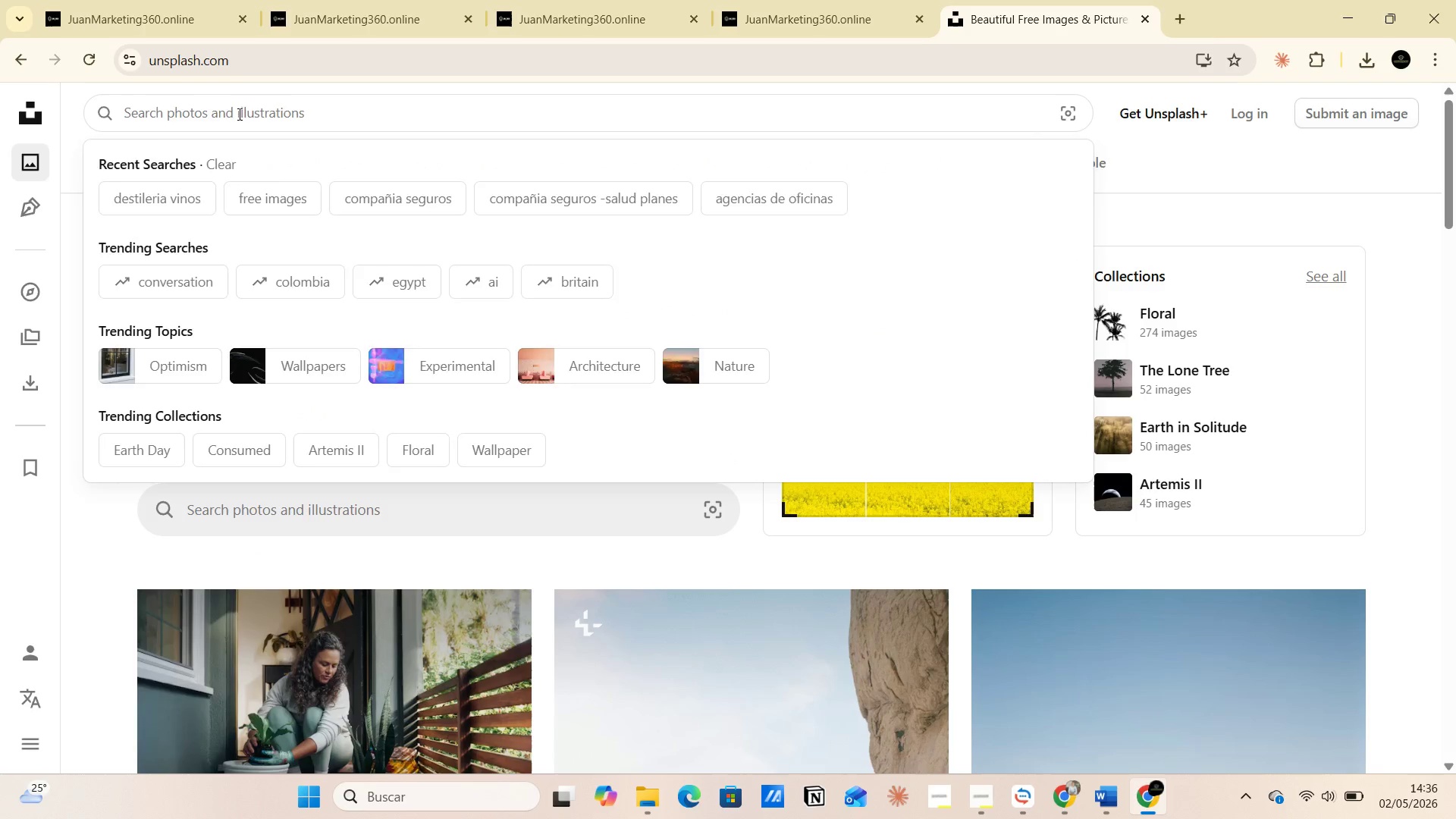 
type(vinos desgustaciones lujosas )
 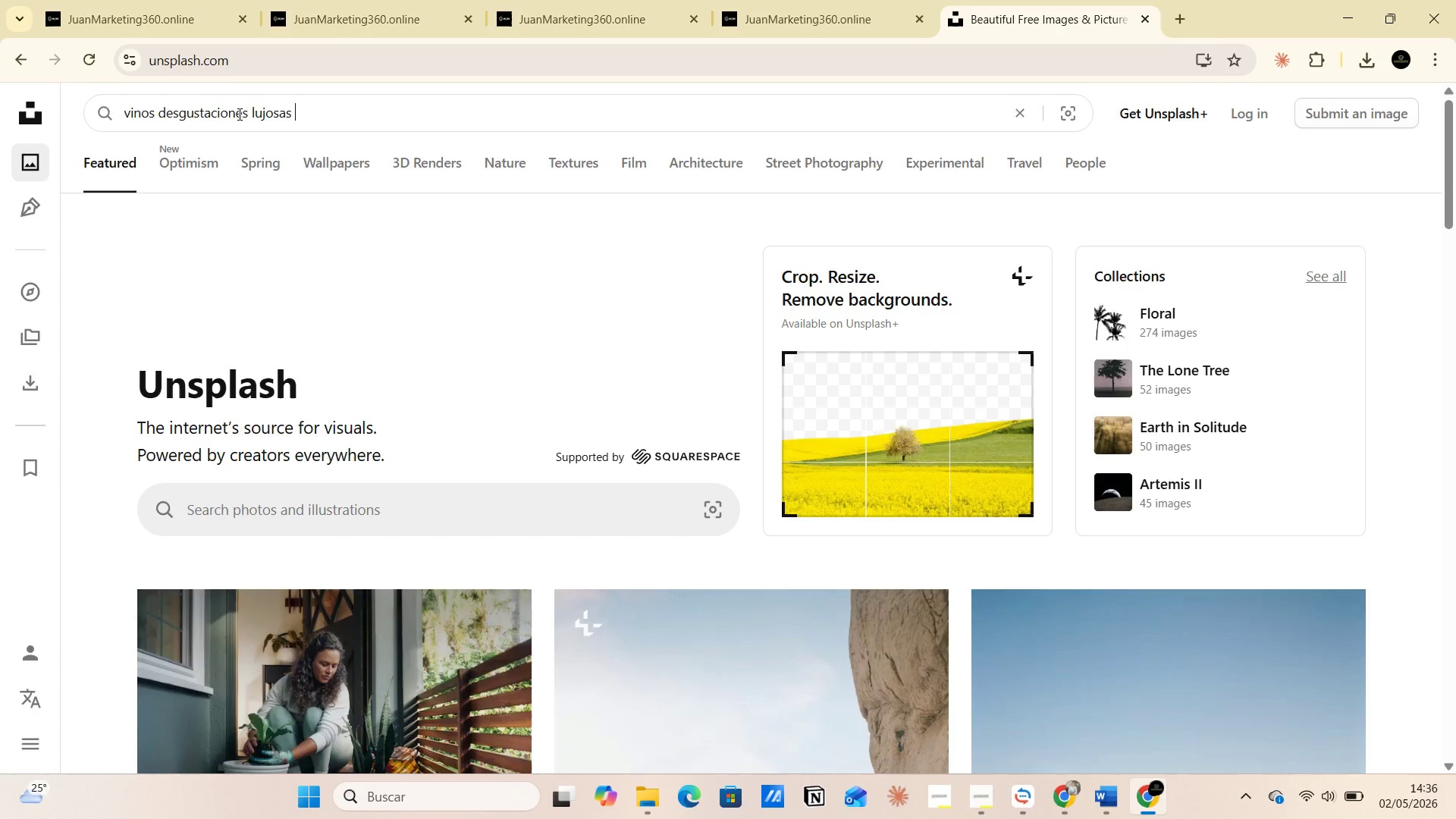 
key(Enter)
 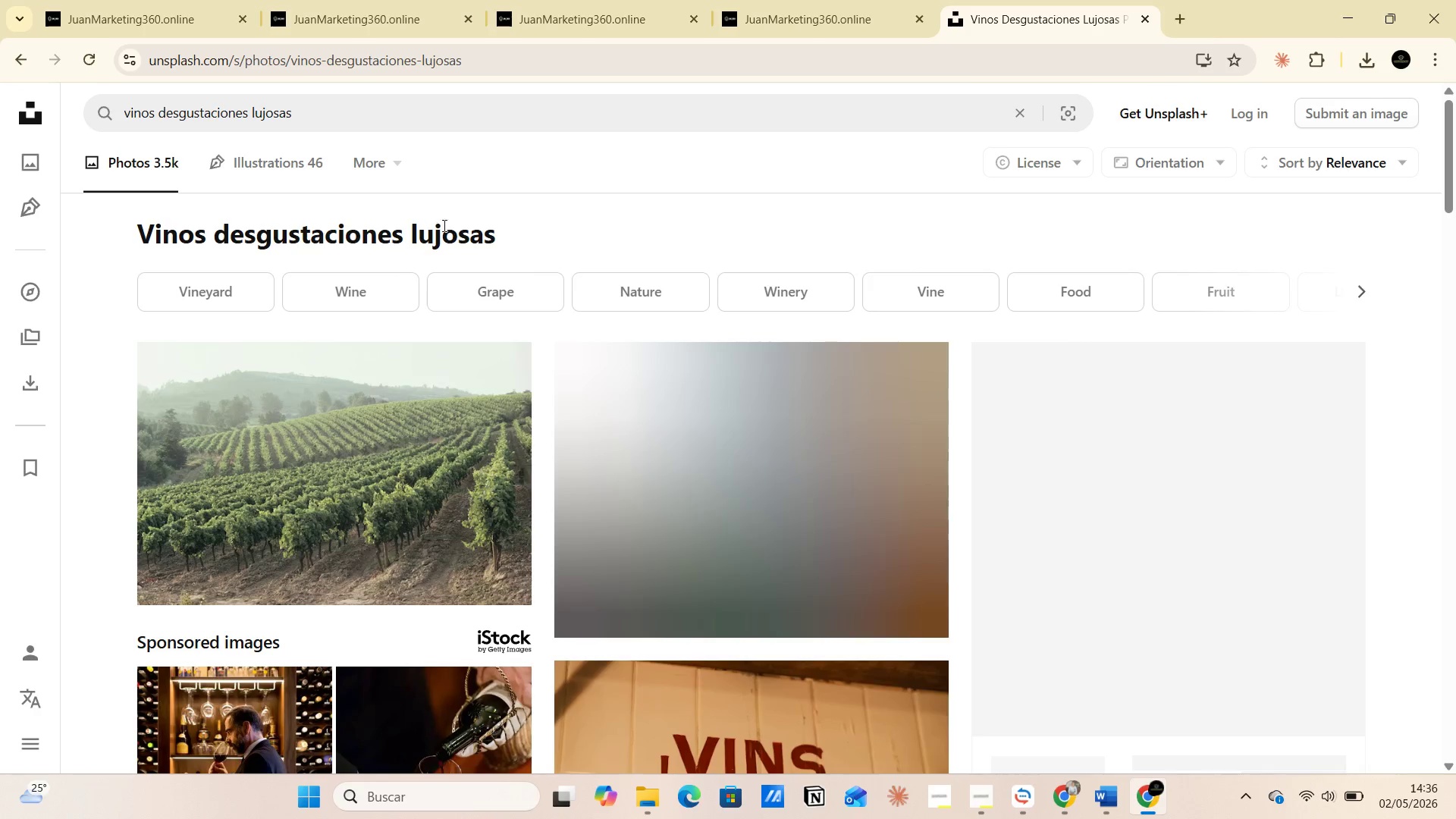 
scroll: coordinate [494, 305], scroll_direction: down, amount: 2.0
 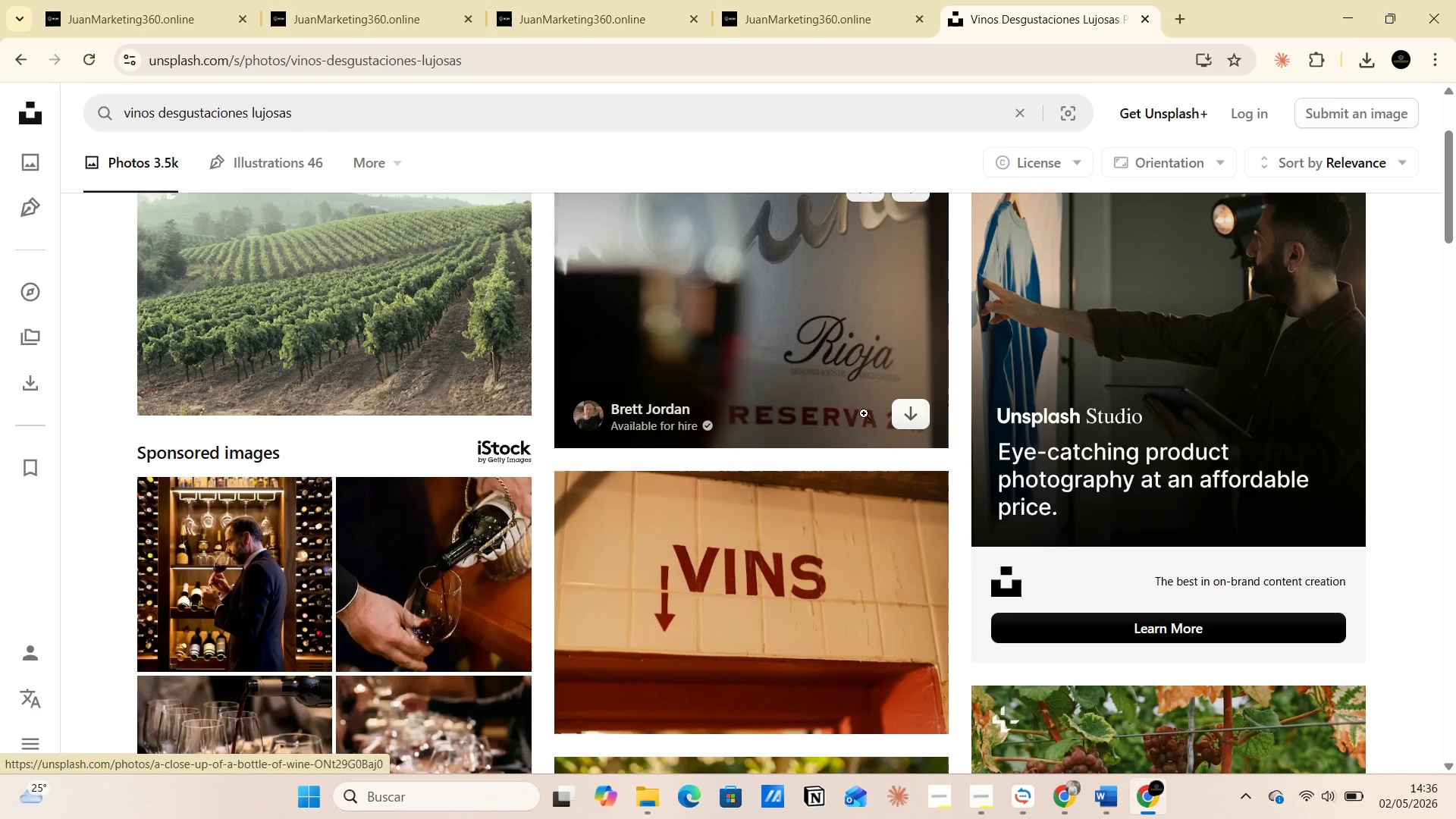 
left_click([908, 418])
 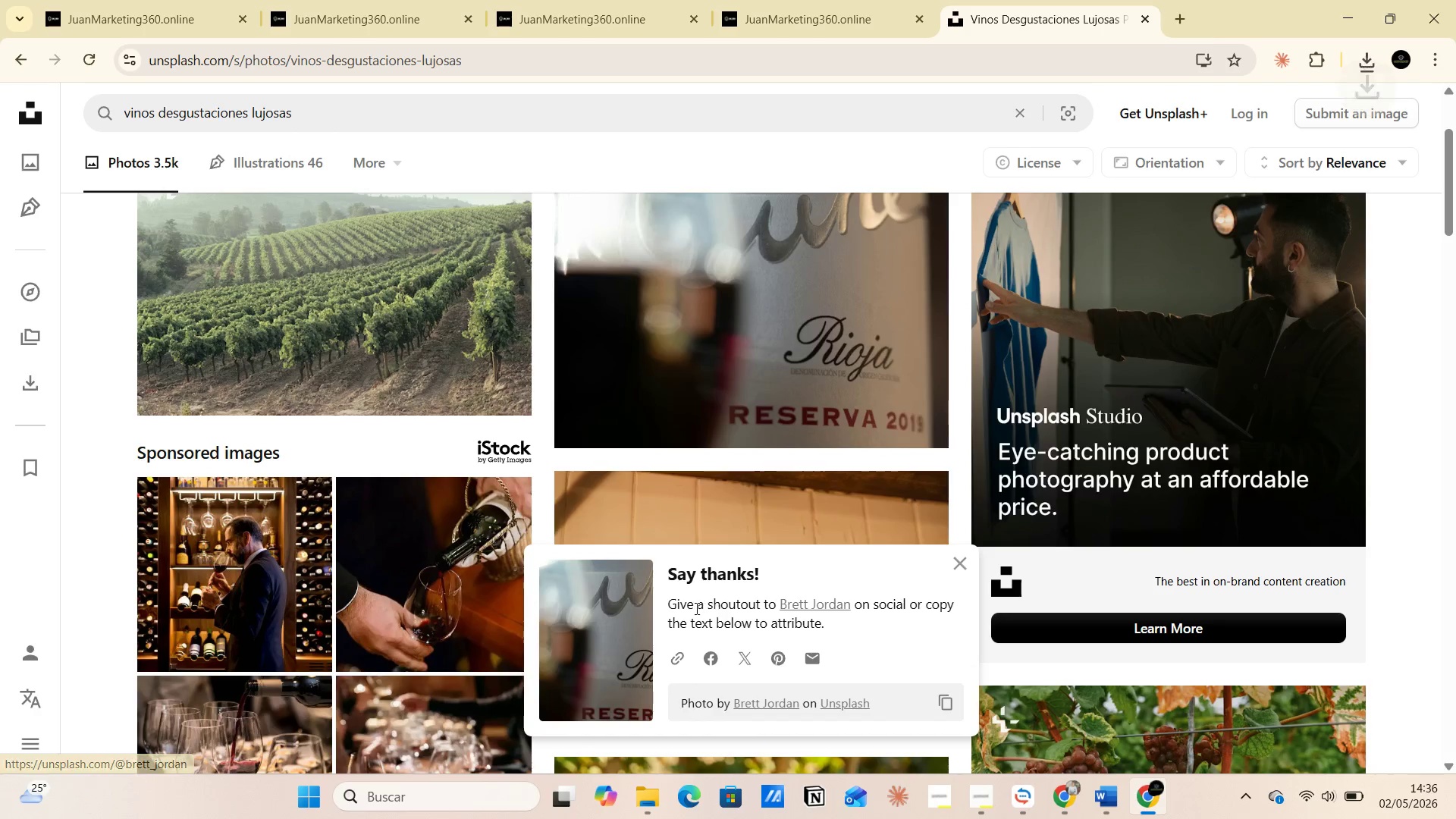 
left_click_drag(start_coordinate=[664, 607], to_coordinate=[849, 626])
 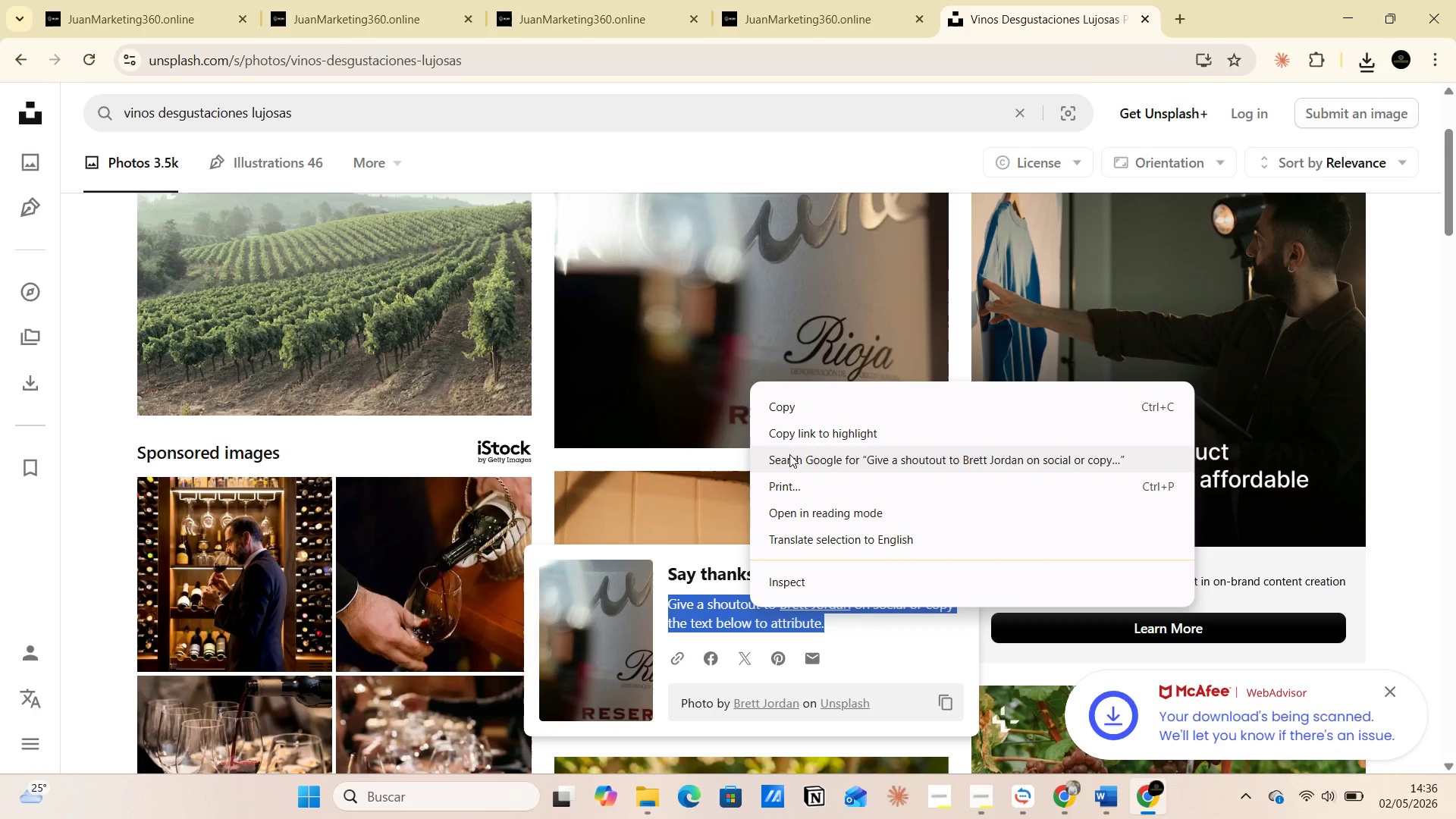 
left_click([788, 410])
 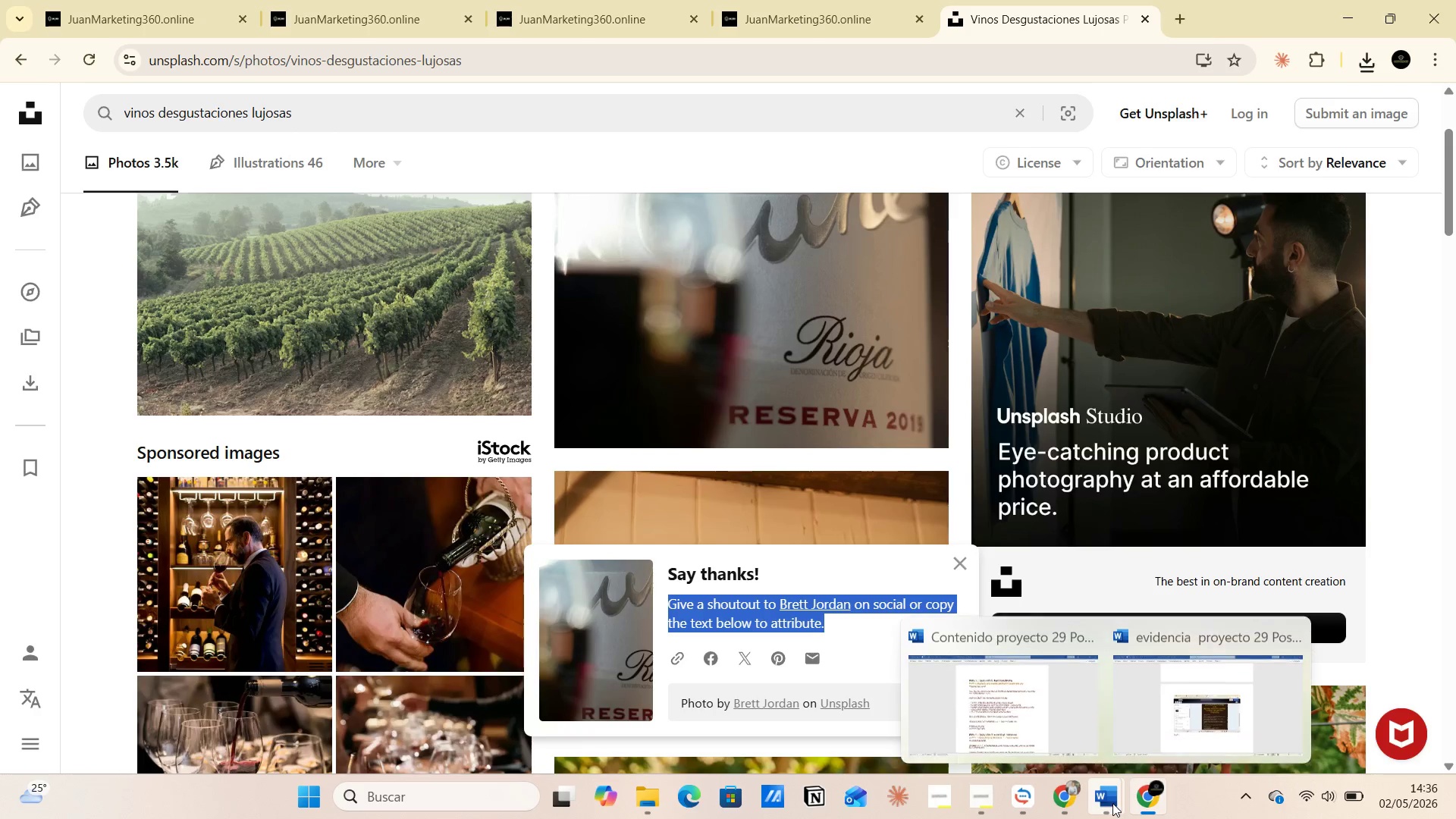 
left_click([1028, 728])
 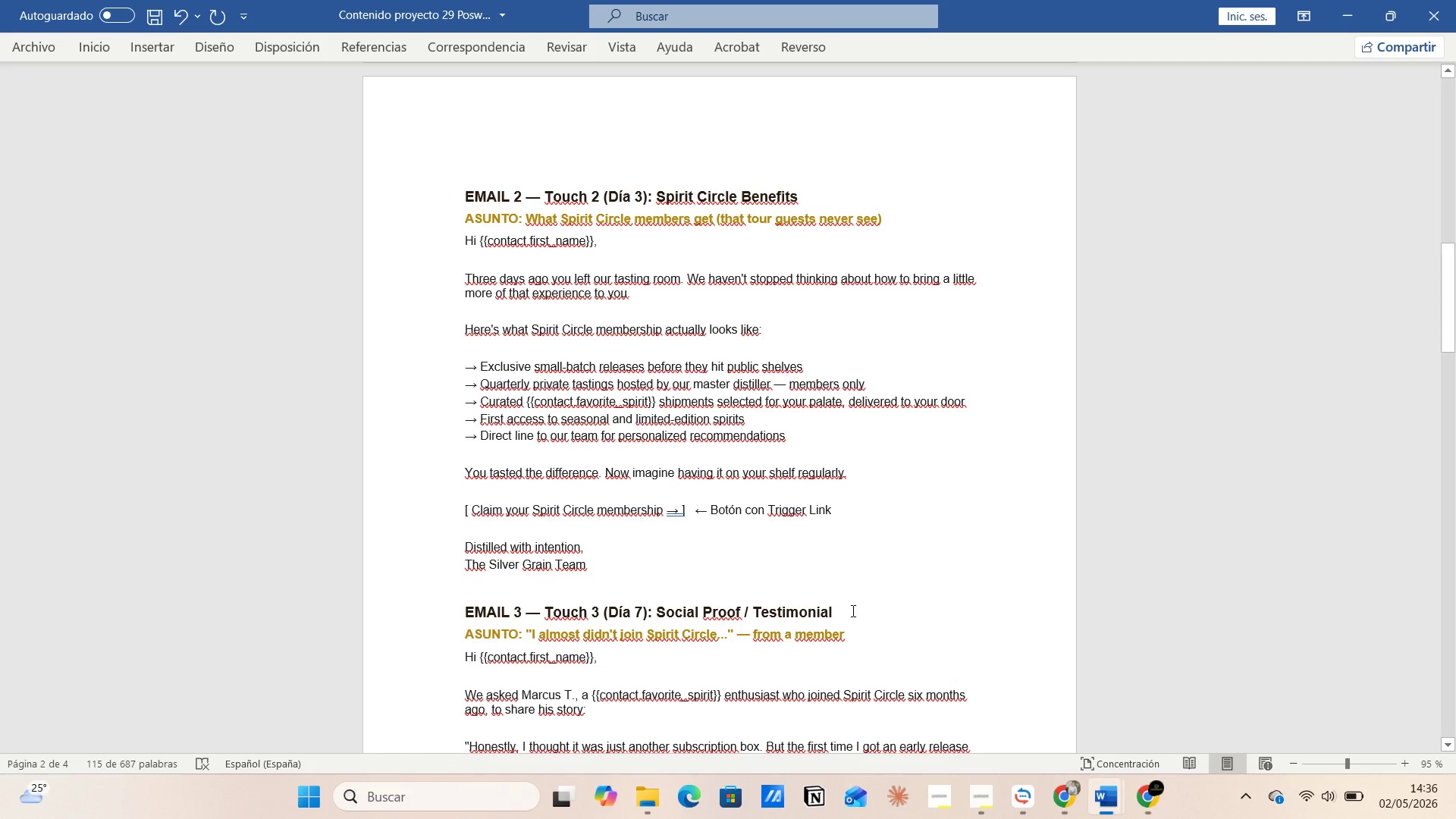 
scroll: coordinate [816, 629], scroll_direction: down, amount: 54.0
 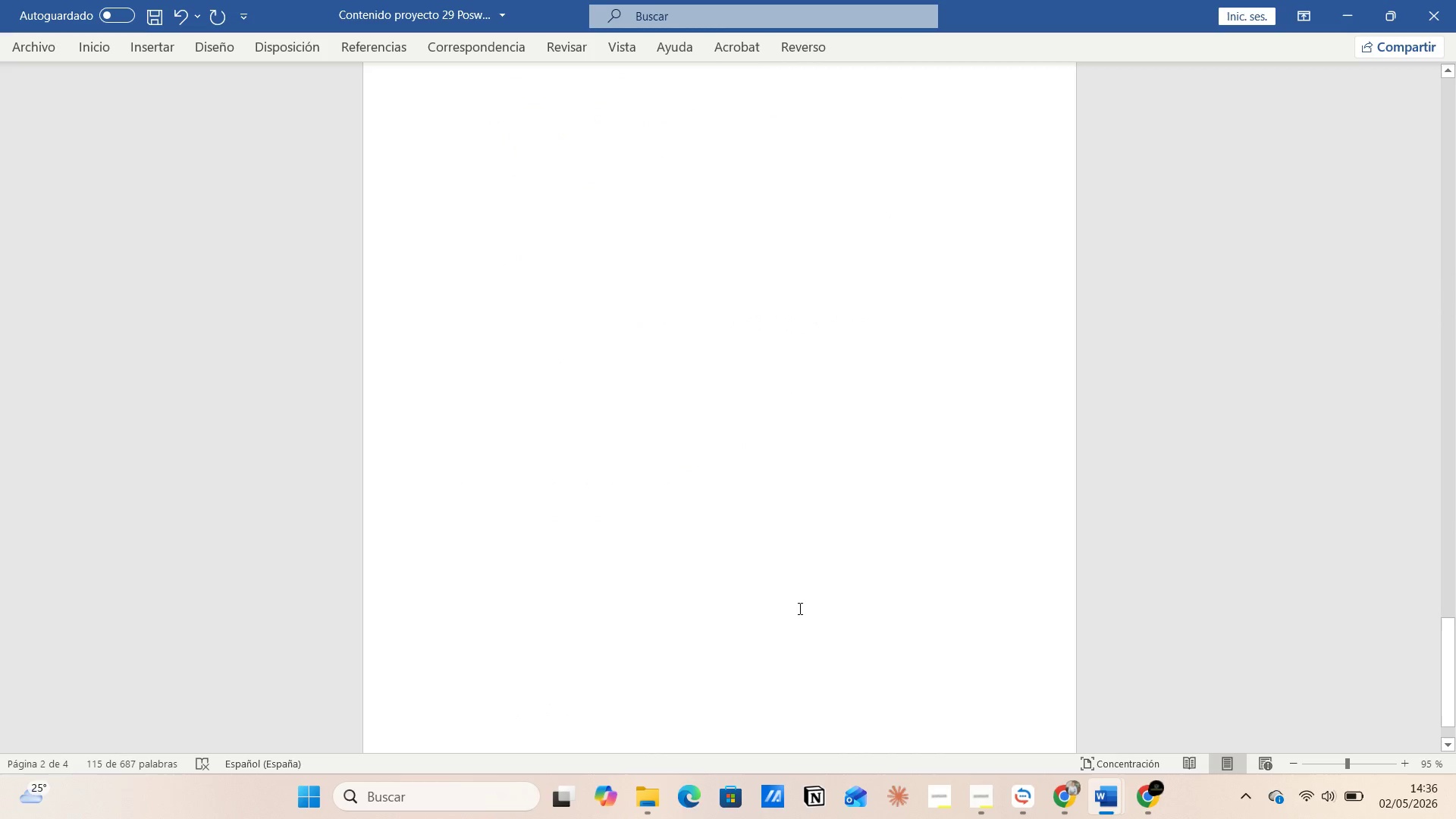 
left_click([690, 475])
 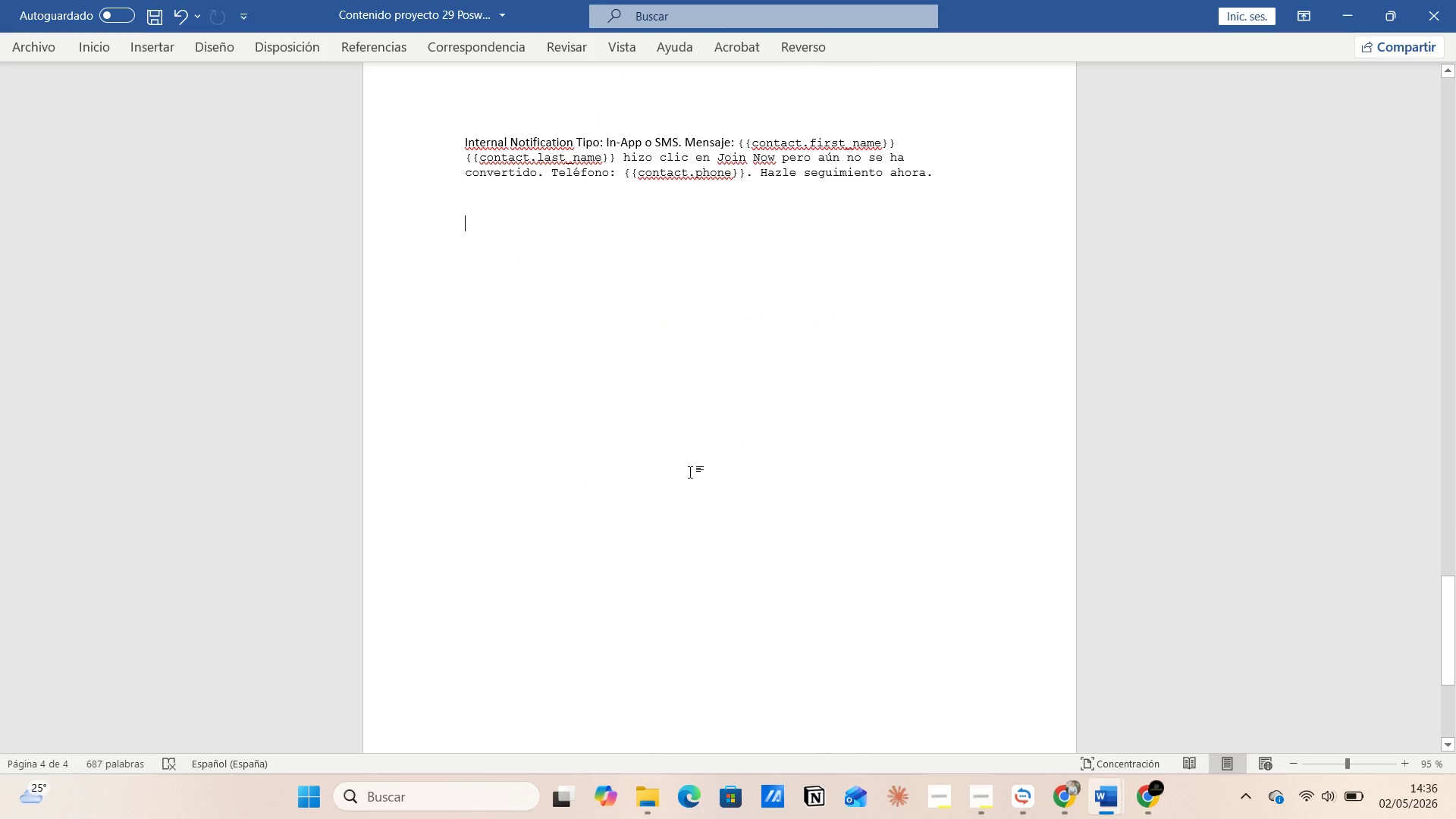 
scroll: coordinate [799, 607], scroll_direction: up, amount: 6.0
 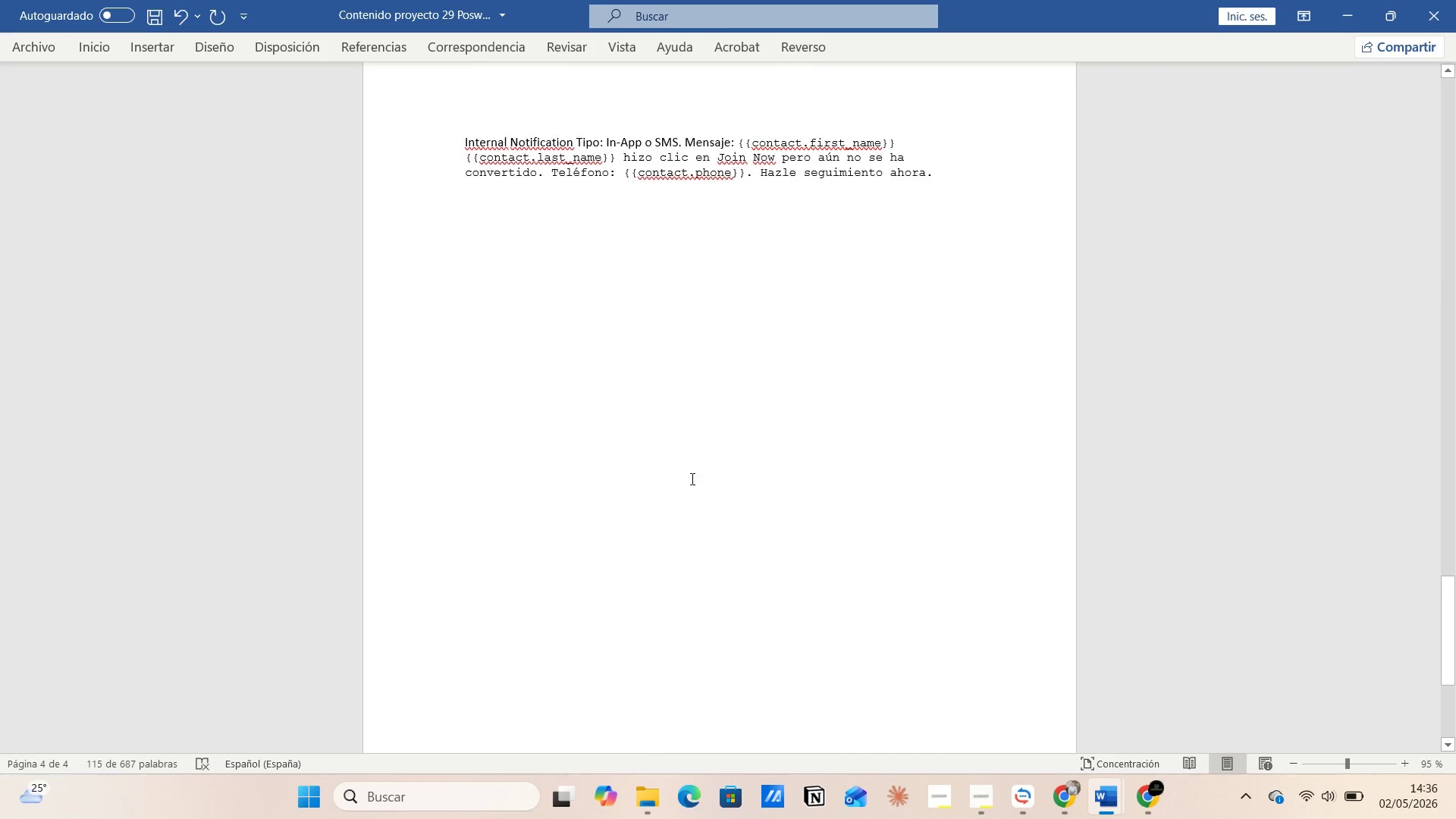 
key(Control+V)
 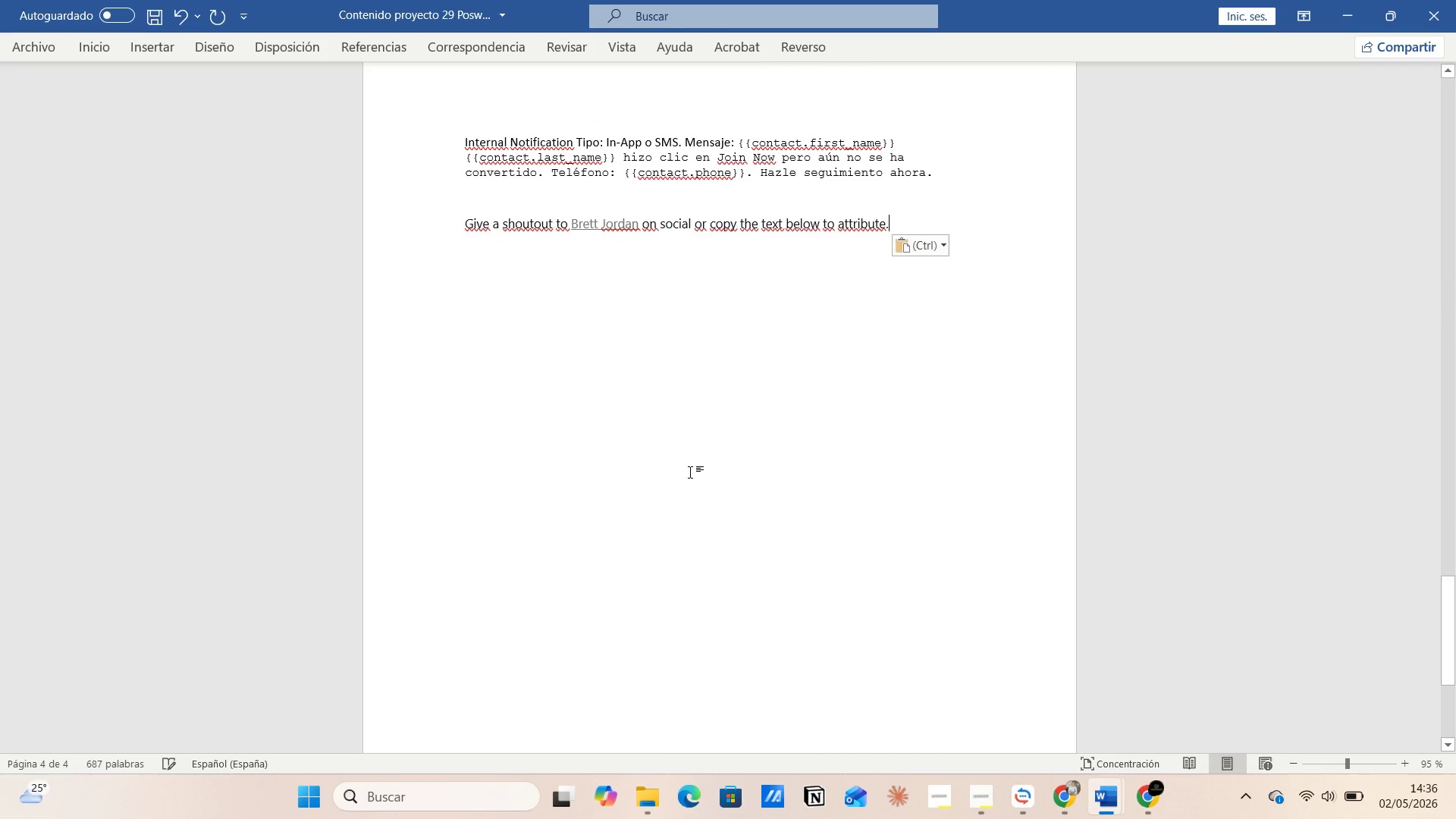 
key(Alt+Tab)
 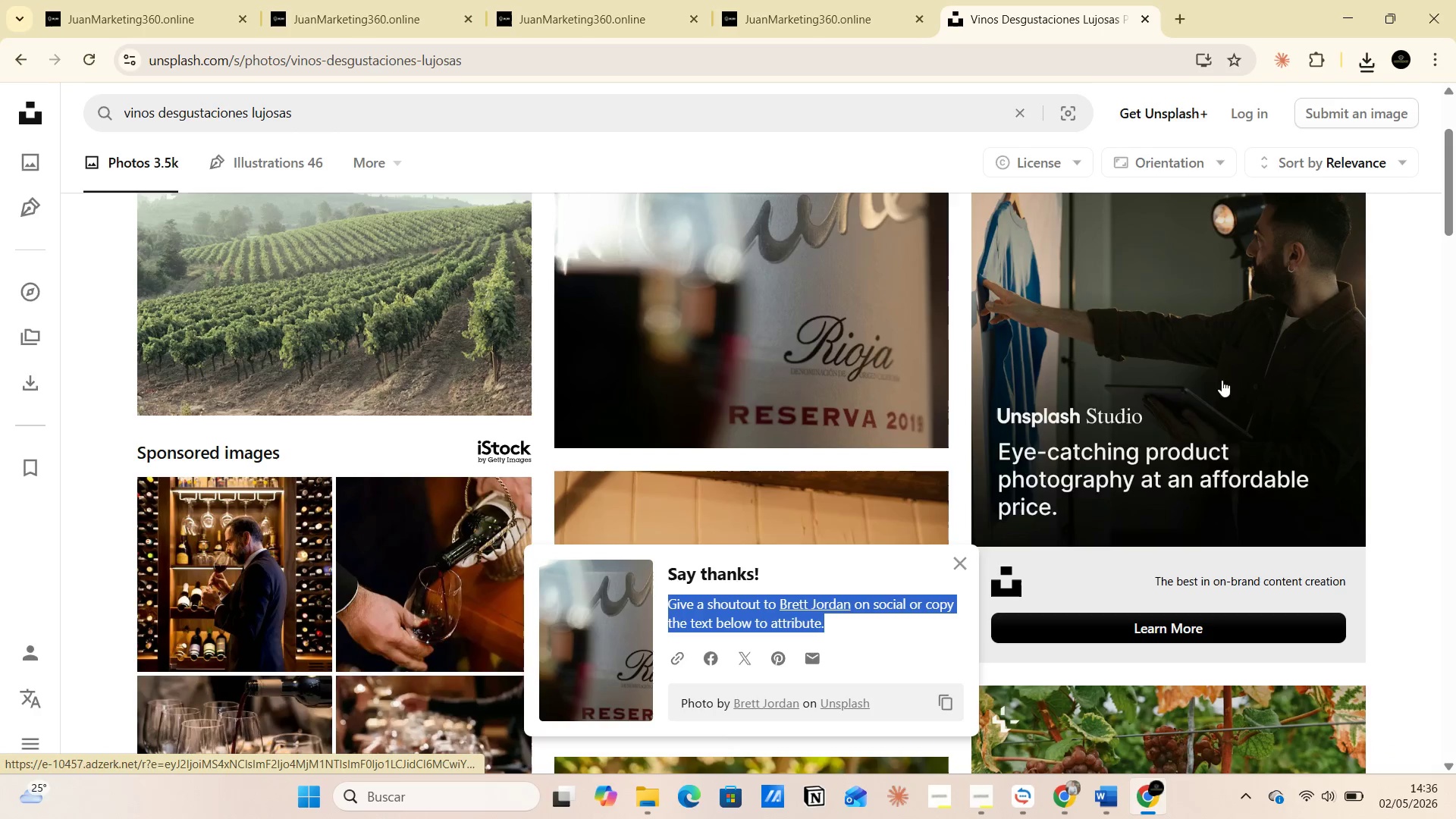 
scroll: coordinate [1119, 355], scroll_direction: down, amount: 3.0
 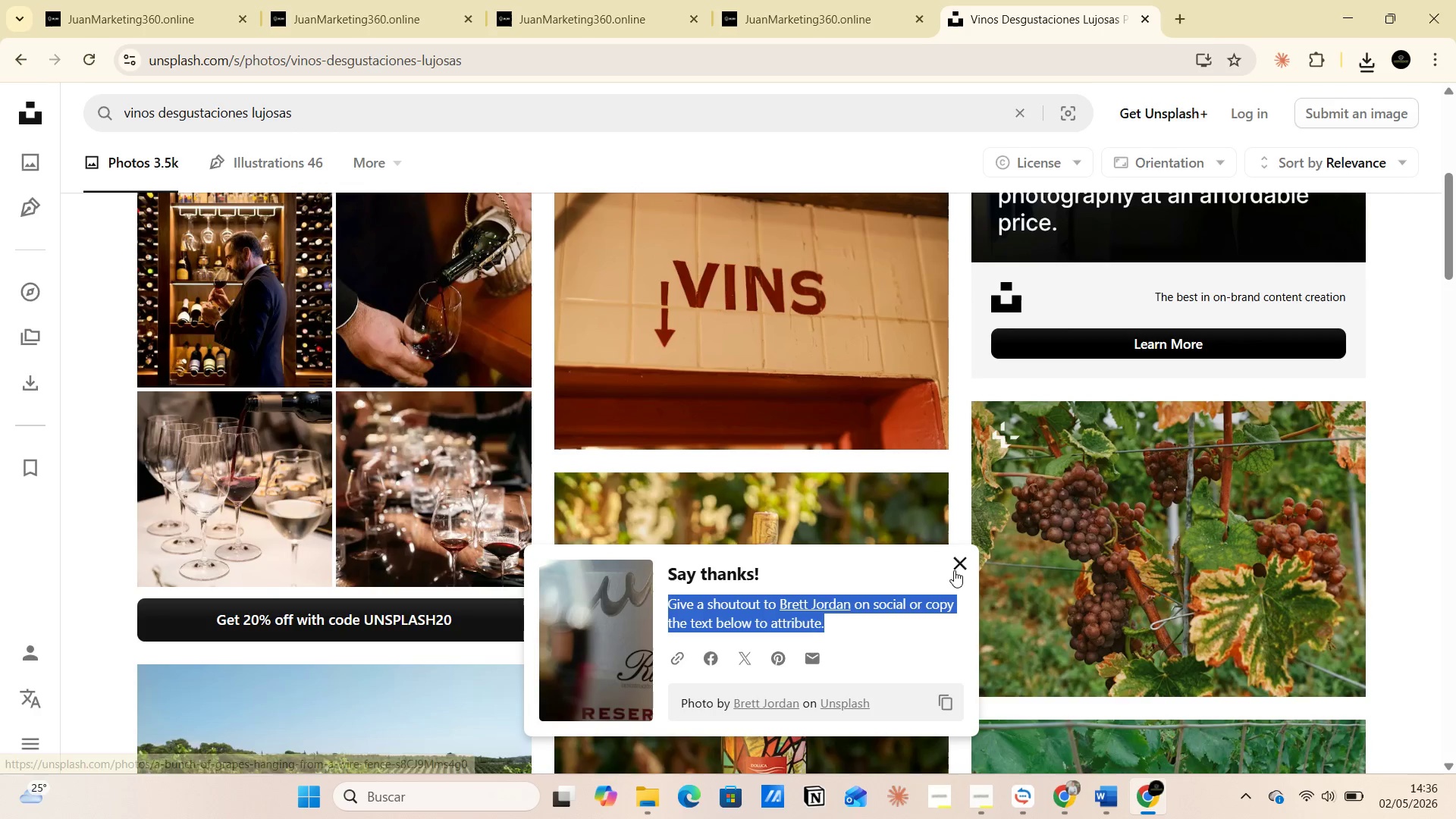 
left_click([958, 563])
 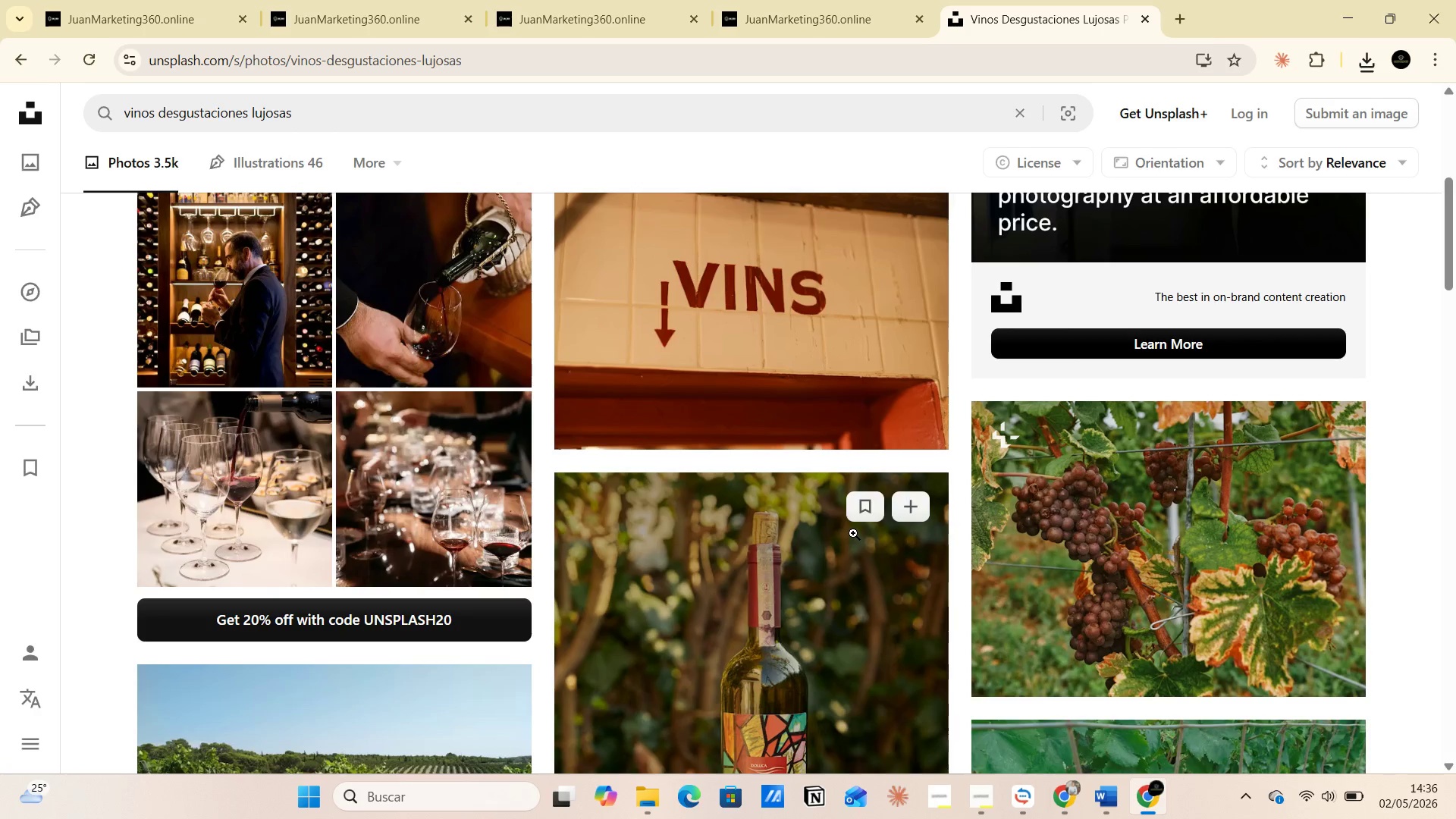 
scroll: coordinate [853, 533], scroll_direction: down, amount: 2.0
 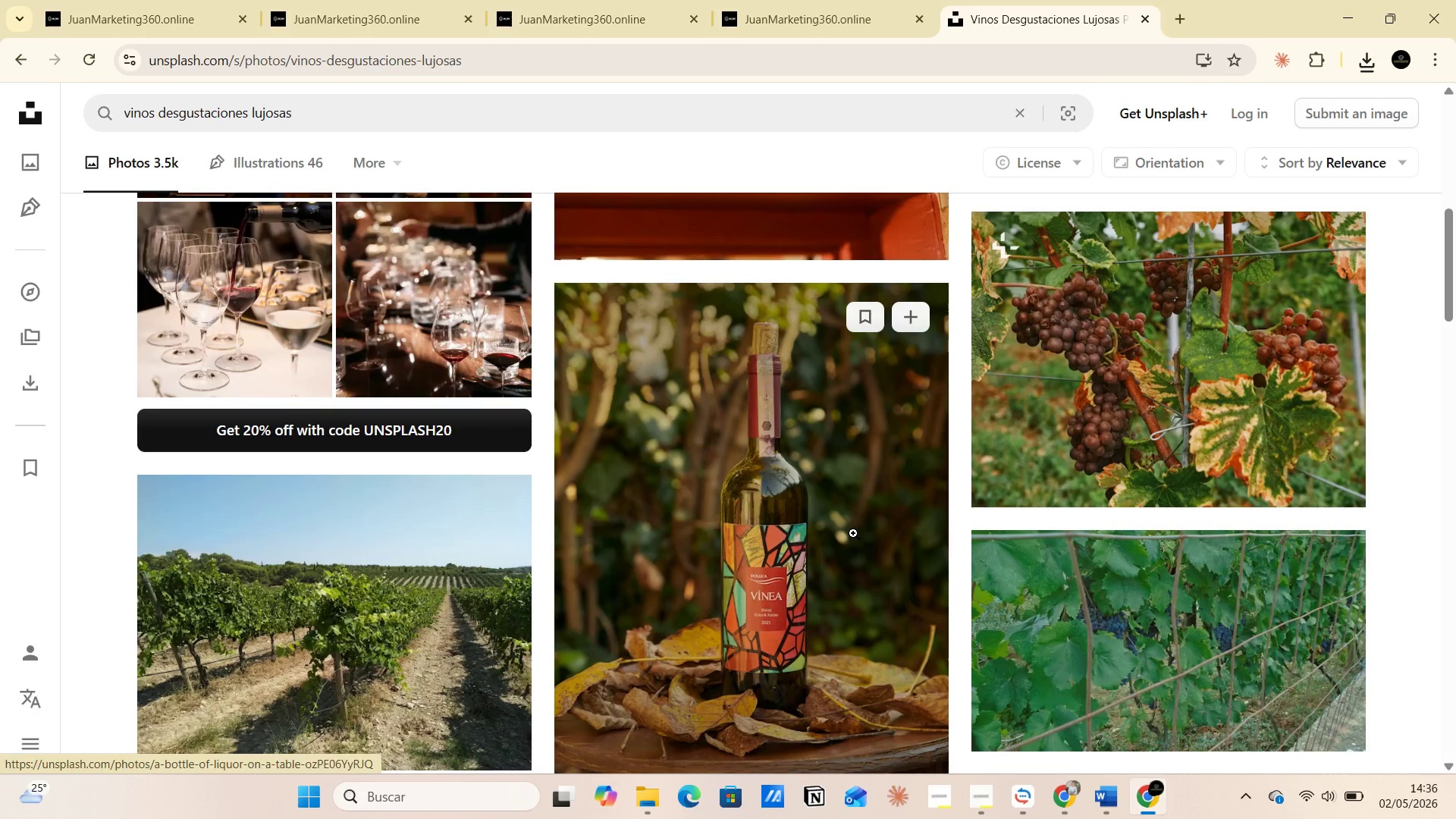 
scroll: coordinate [853, 533], scroll_direction: up, amount: 3.0
 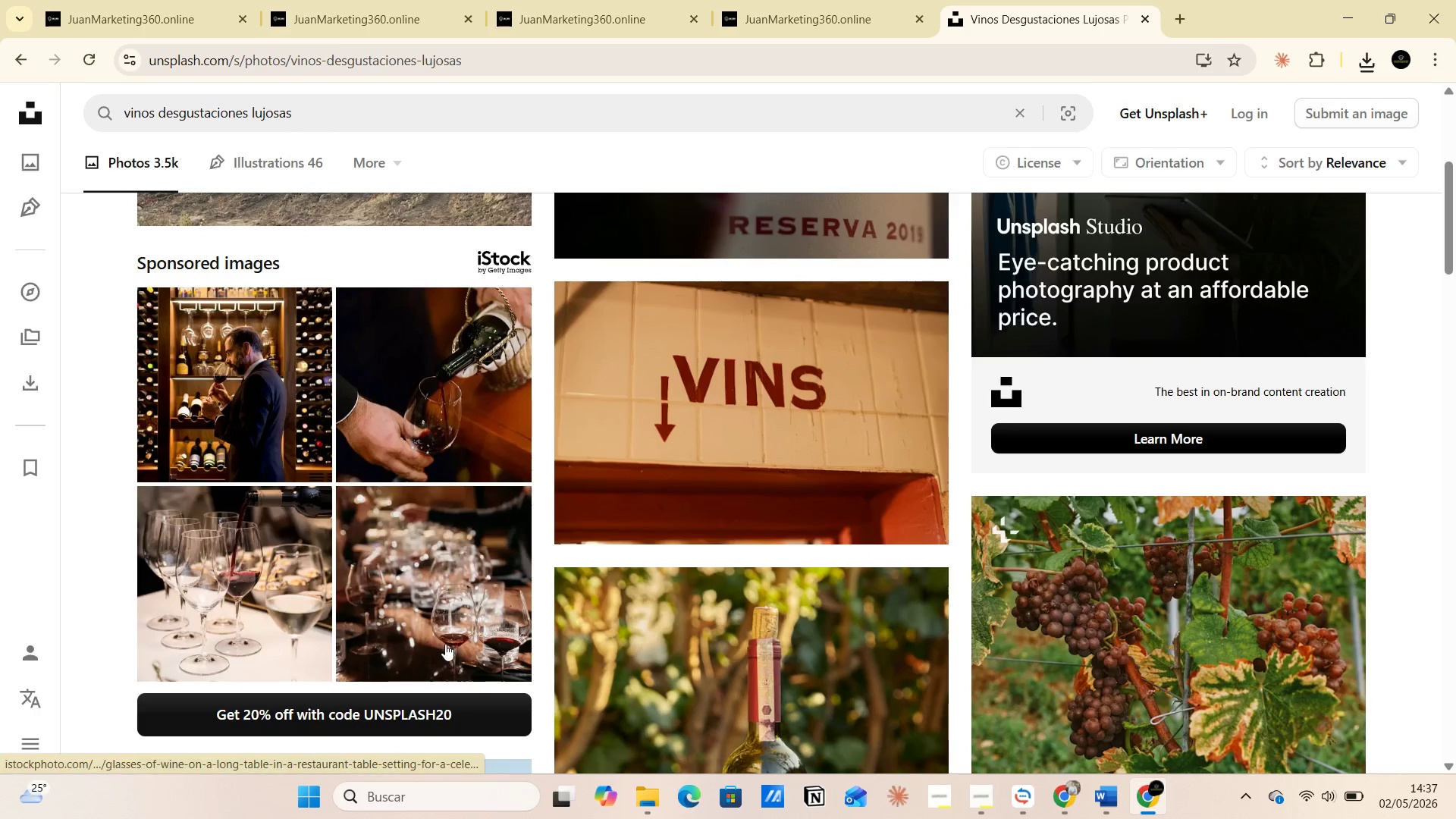 
scroll: coordinate [846, 543], scroll_direction: down, amount: 8.0
 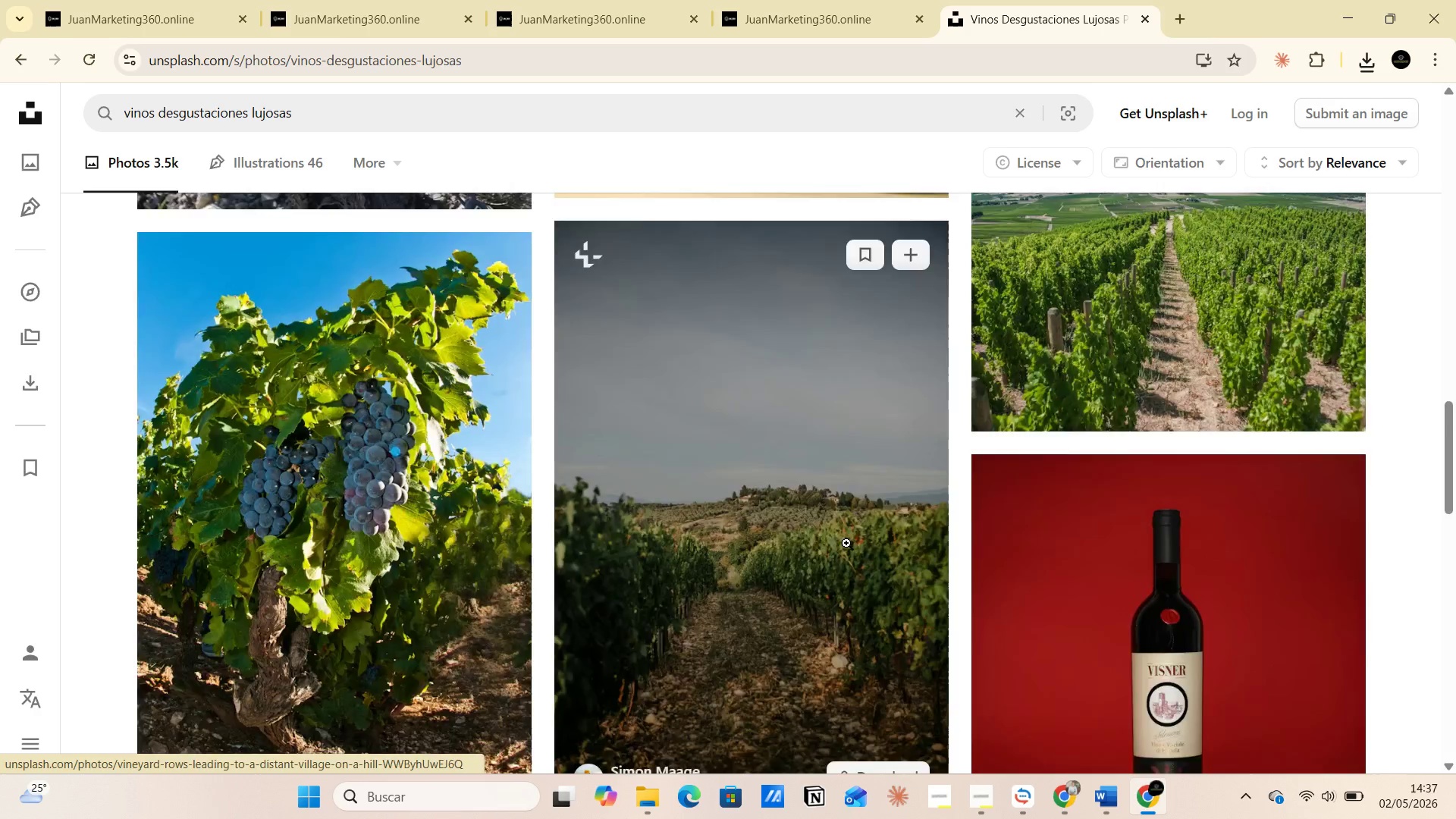 
scroll: coordinate [846, 543], scroll_direction: up, amount: 1.0
 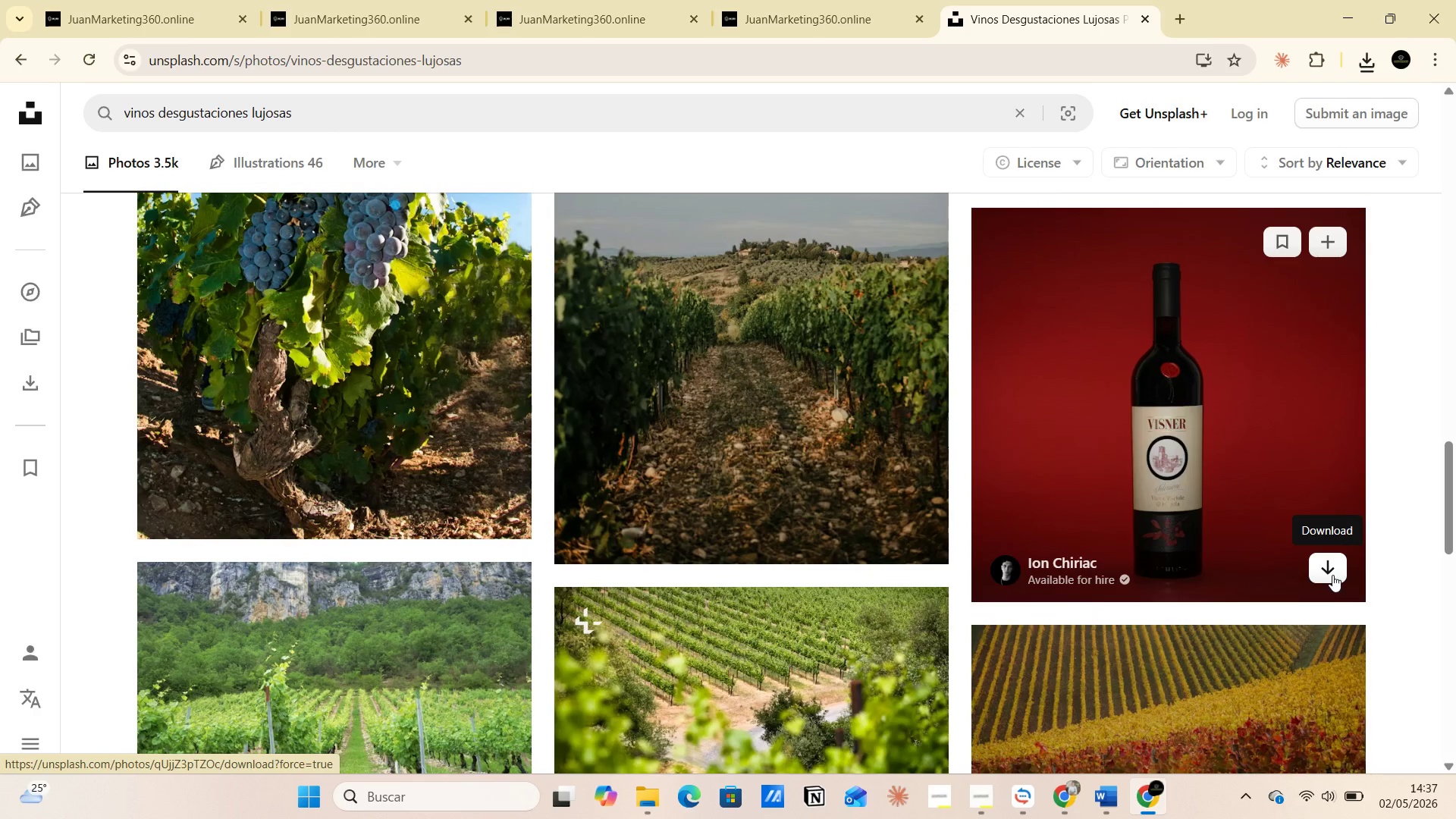 
left_click([1332, 575])
 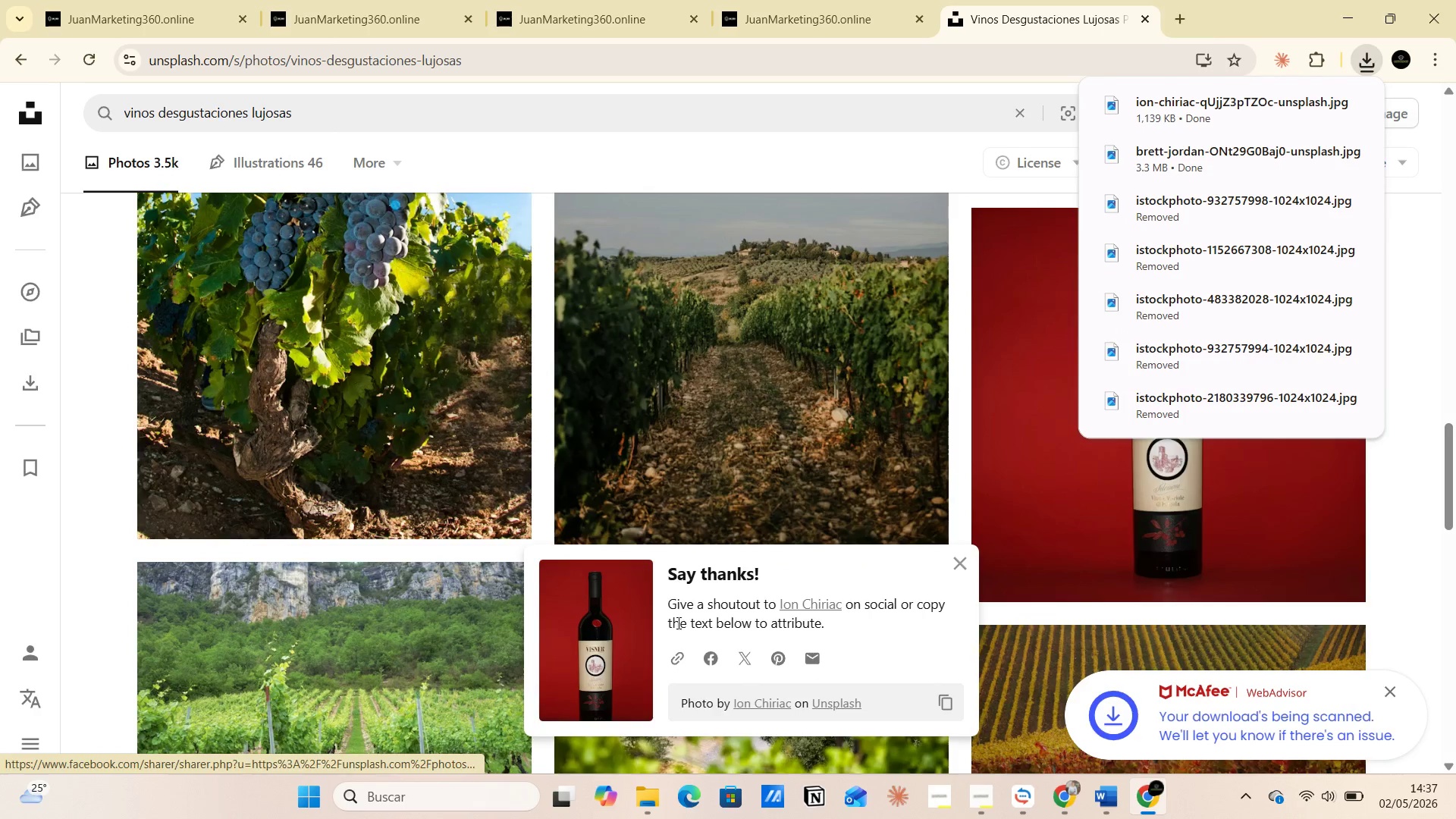 
left_click_drag(start_coordinate=[664, 605], to_coordinate=[836, 627])
 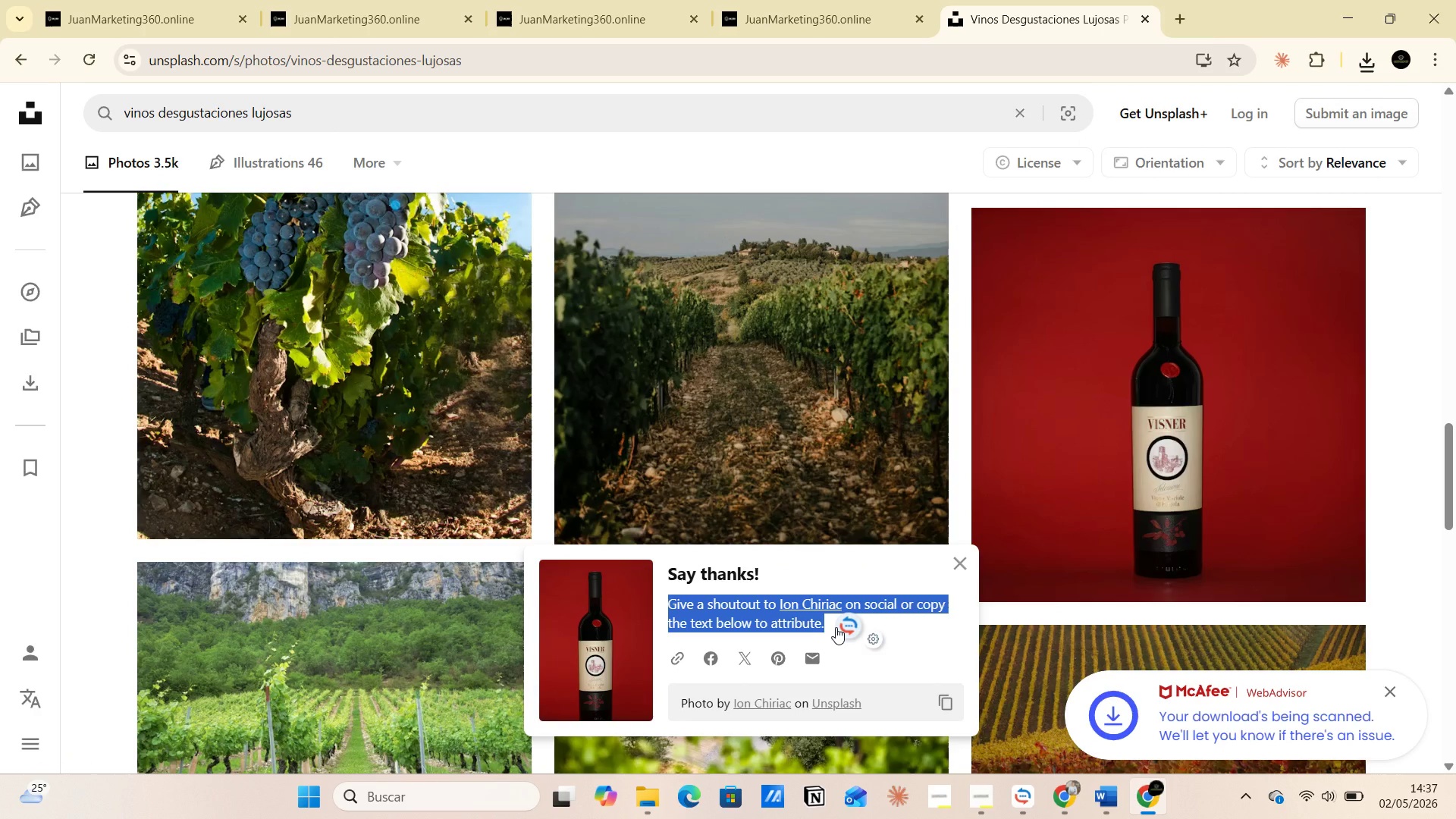 
key(Control+C)
 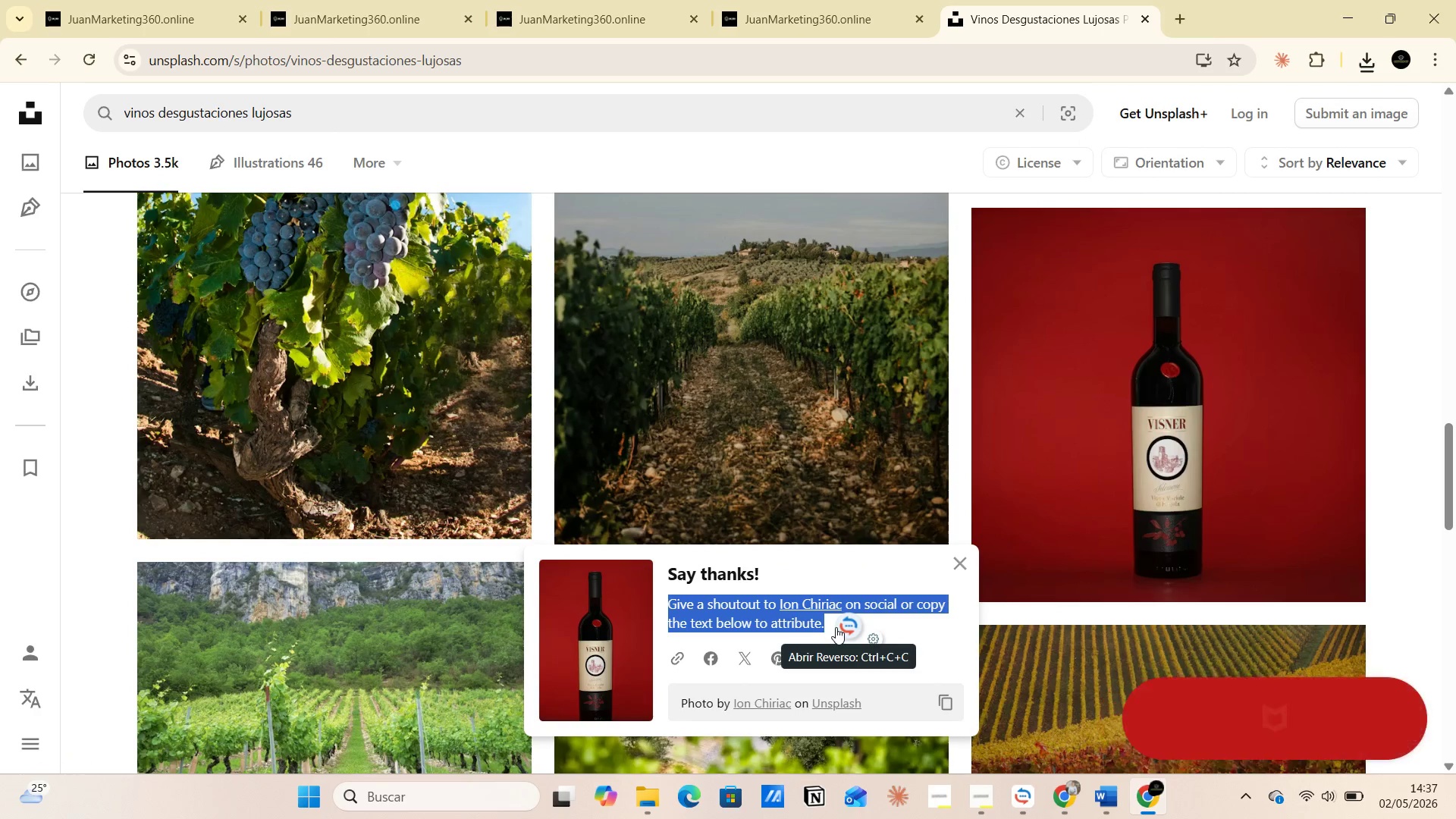 
key(Control+V)
 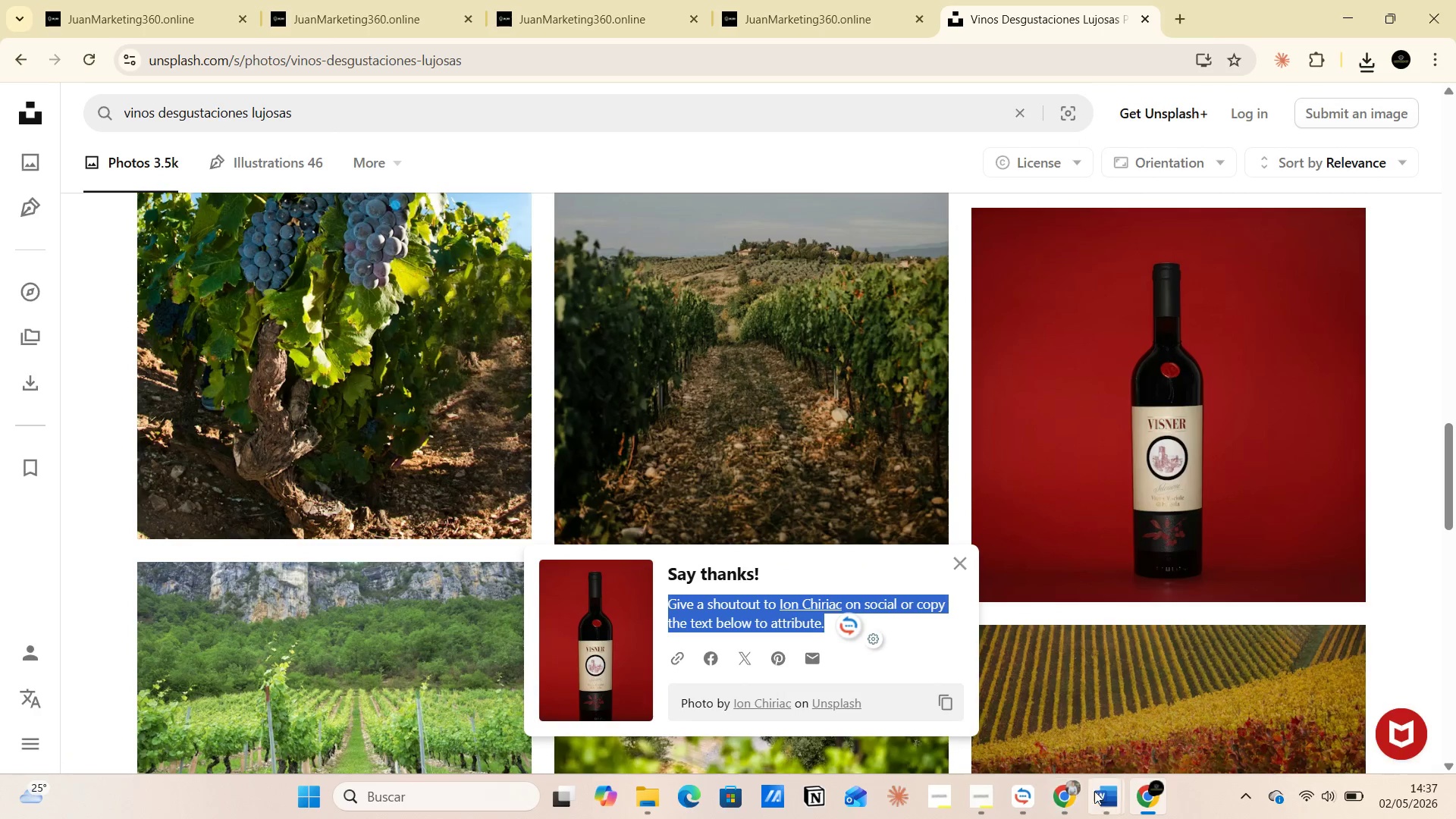 
left_click([1106, 798])
 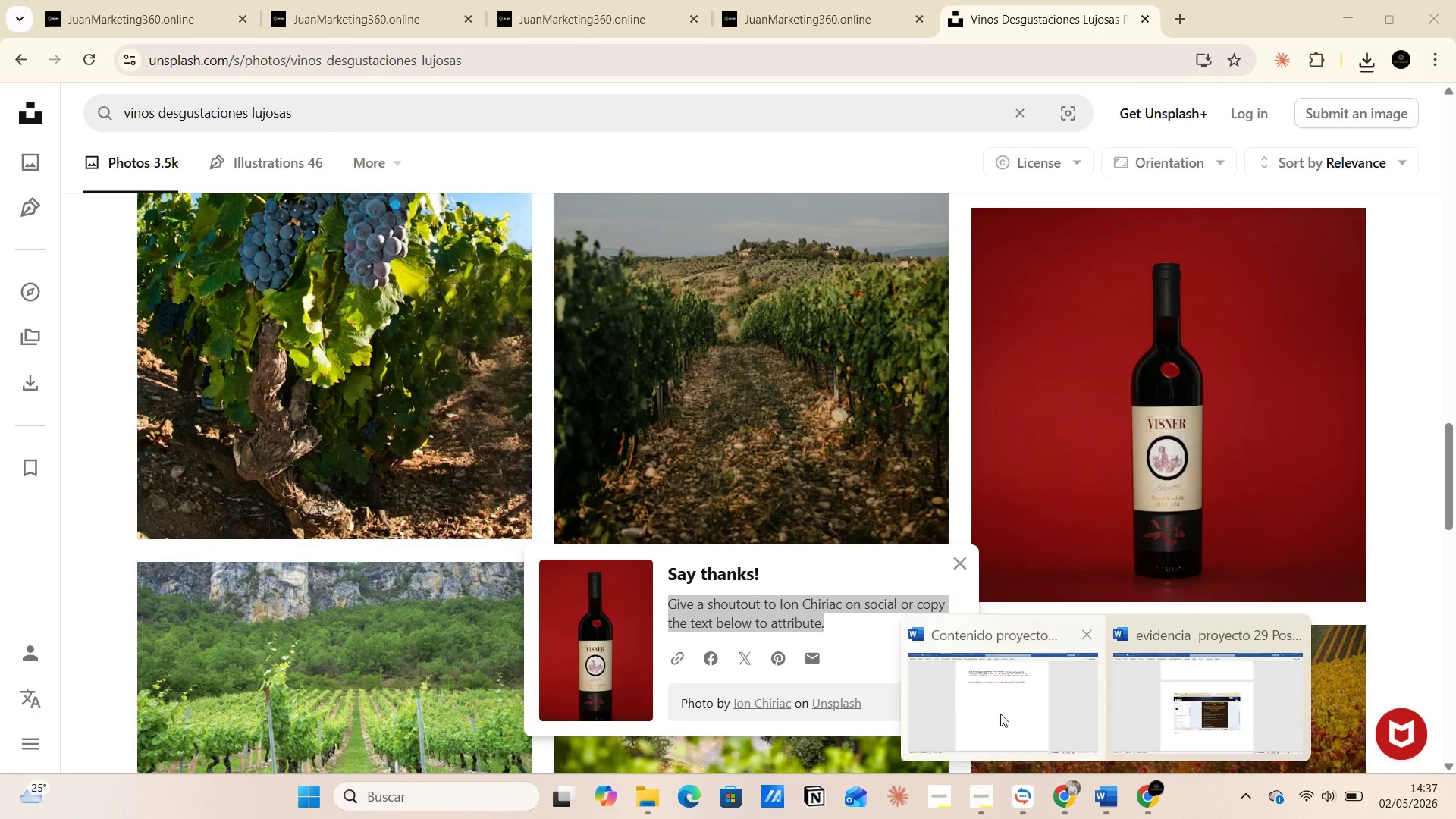 
left_click([998, 710])
 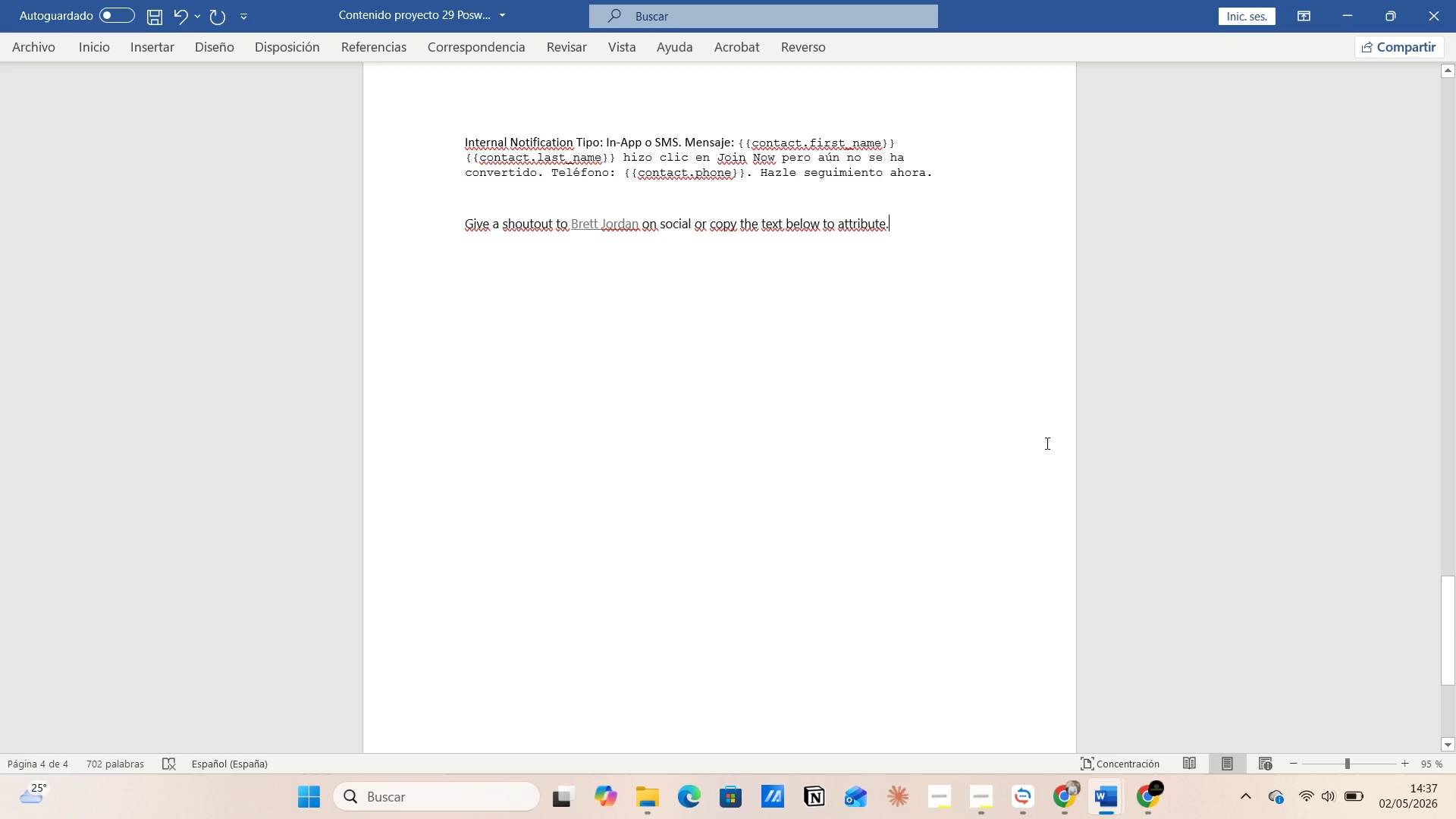 
key(Enter)
 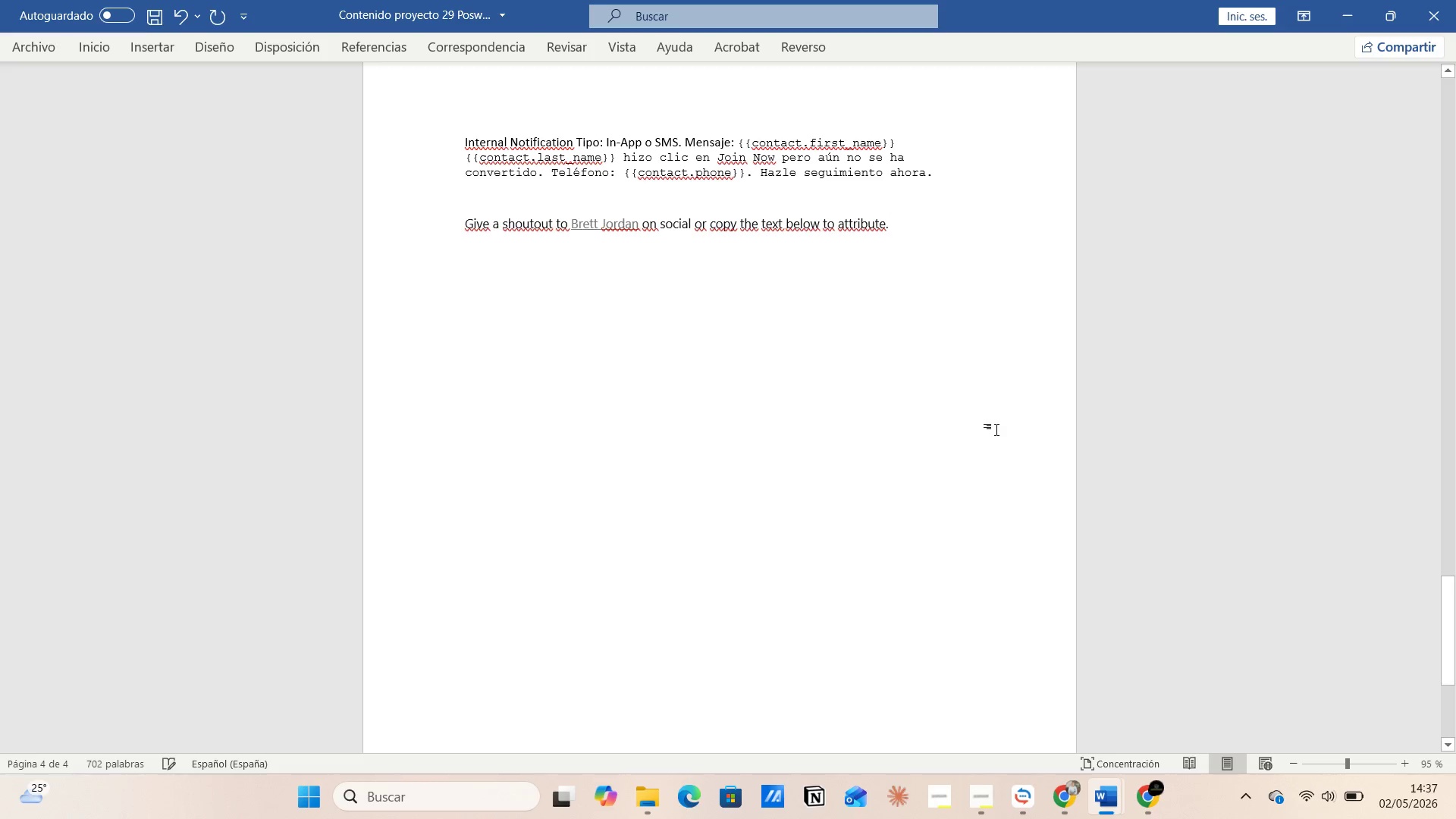 
key(Control+V)
 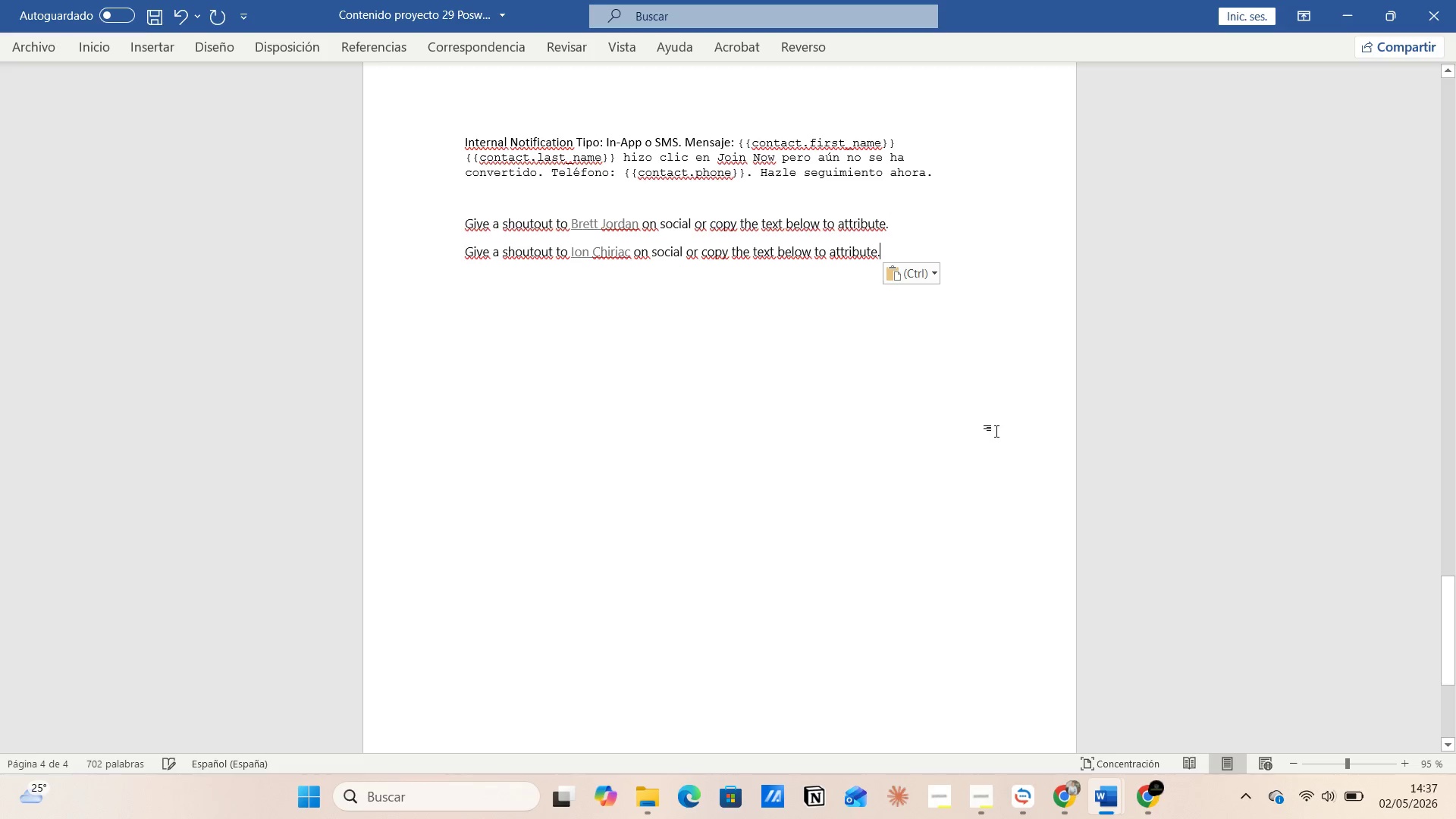 
key(Alt+AltLeft)
 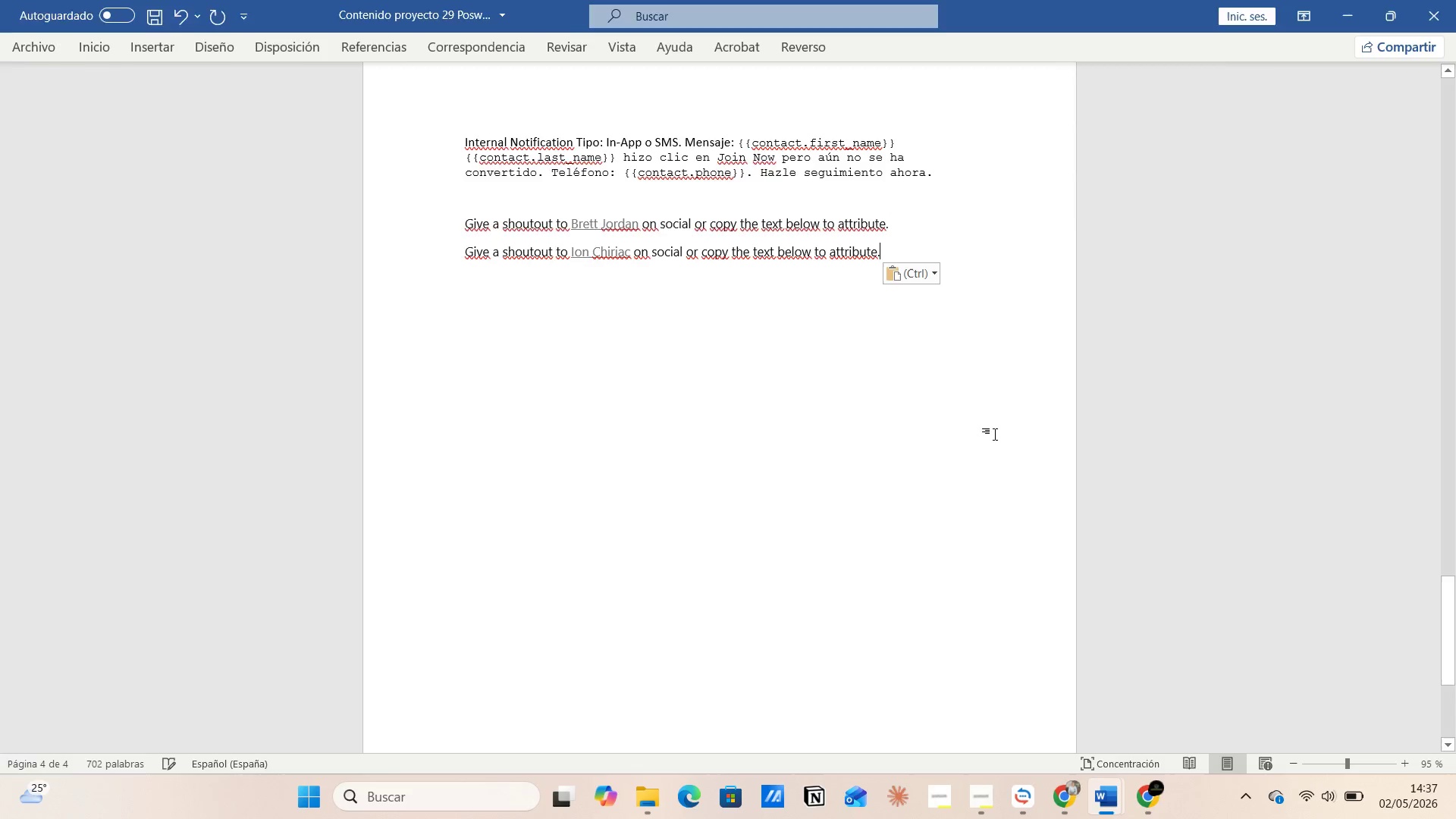 
key(Alt+Tab)
 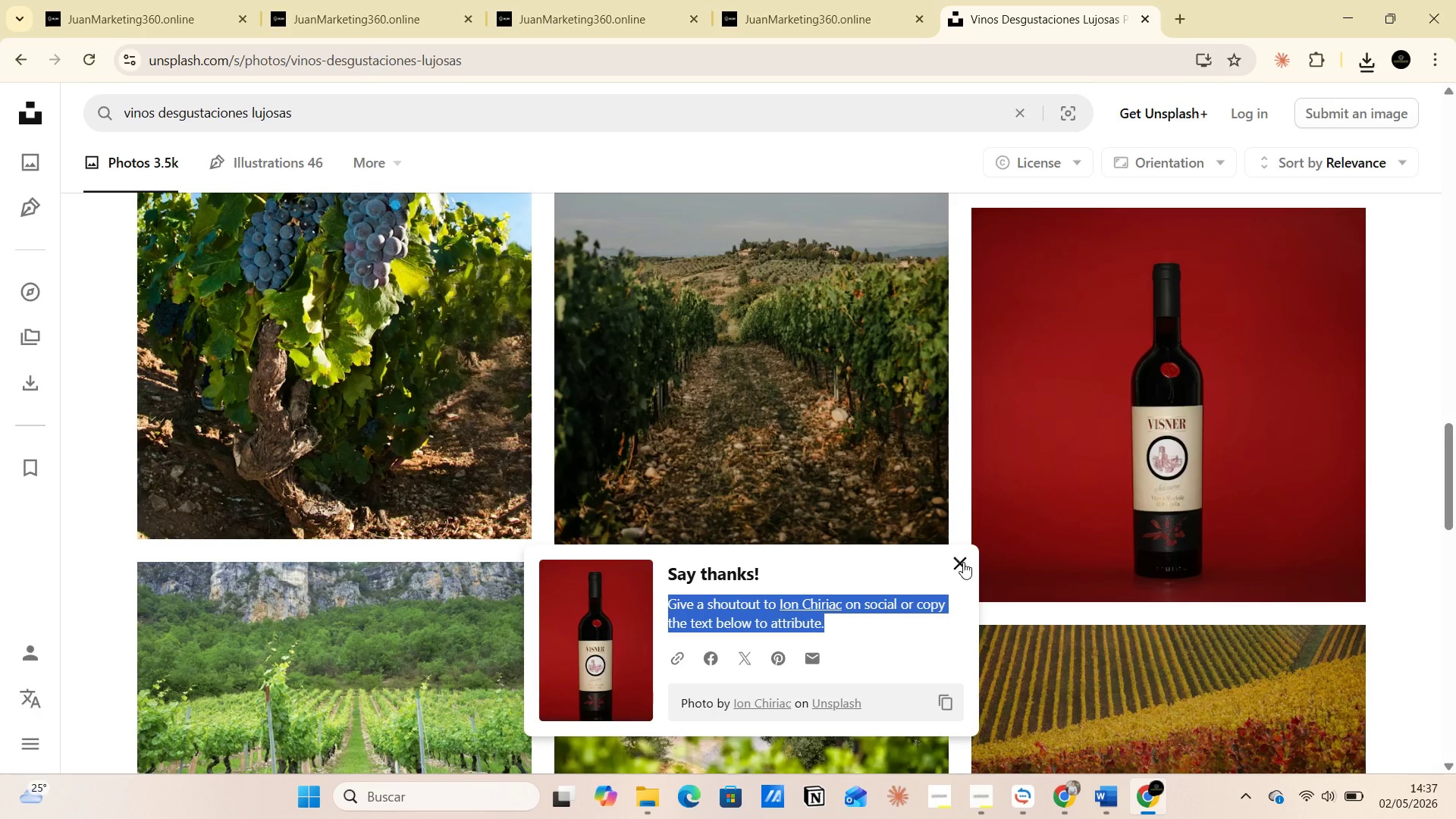 
left_click([963, 562])
 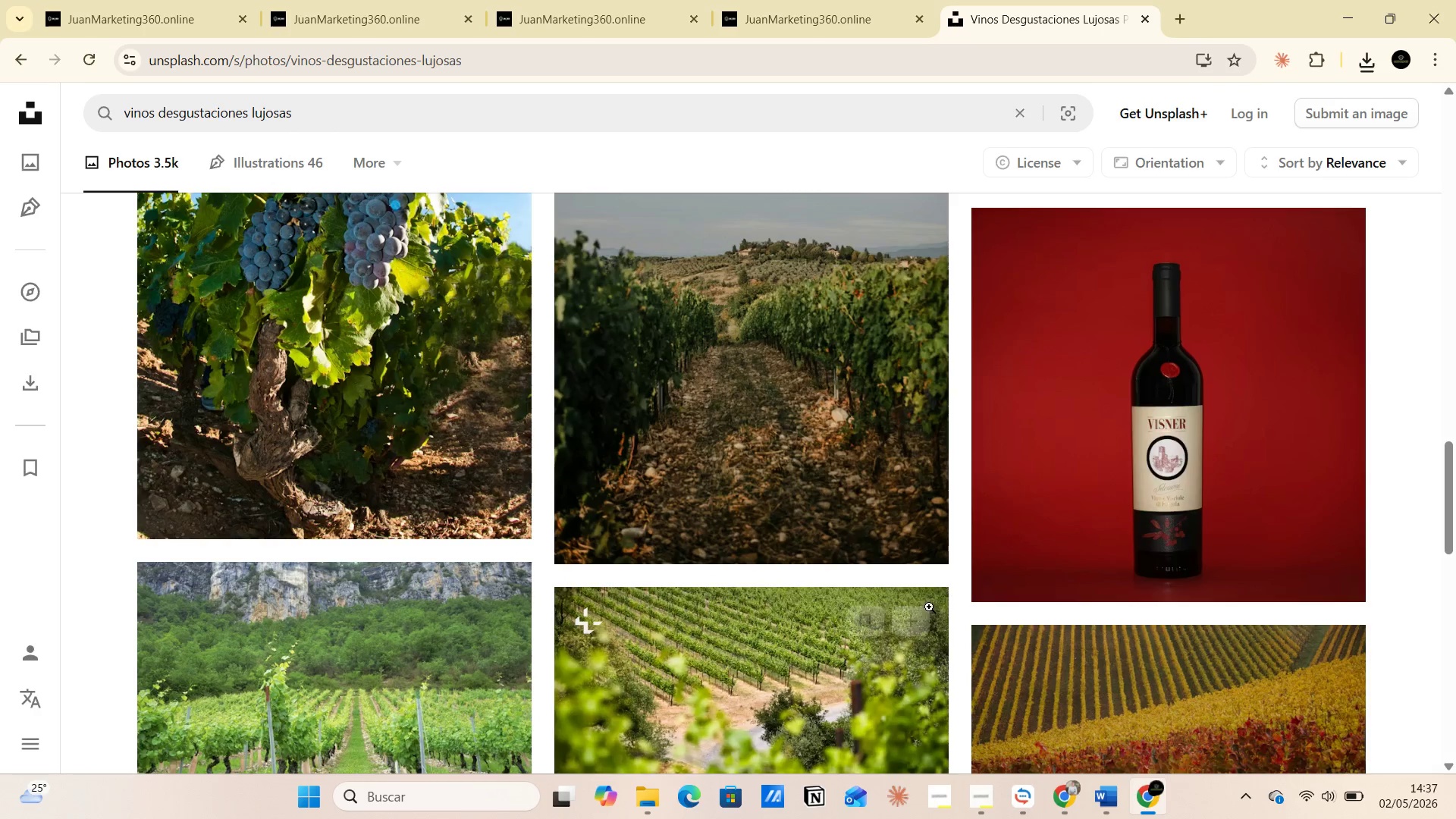 
scroll: coordinate [738, 612], scroll_direction: down, amount: 5.0
 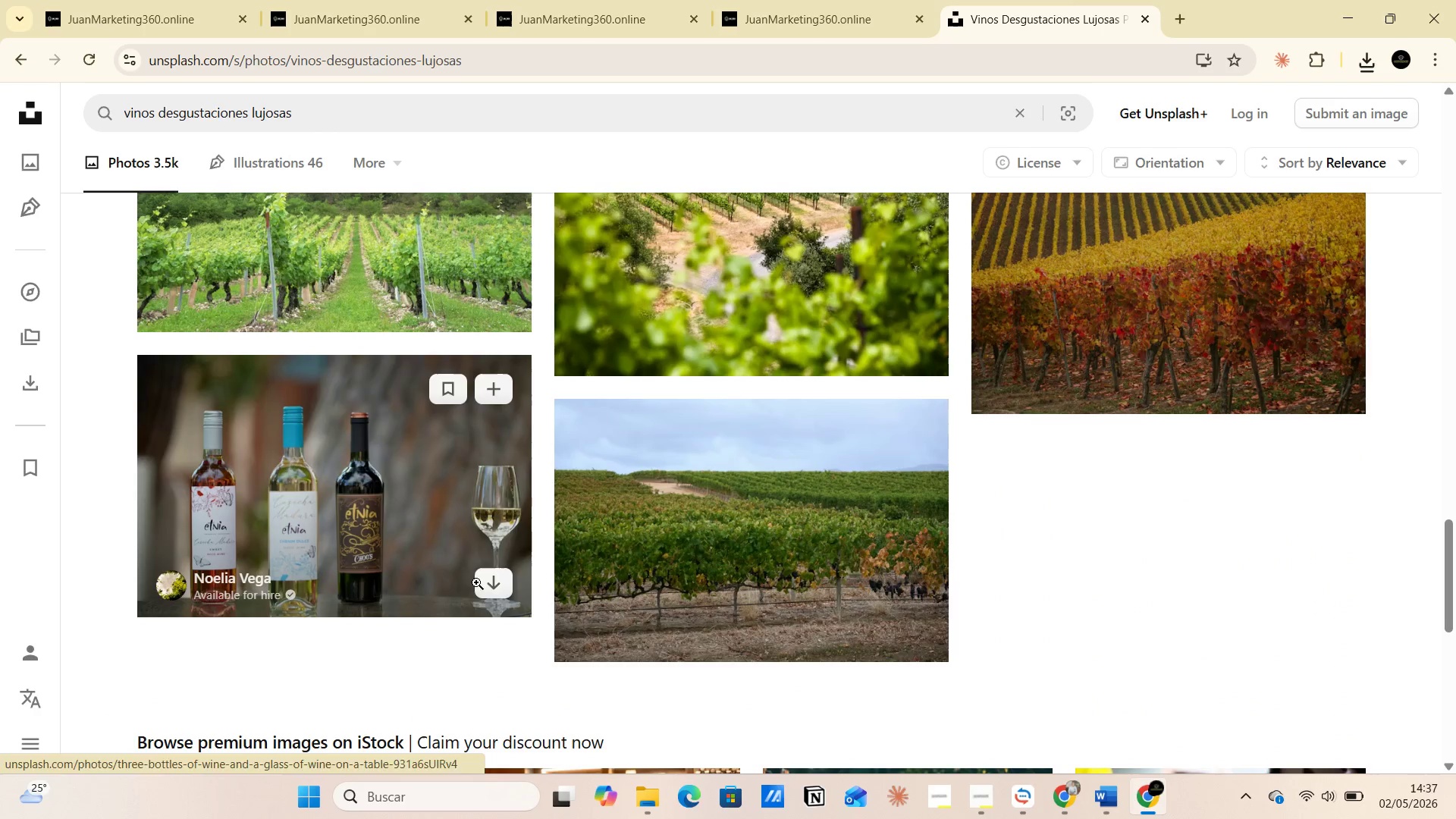 
left_click([498, 588])
 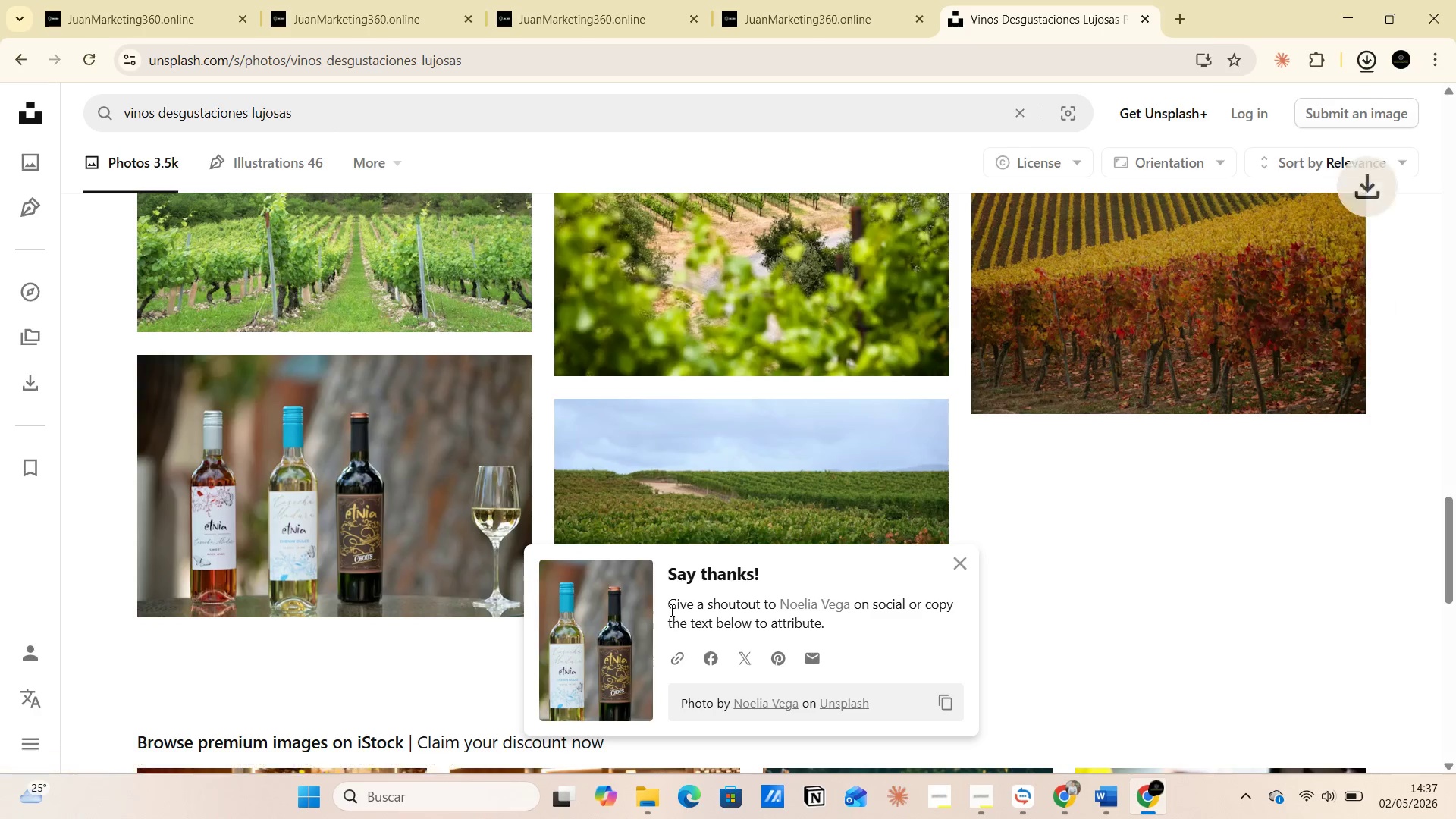 
left_click_drag(start_coordinate=[668, 605], to_coordinate=[855, 623])
 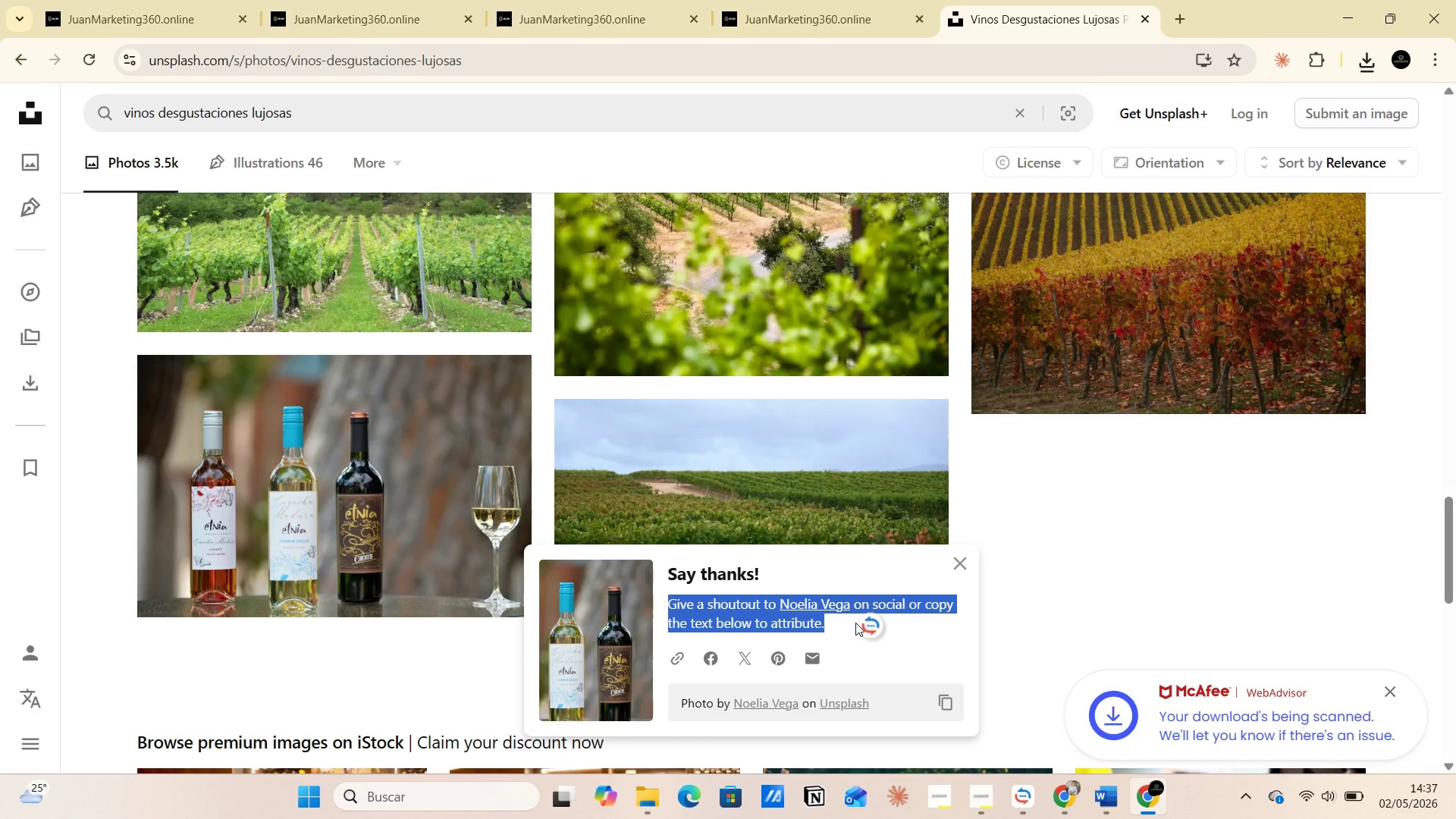 
key(Control+C)
 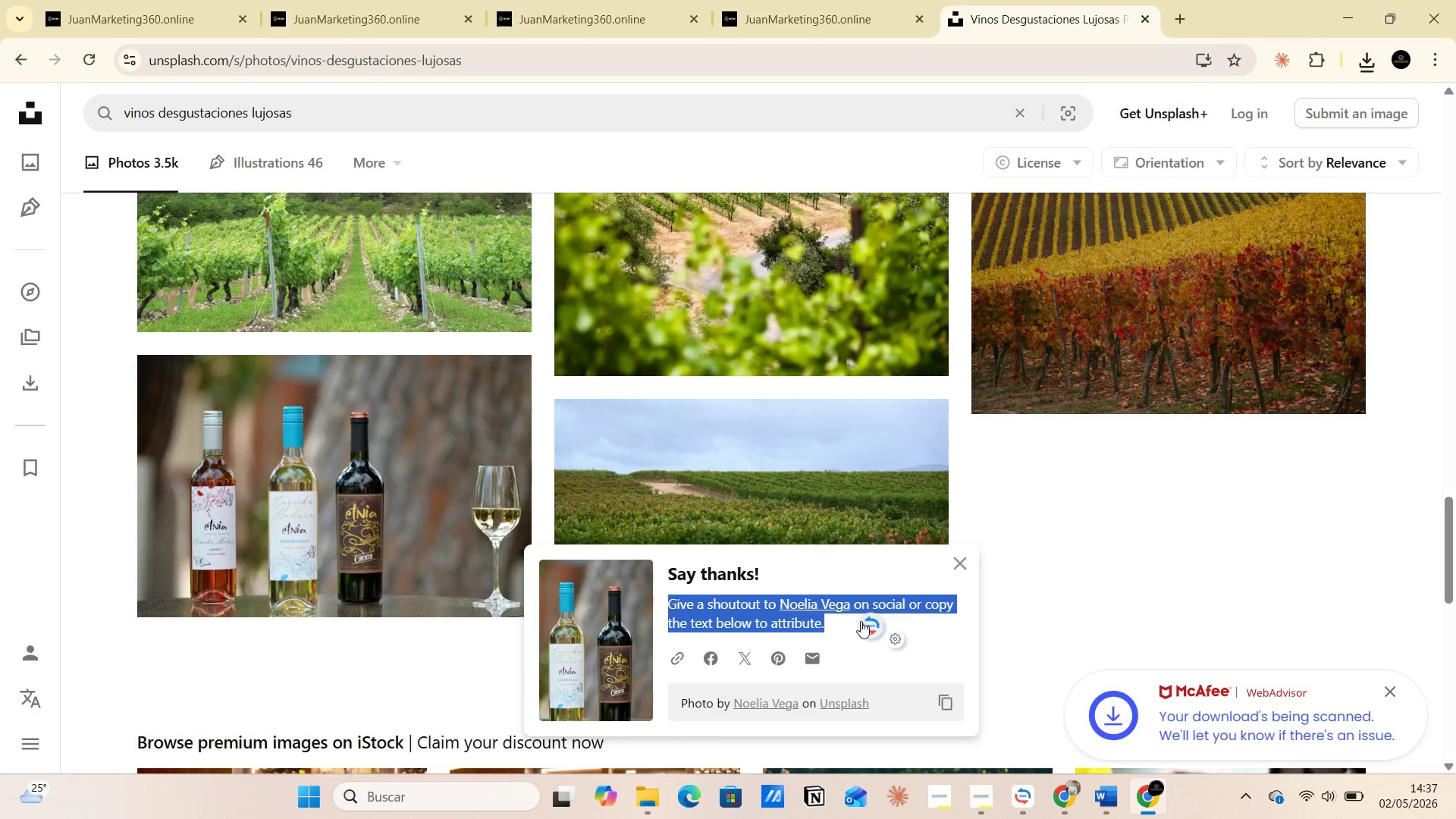 
key(Alt+Tab)
 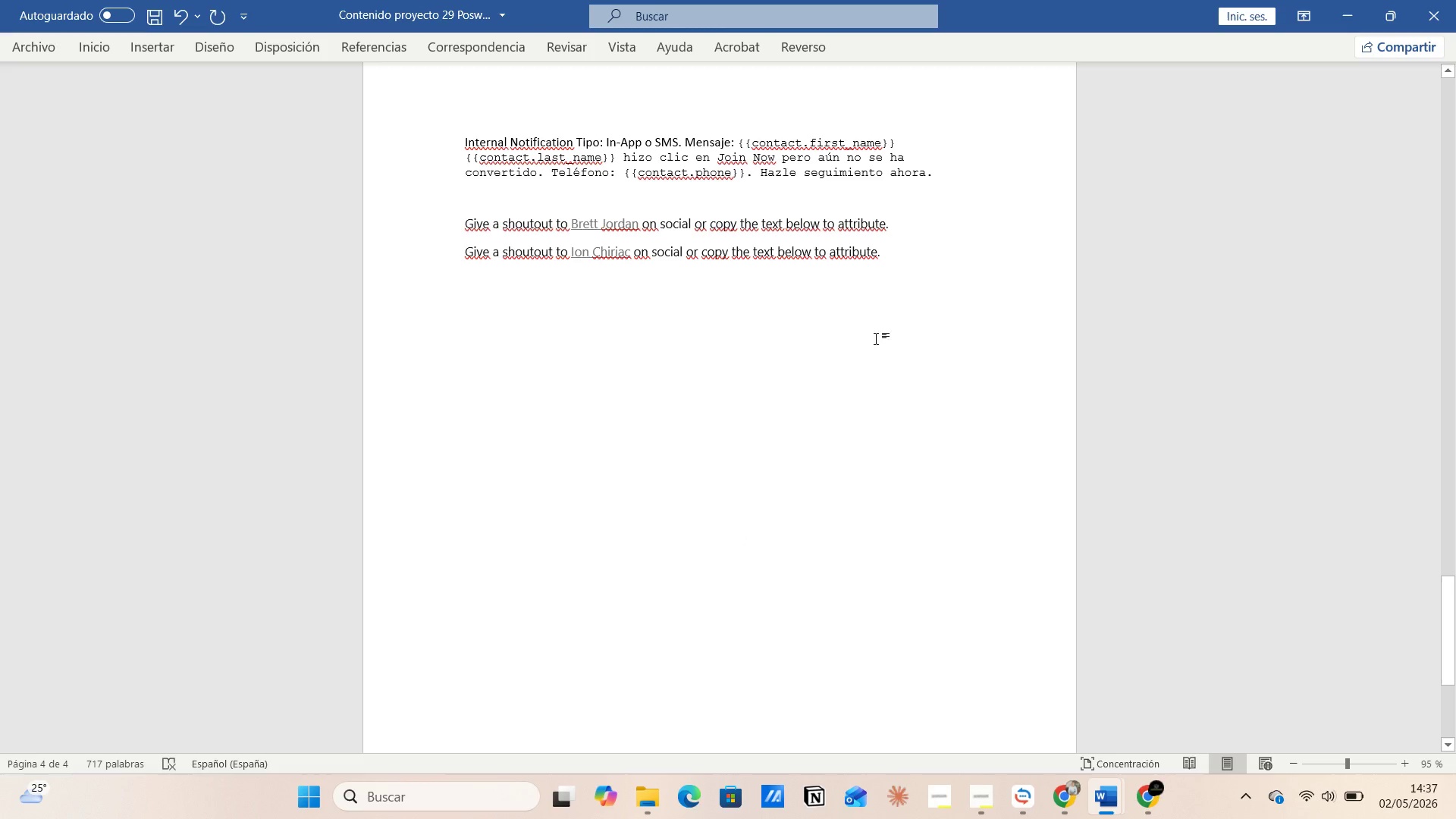 
left_click([882, 268])
 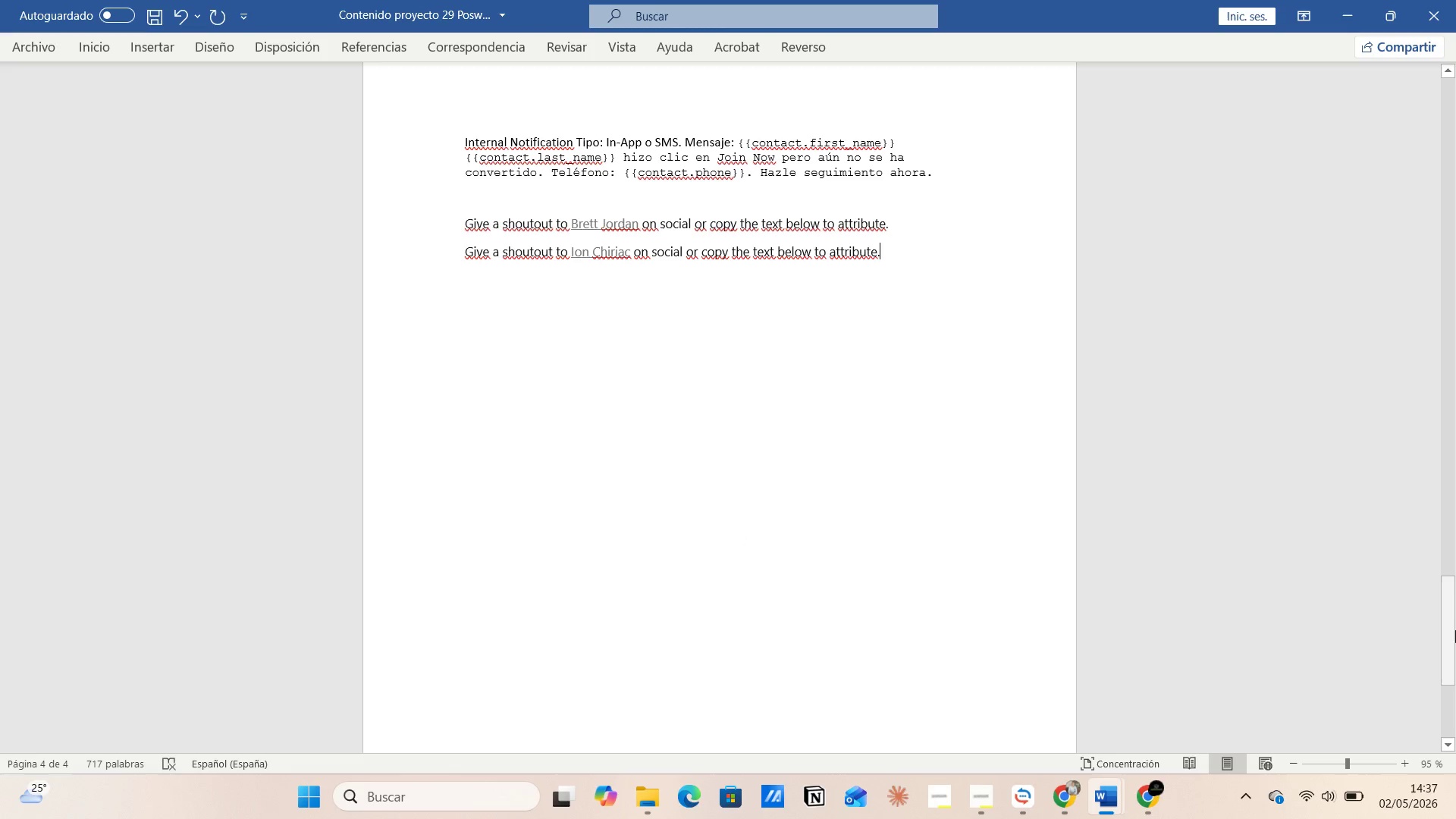 
key(Enter)
 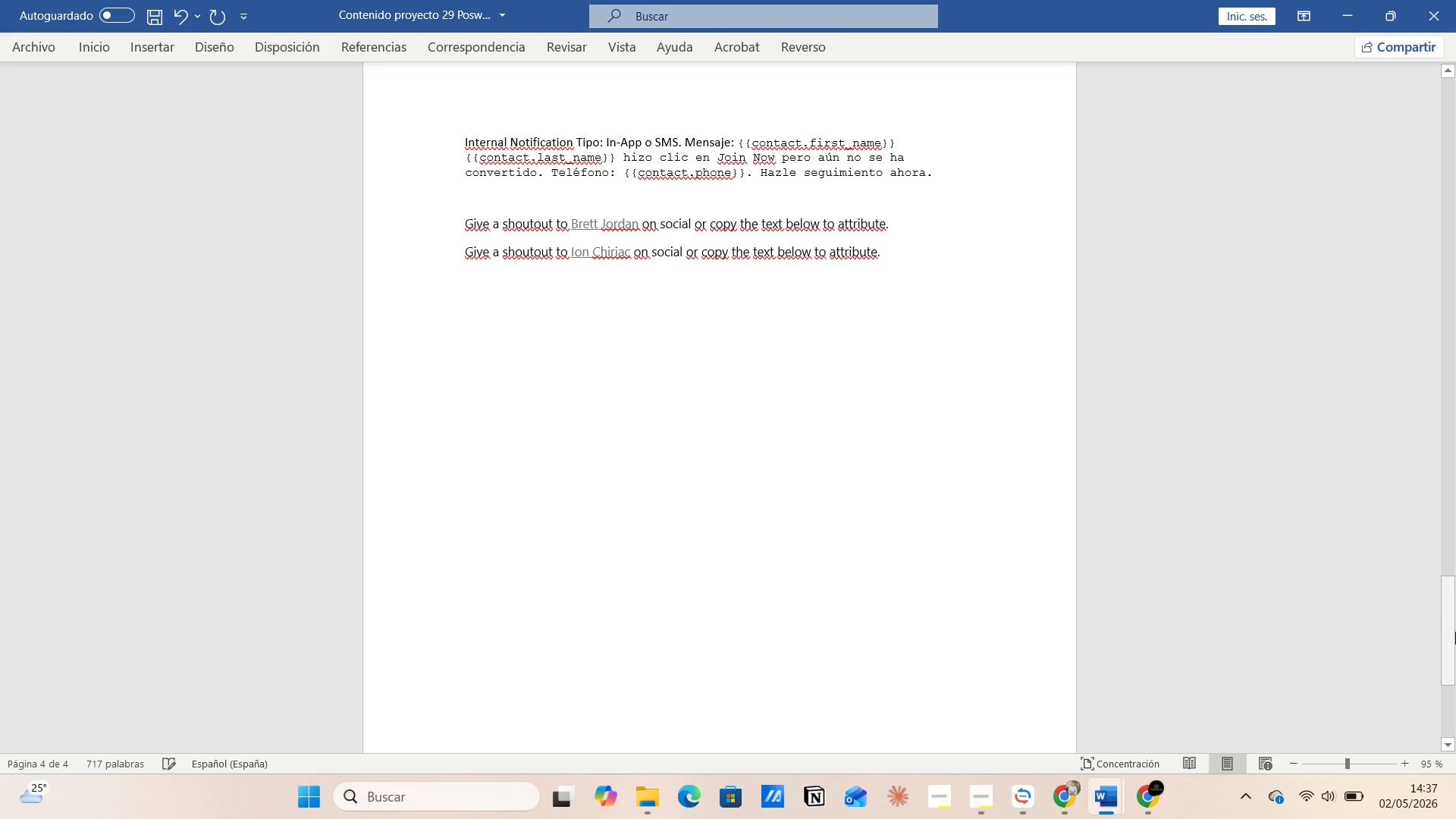 
key(Control+V)
 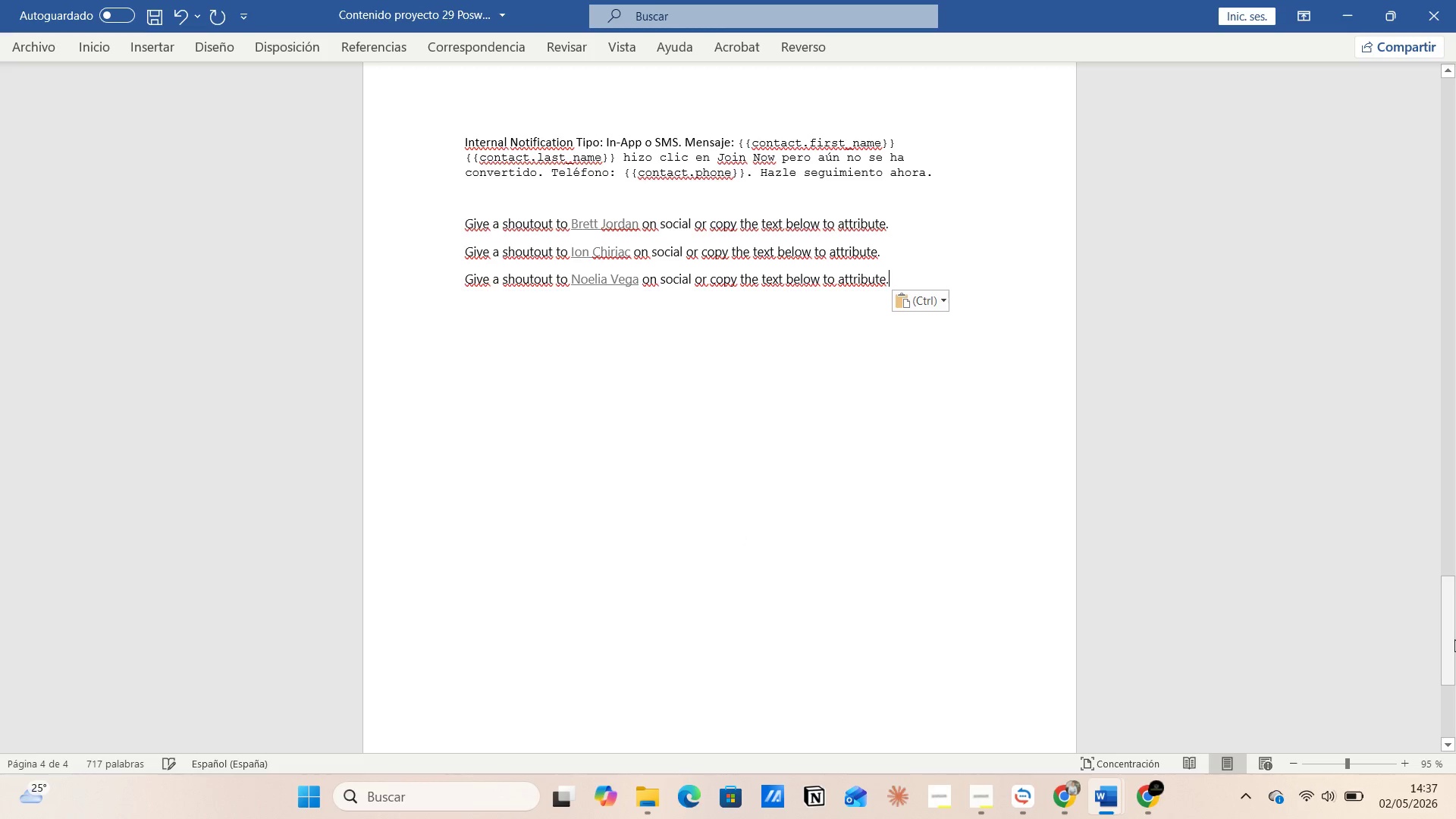 
key(Alt+AltLeft)
 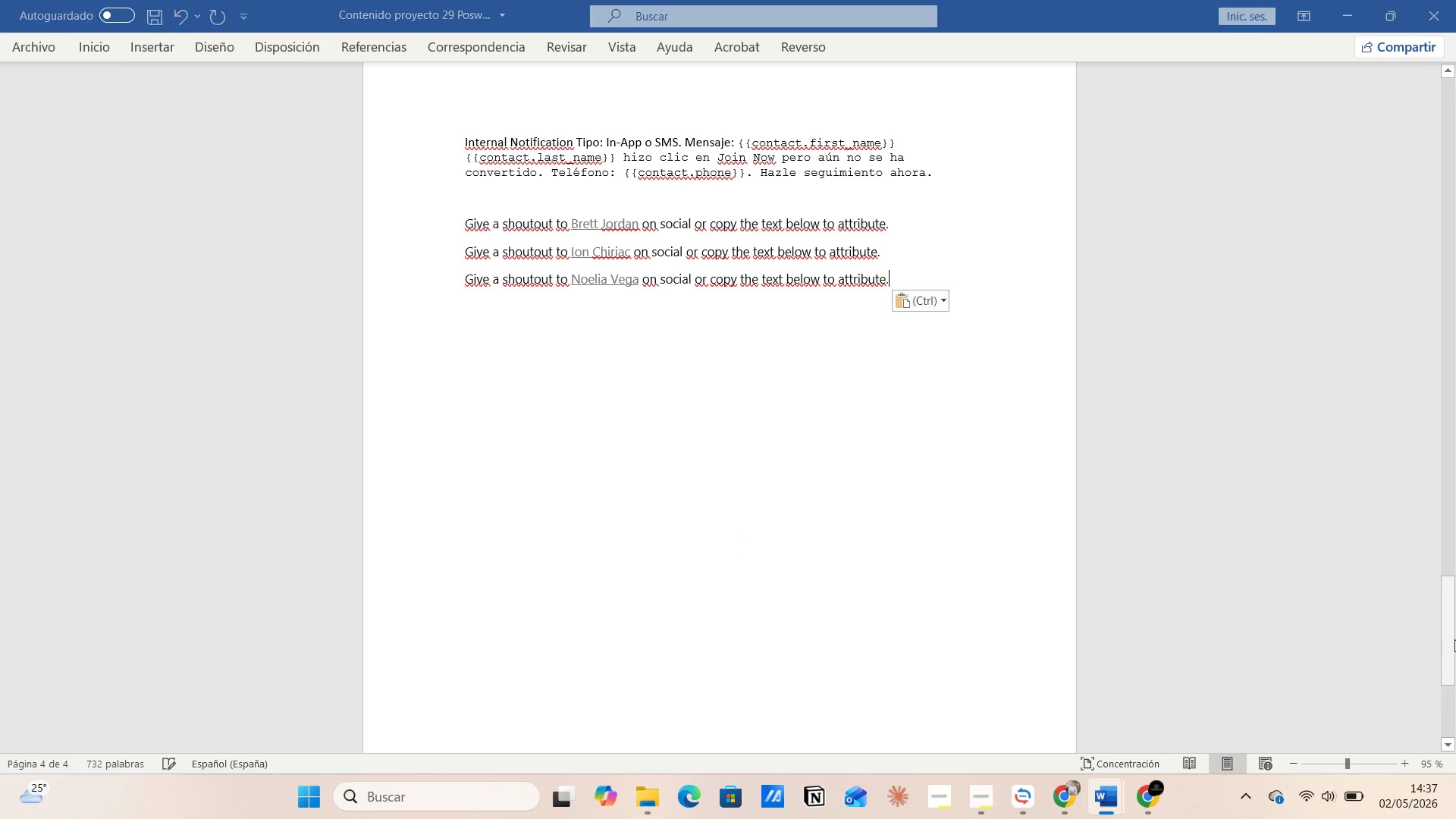 
key(Alt+Tab)
 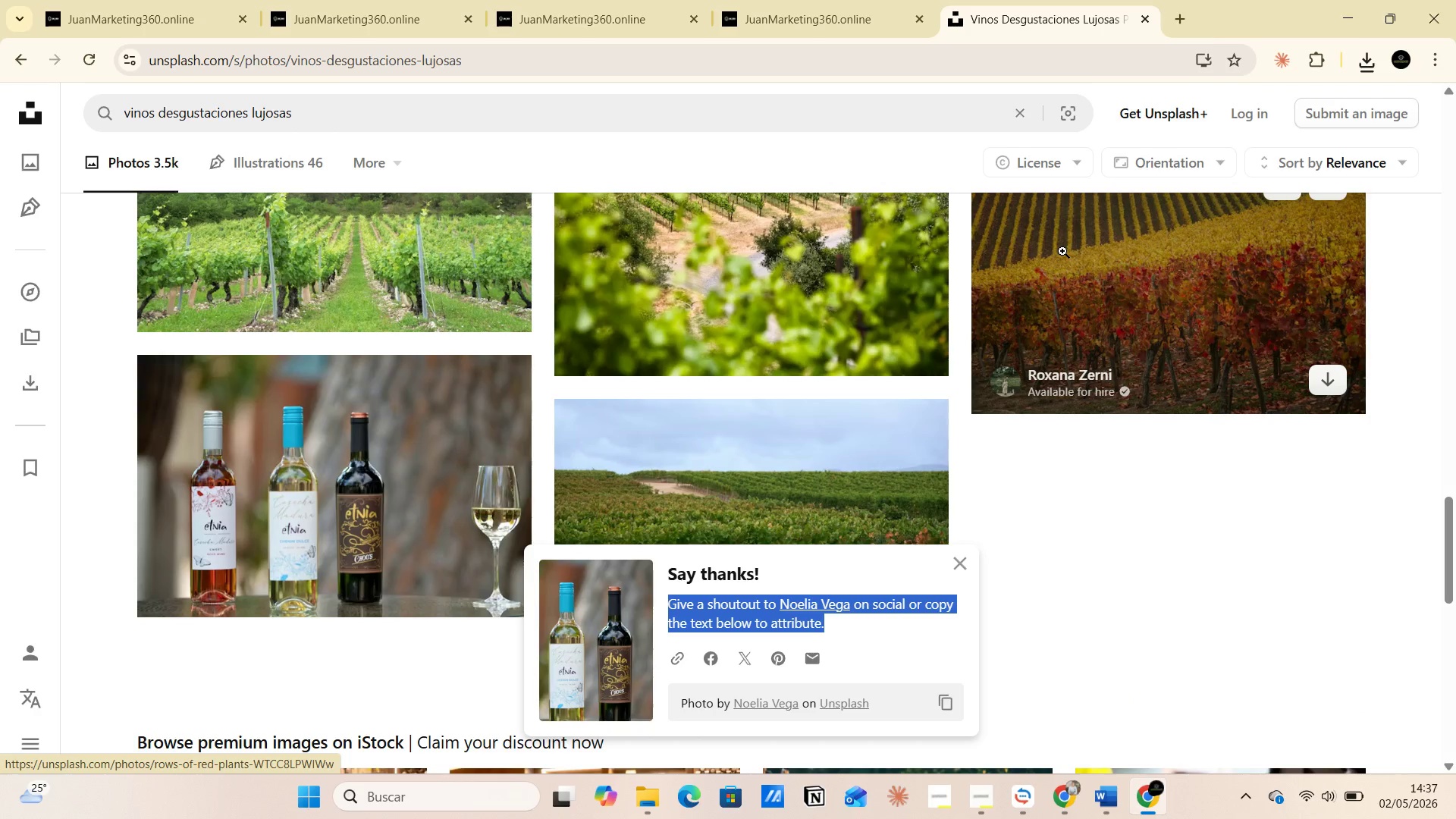 
left_click([821, 10])
 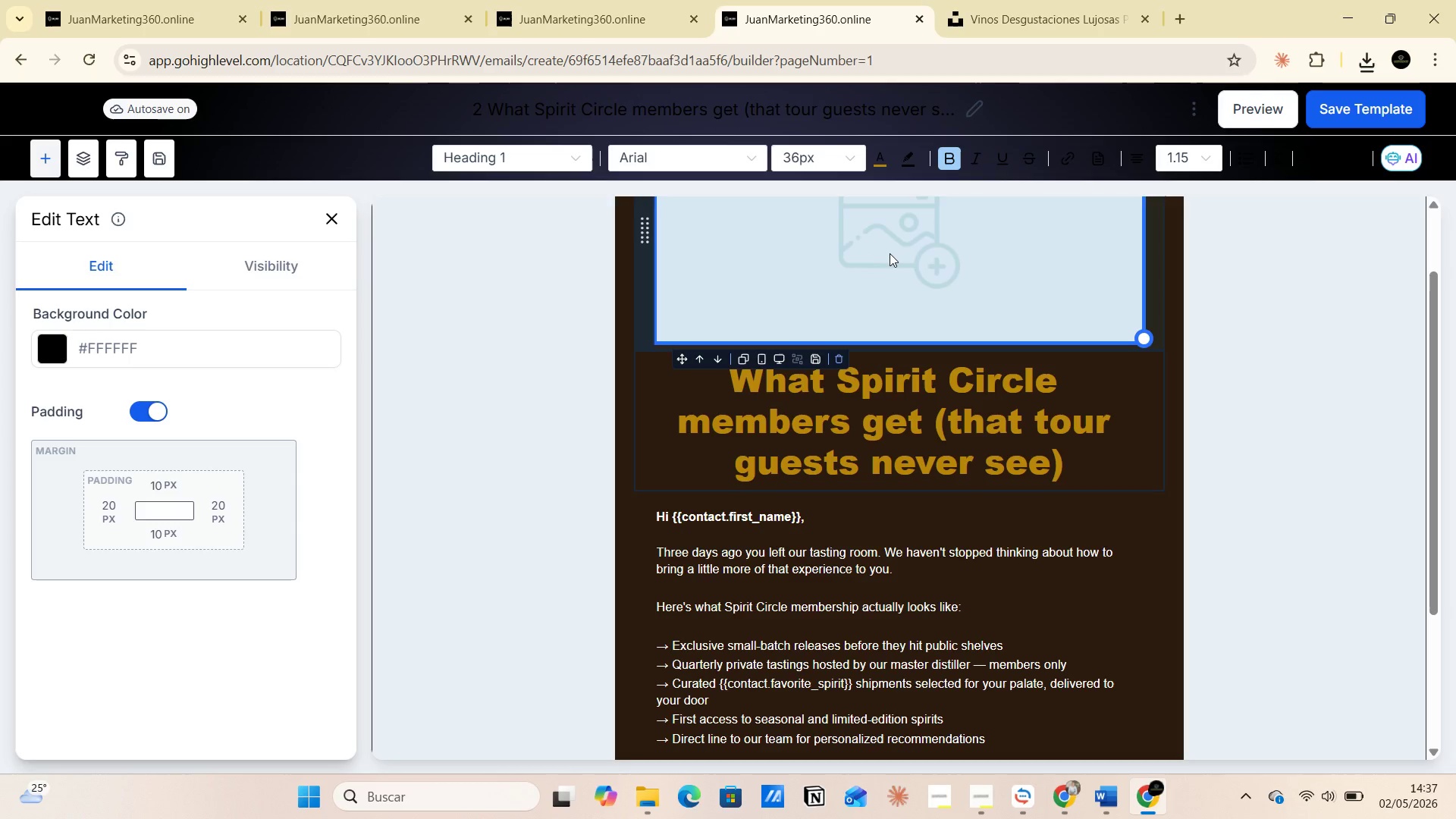 
left_click([890, 250])
 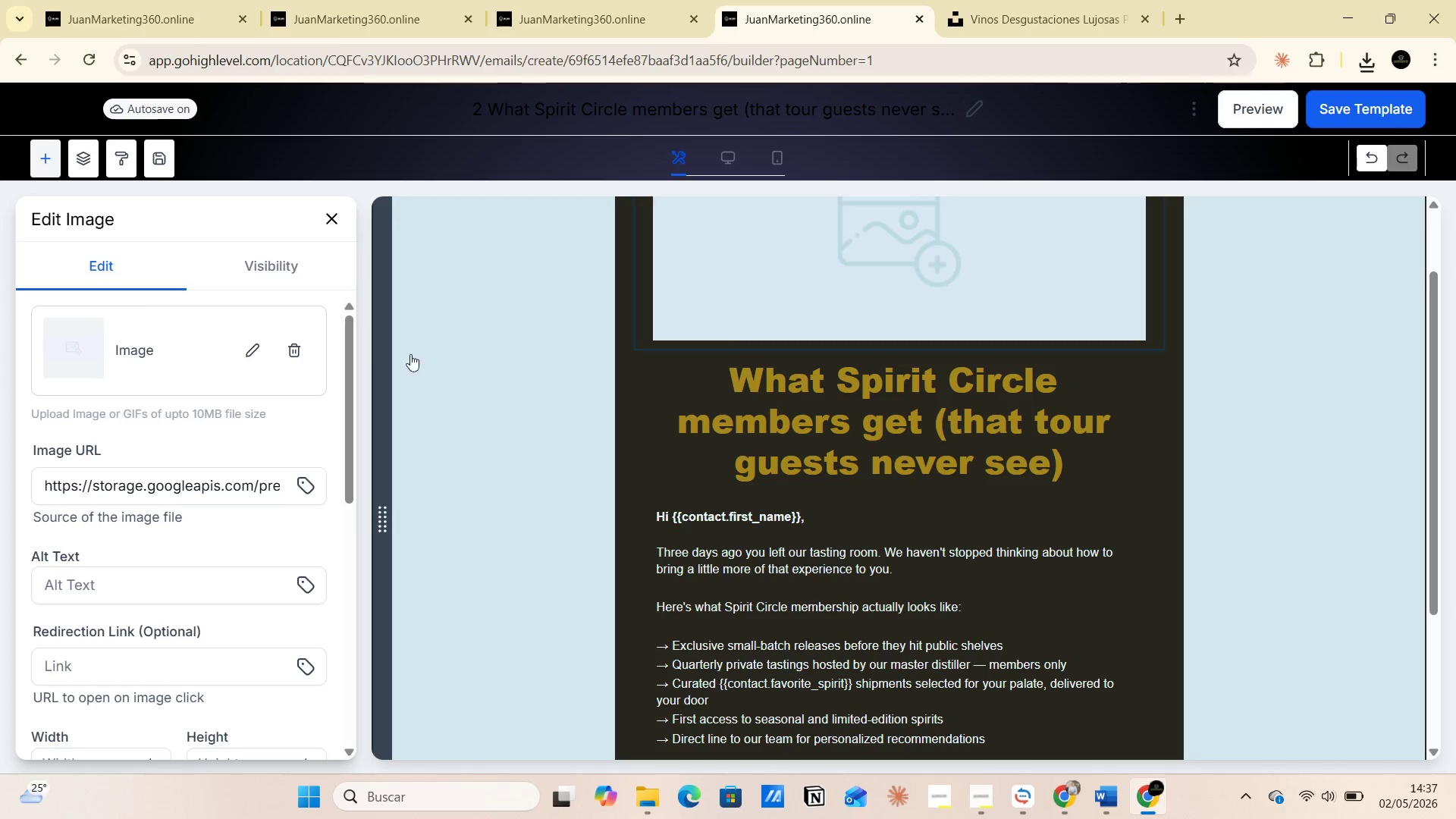 
left_click([252, 358])
 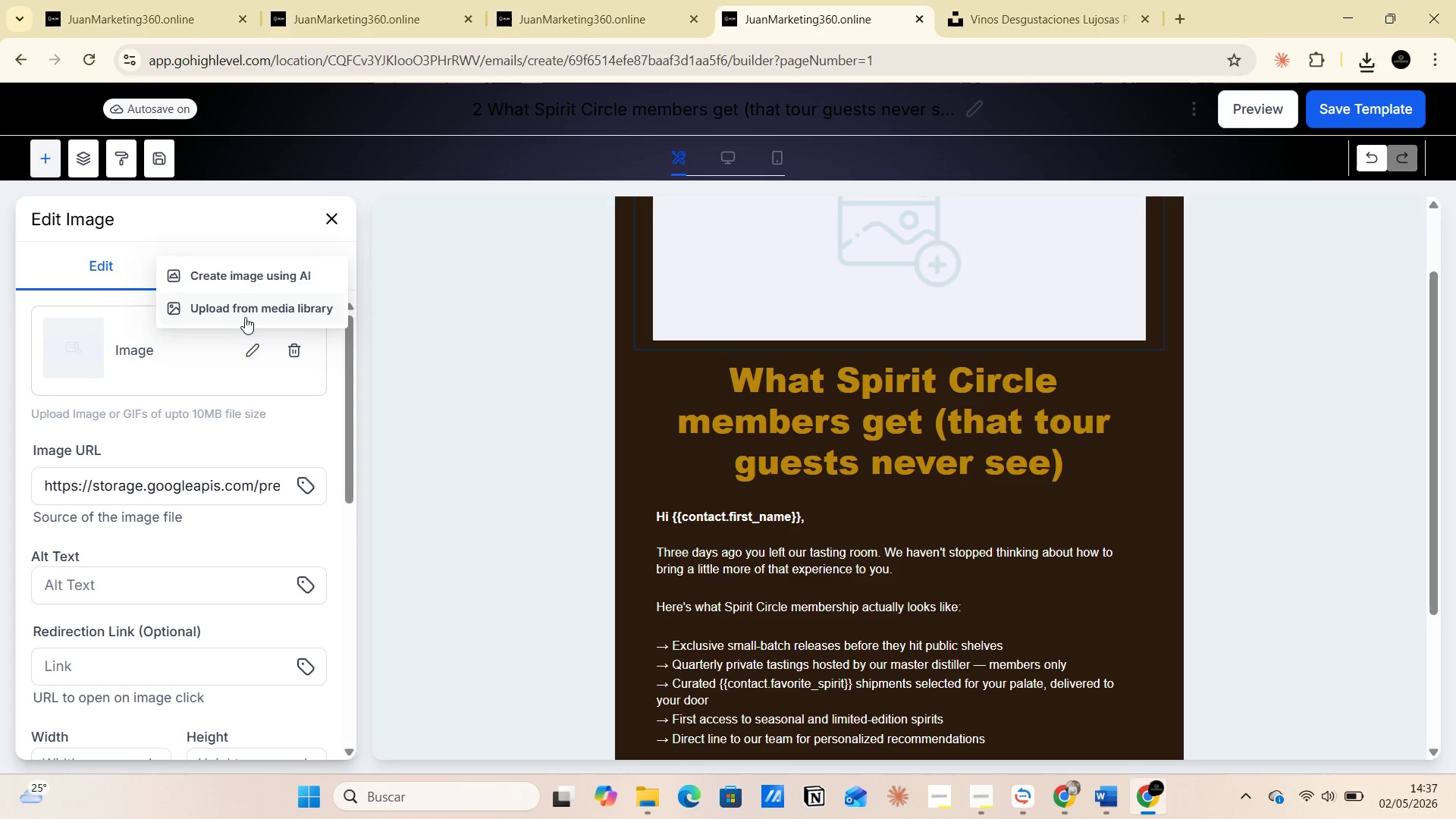 
left_click([242, 312])
 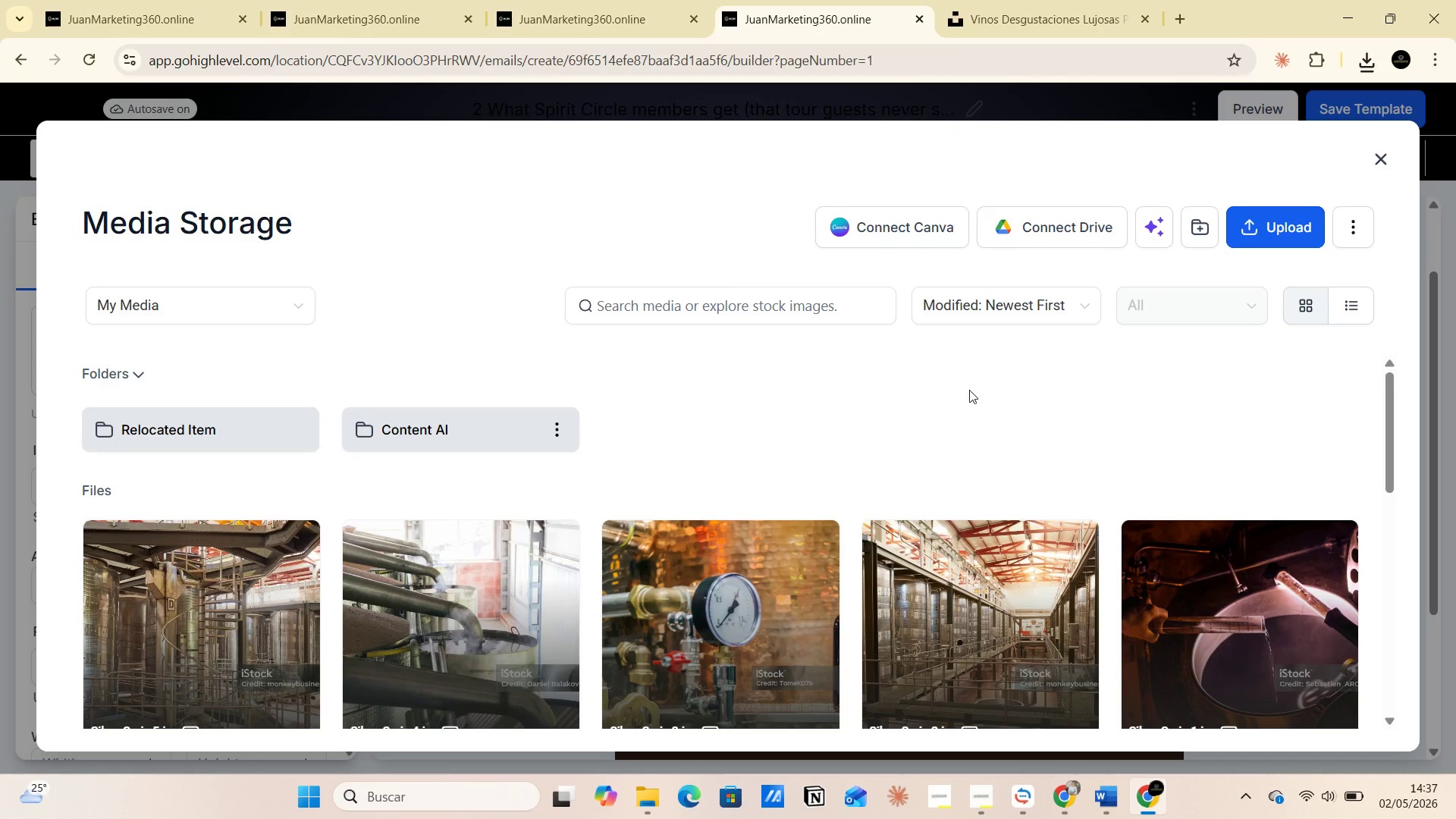 
left_click([1271, 233])
 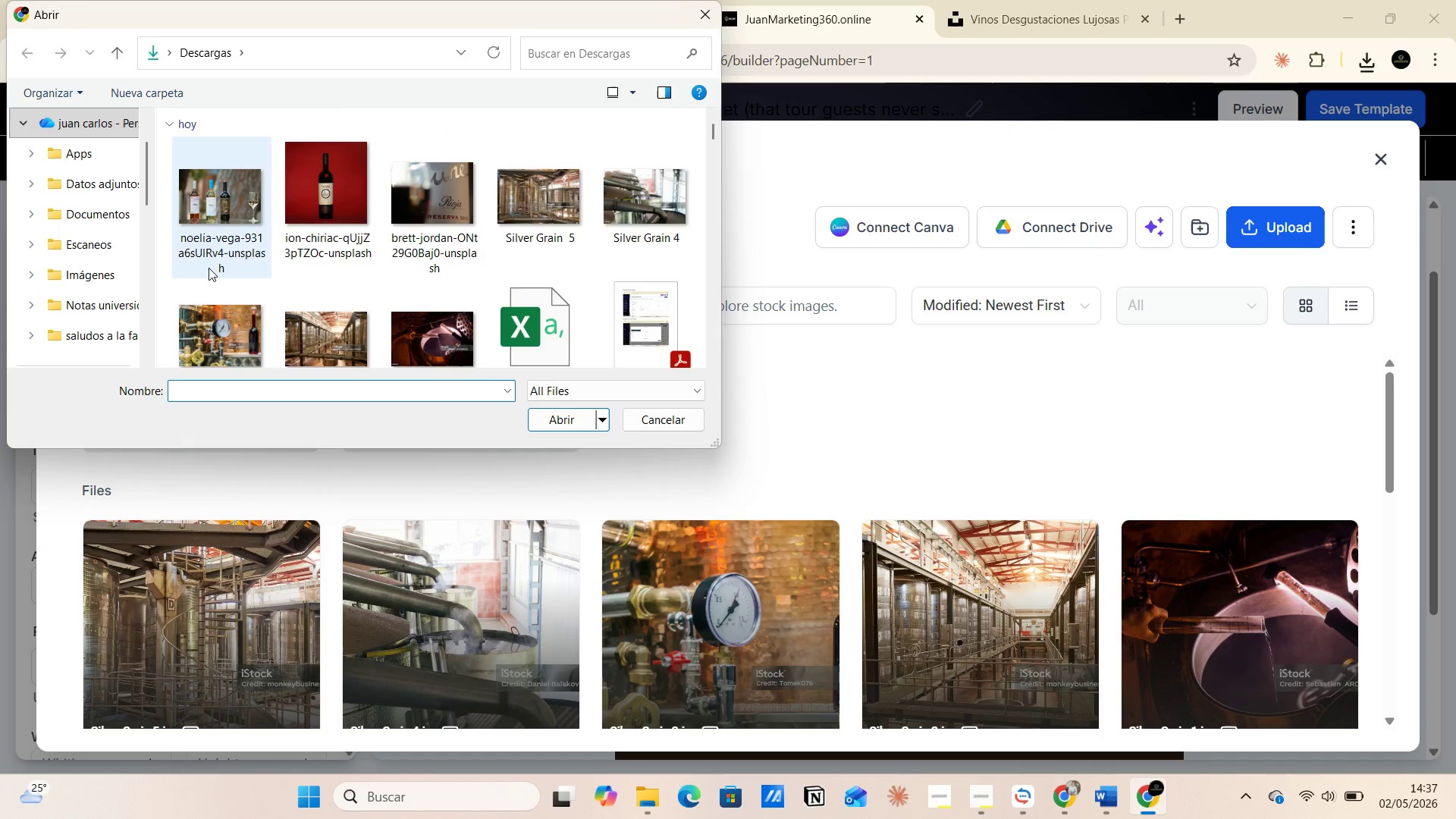 
left_click([206, 243])
 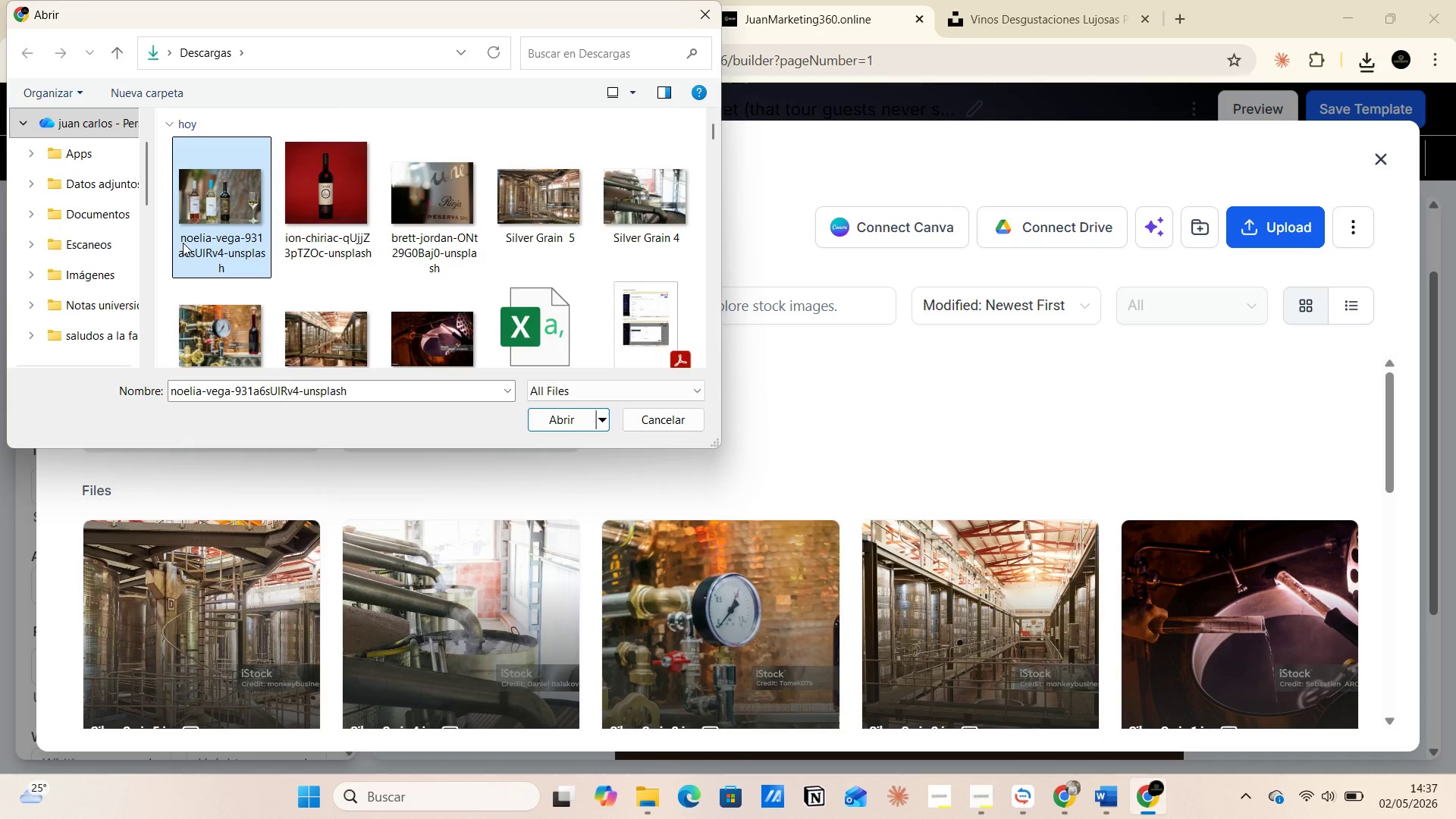 
left_click([183, 241])
 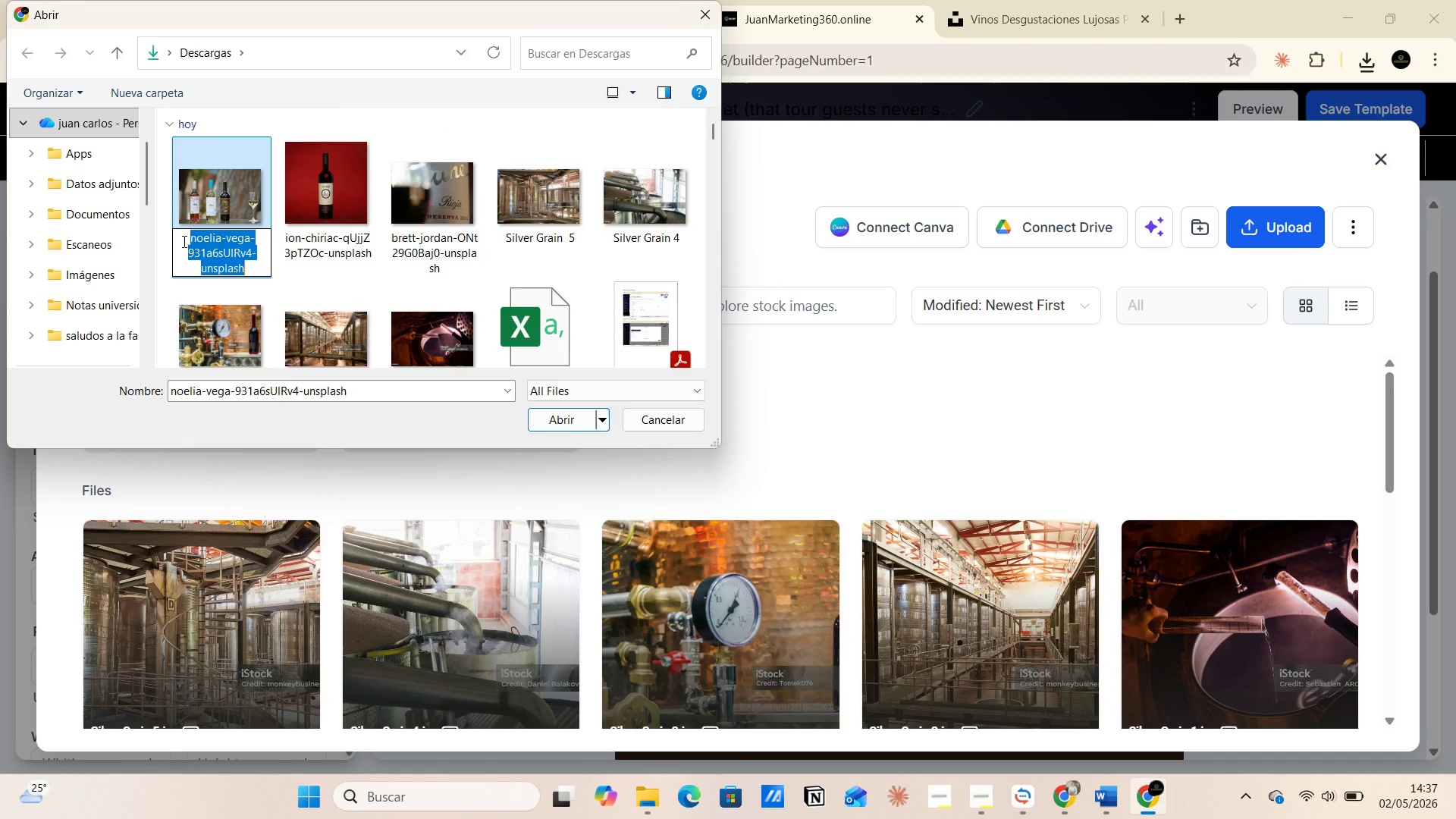 
left_click_drag(start_coordinate=[183, 241], to_coordinate=[251, 266])
 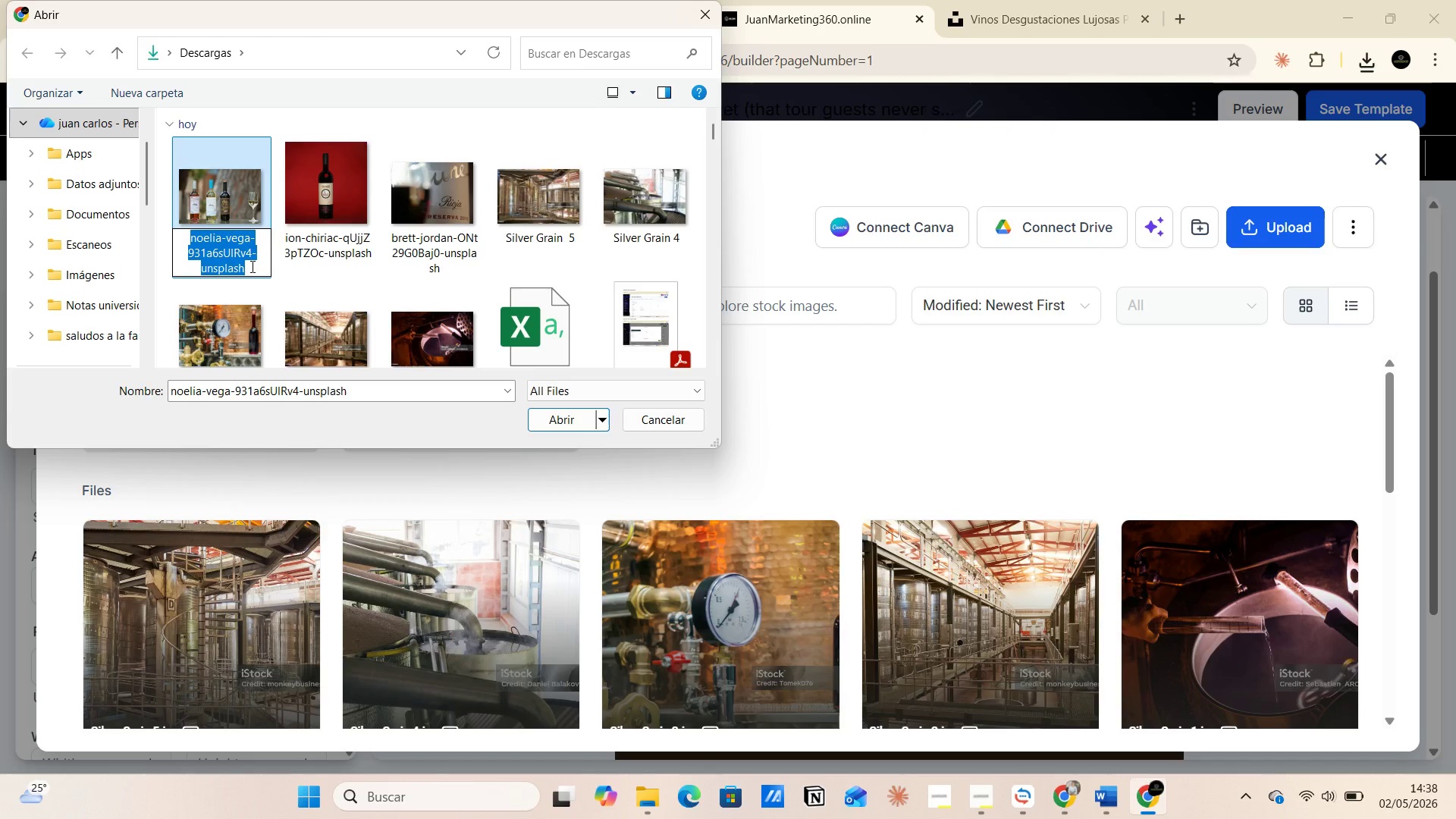 
wait(6.05)
 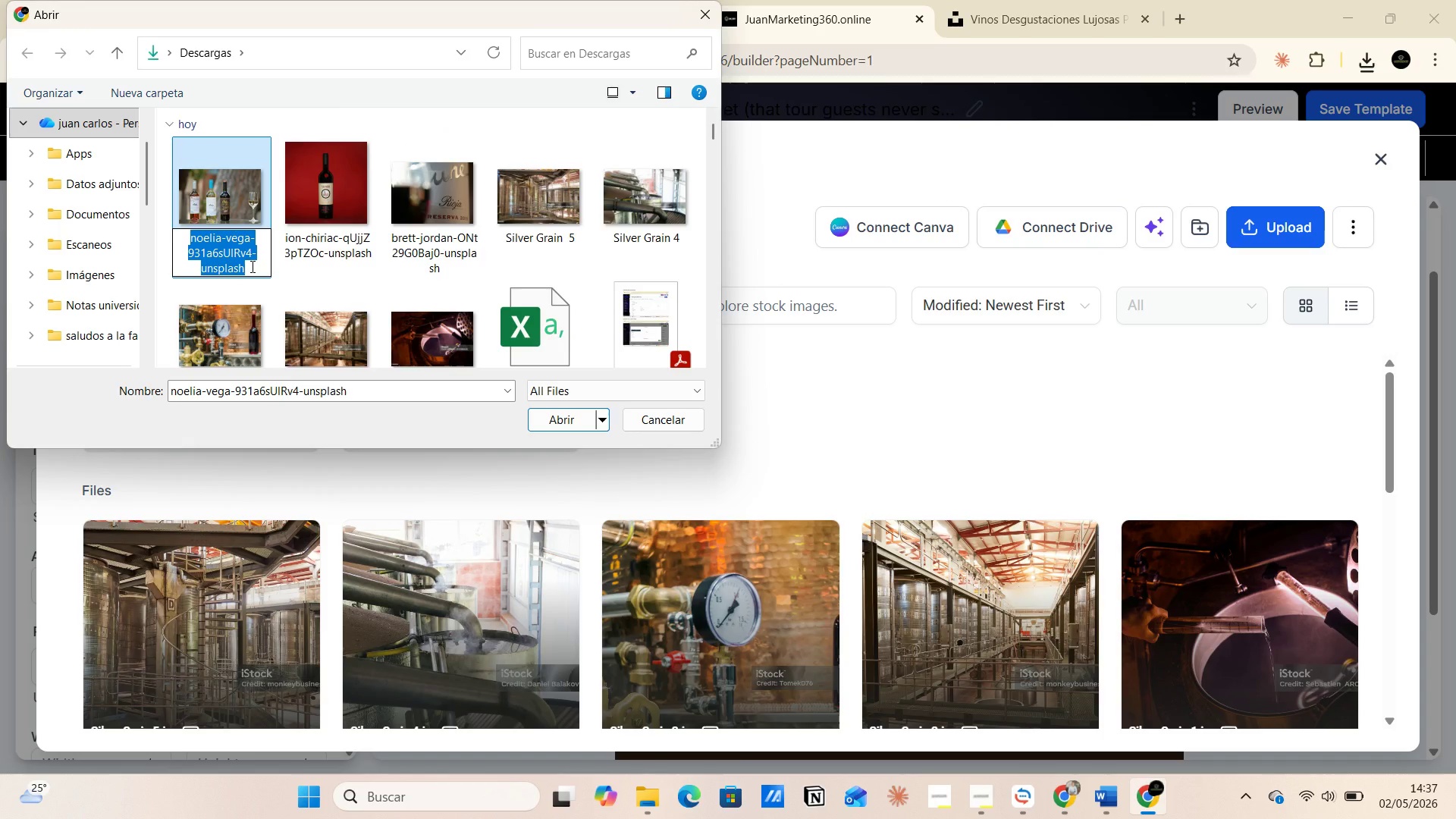 
type(Silver Grain )
 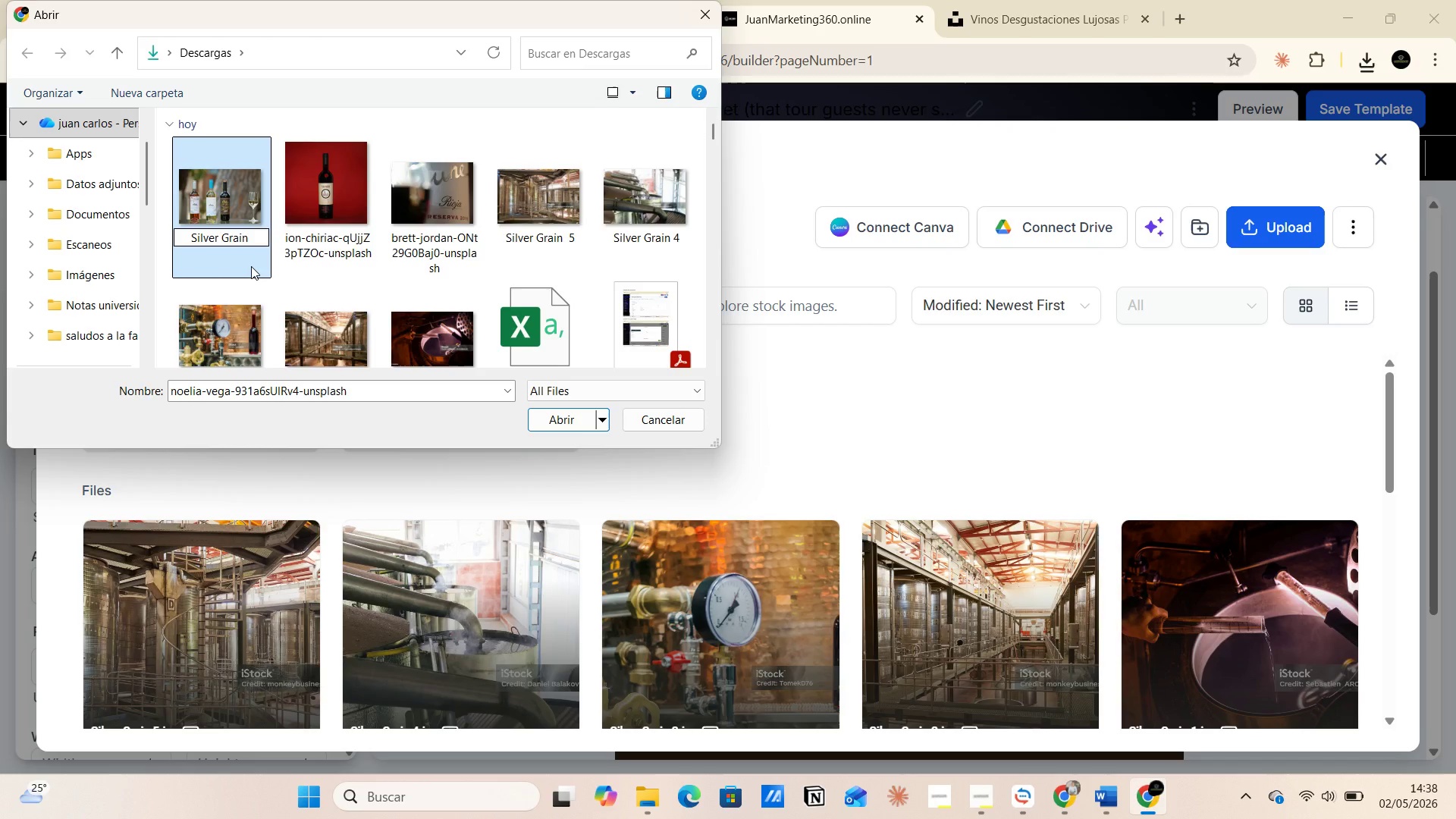 
wait(5.12)
 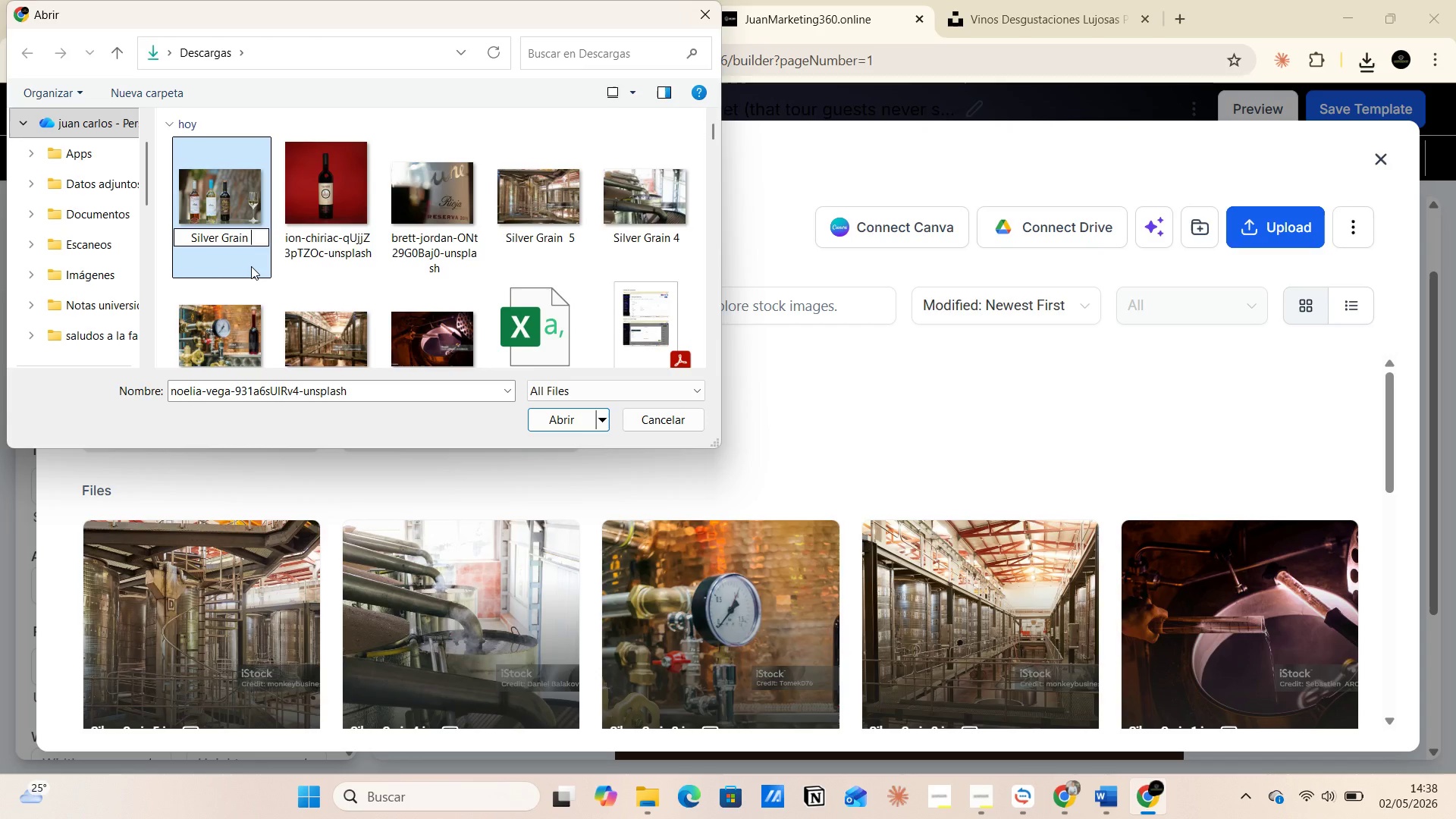 
key(6)
 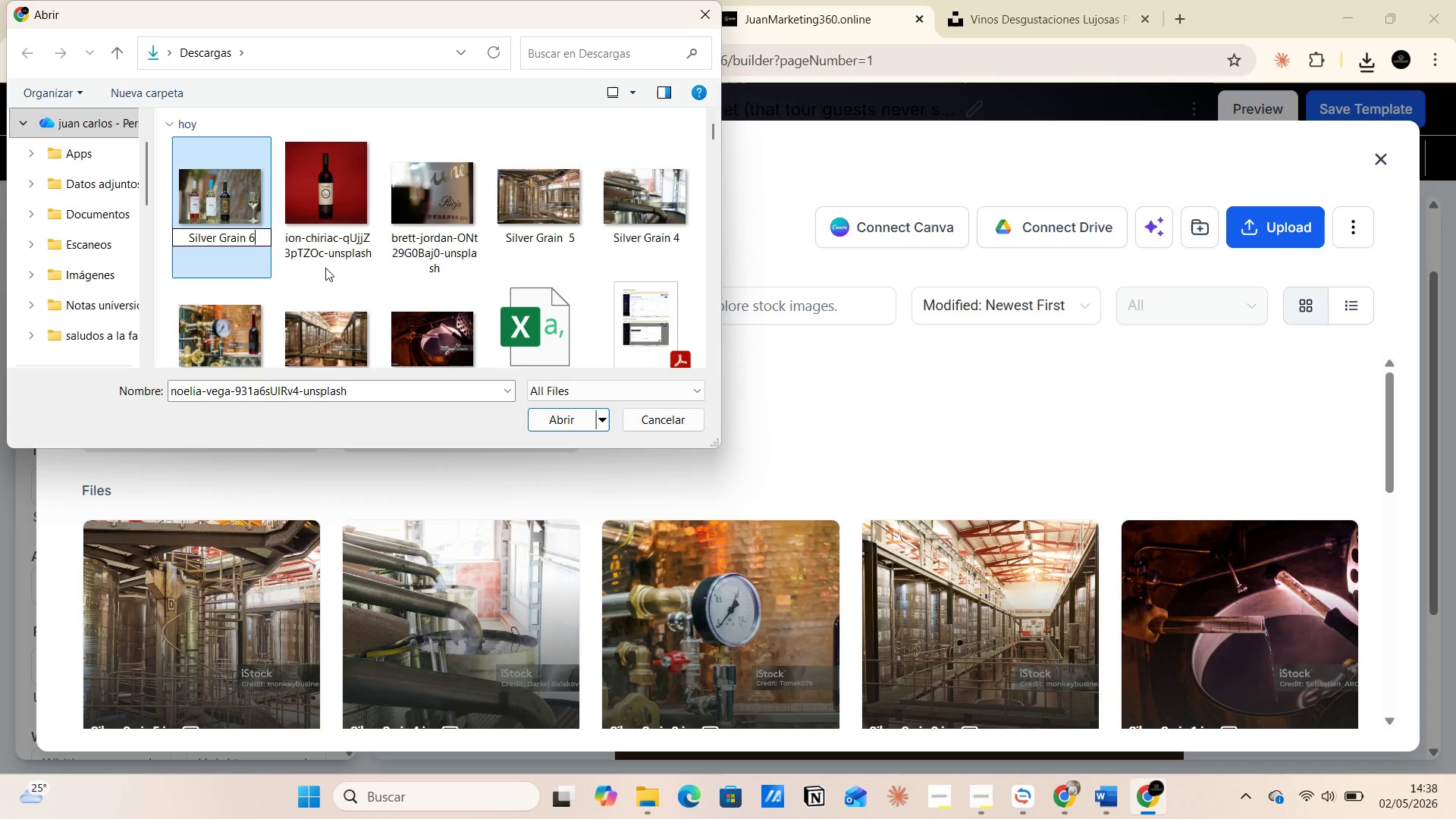 
left_click([331, 266])
 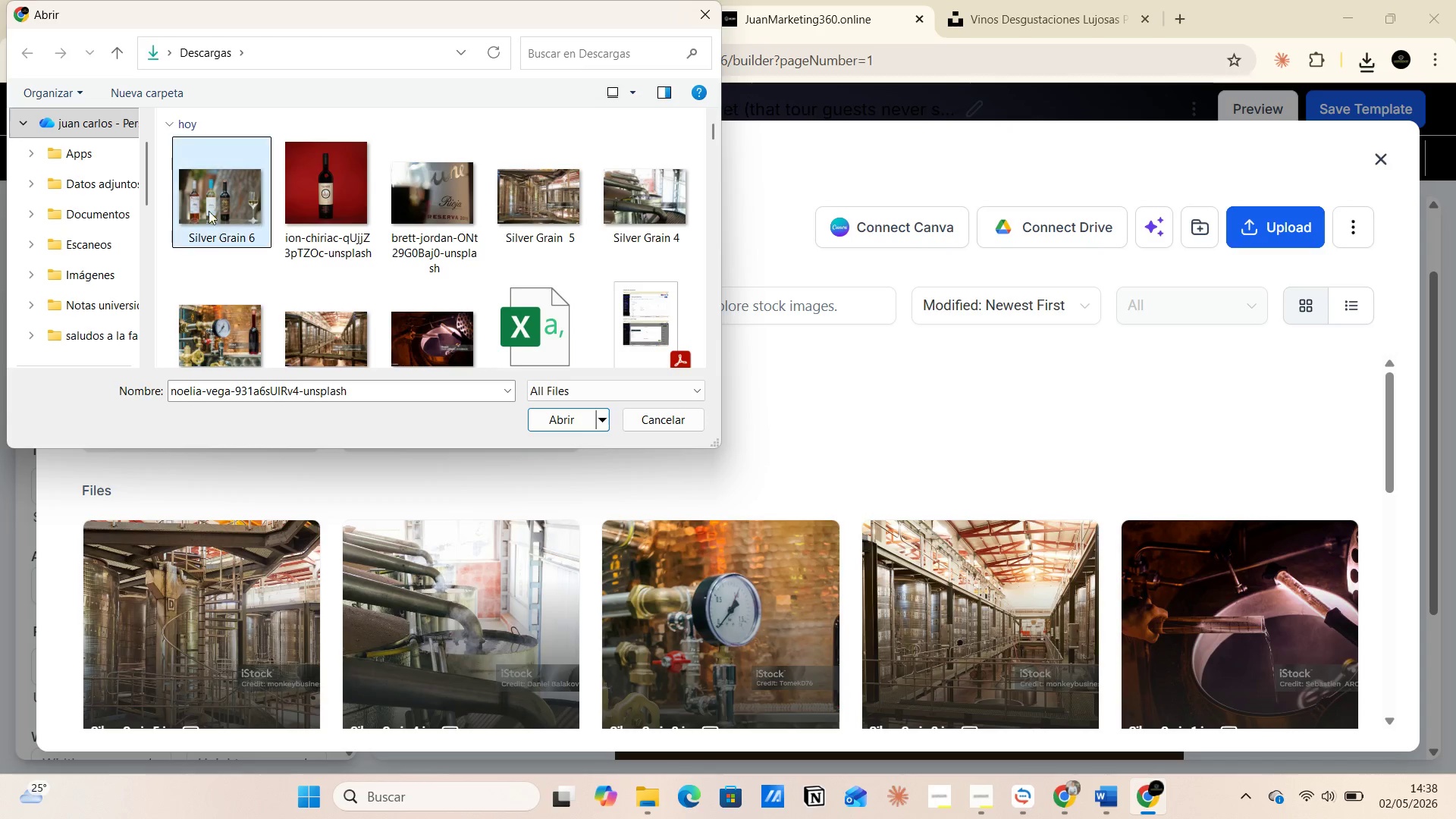 
left_click([205, 204])
 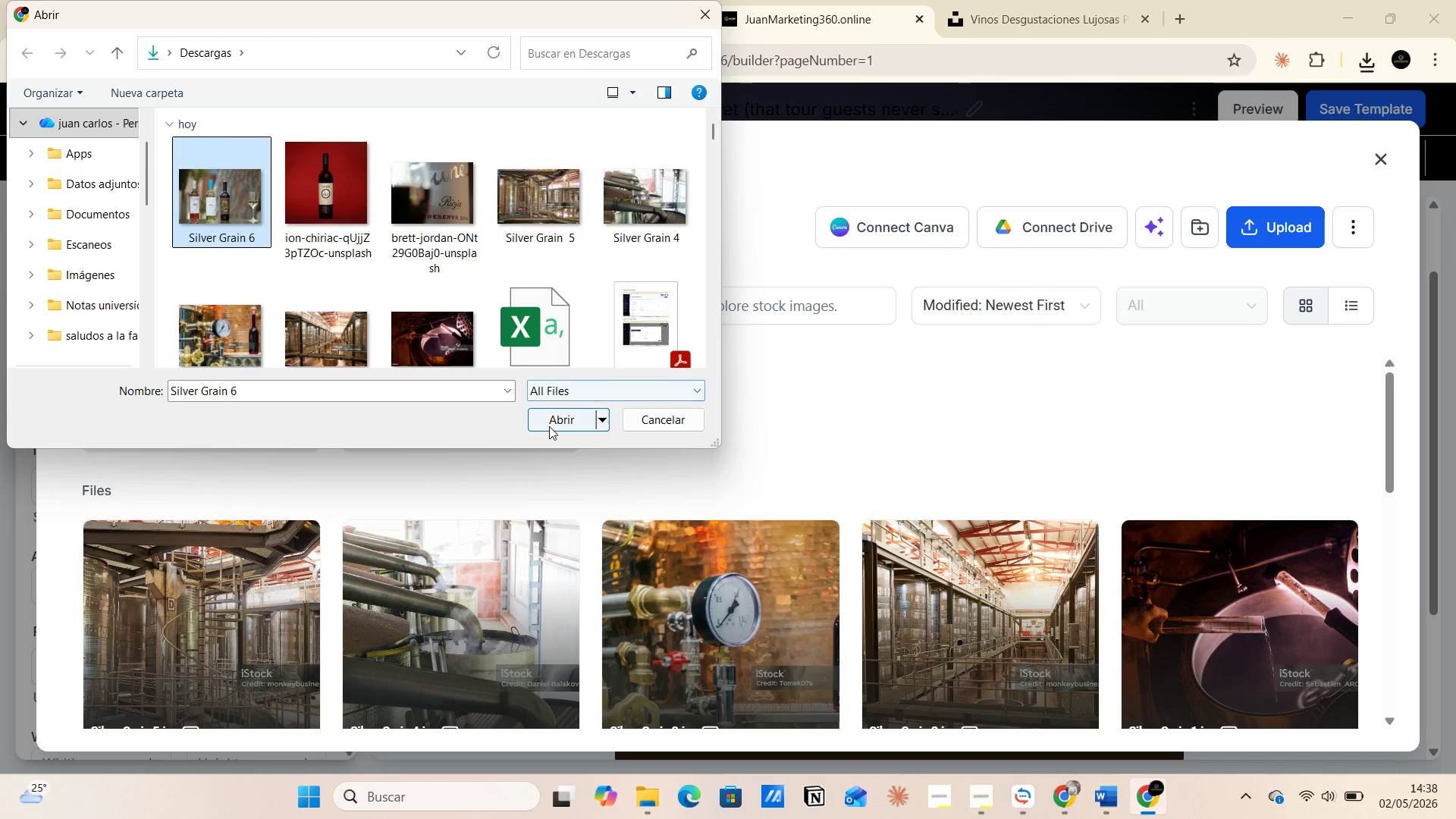 
left_click([549, 426])
 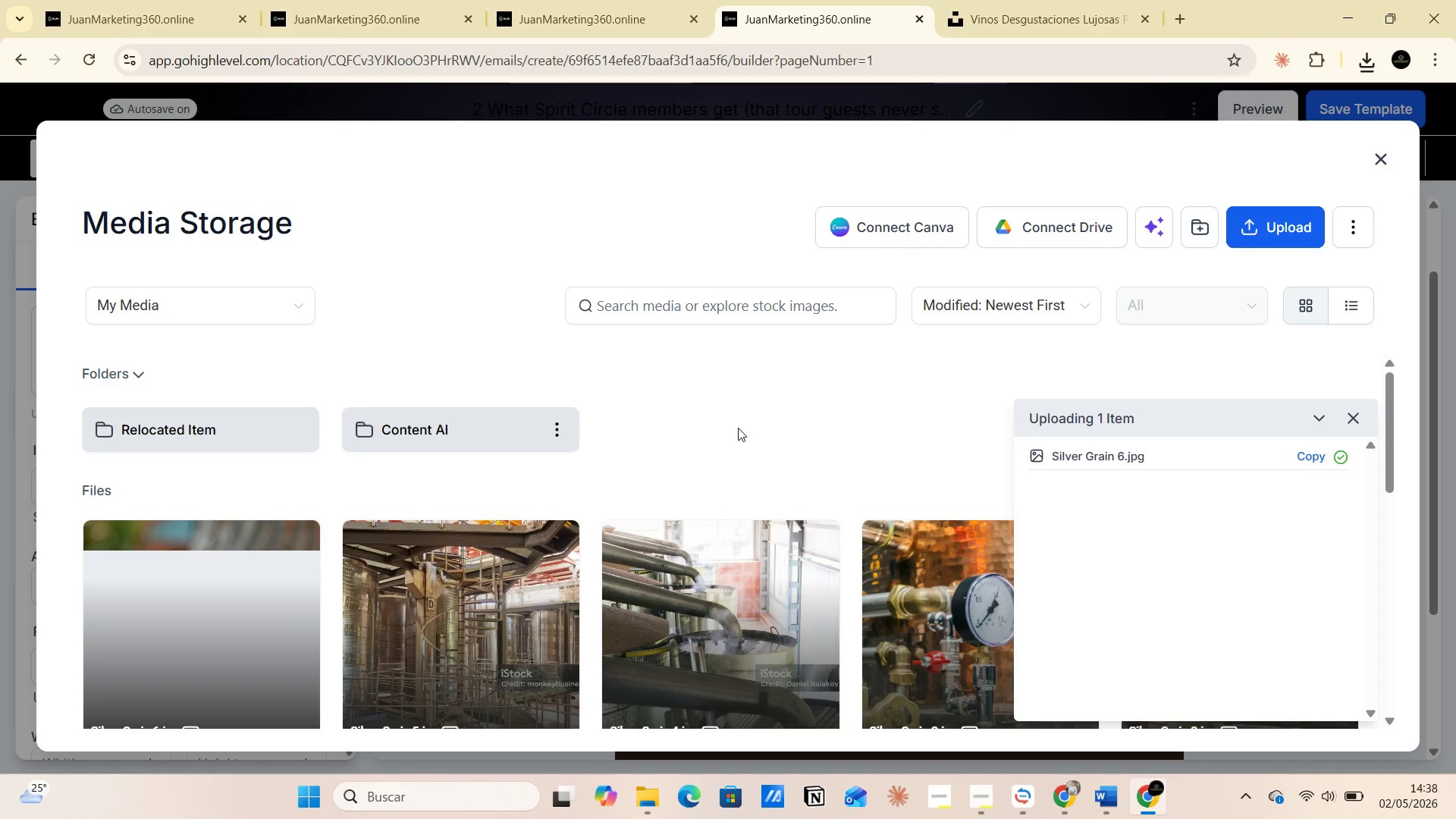 
wait(5.28)
 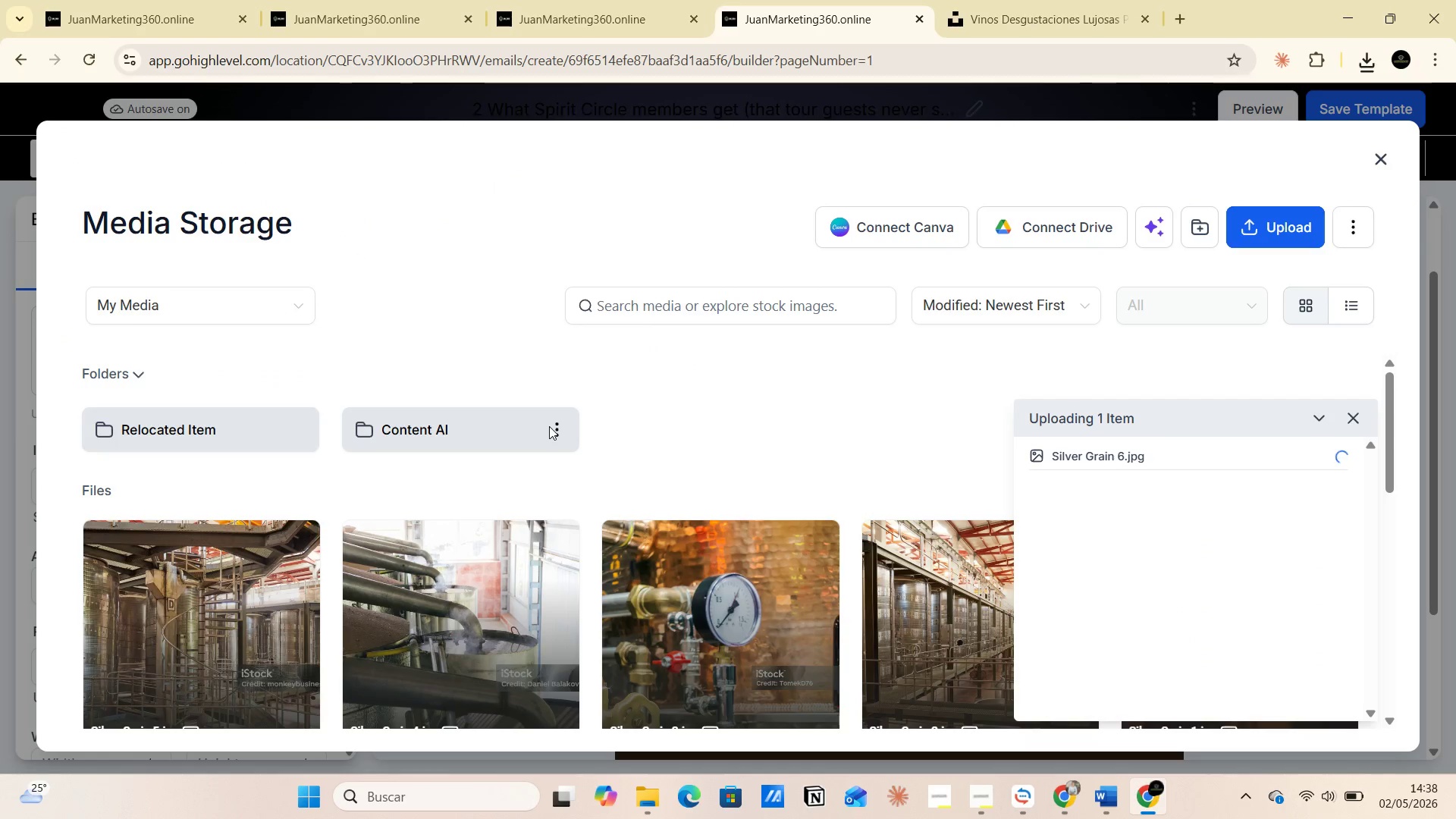 
left_click([221, 623])
 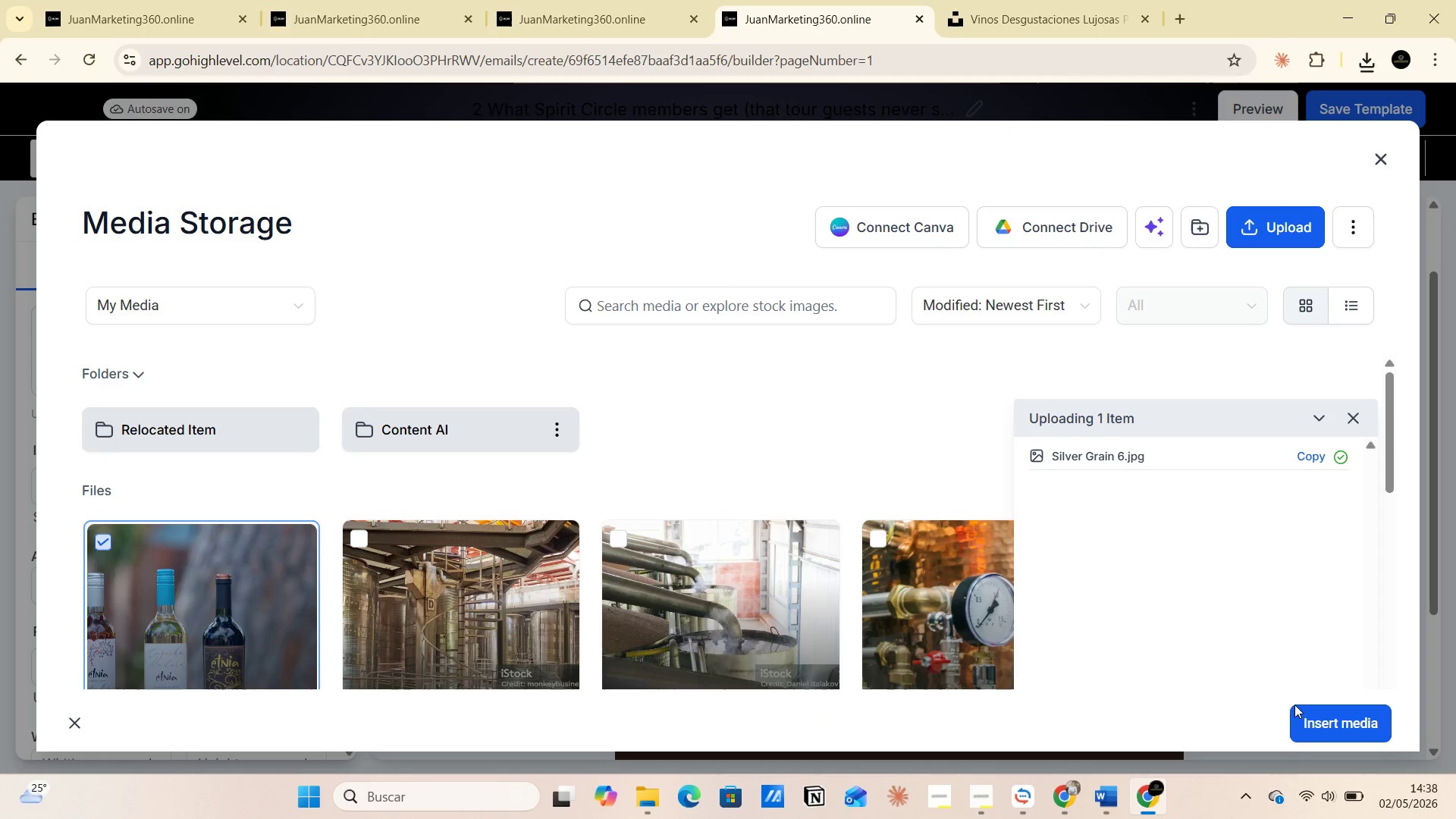 
left_click([1313, 719])
 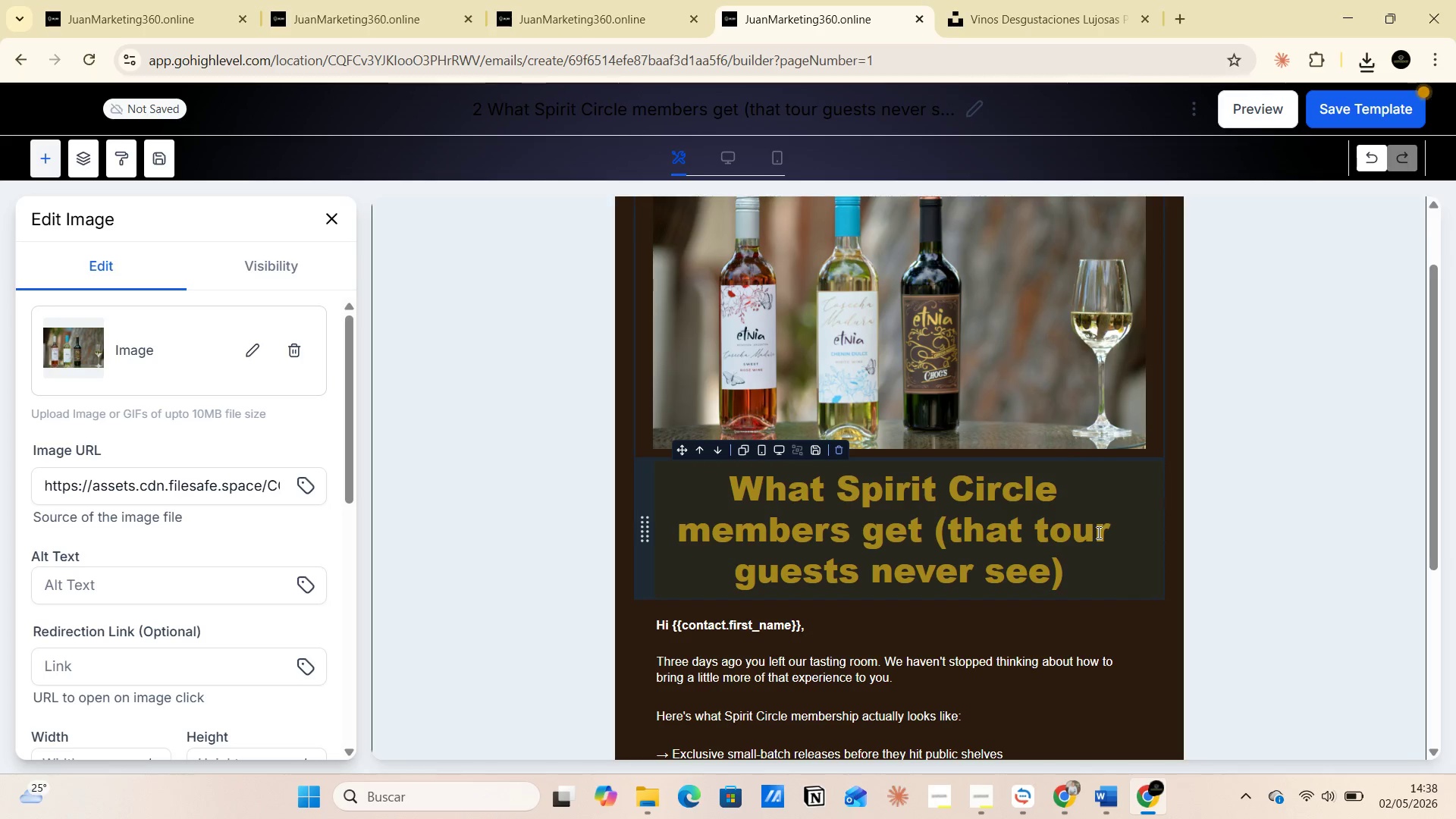 
scroll: coordinate [976, 549], scroll_direction: down, amount: 2.0
 